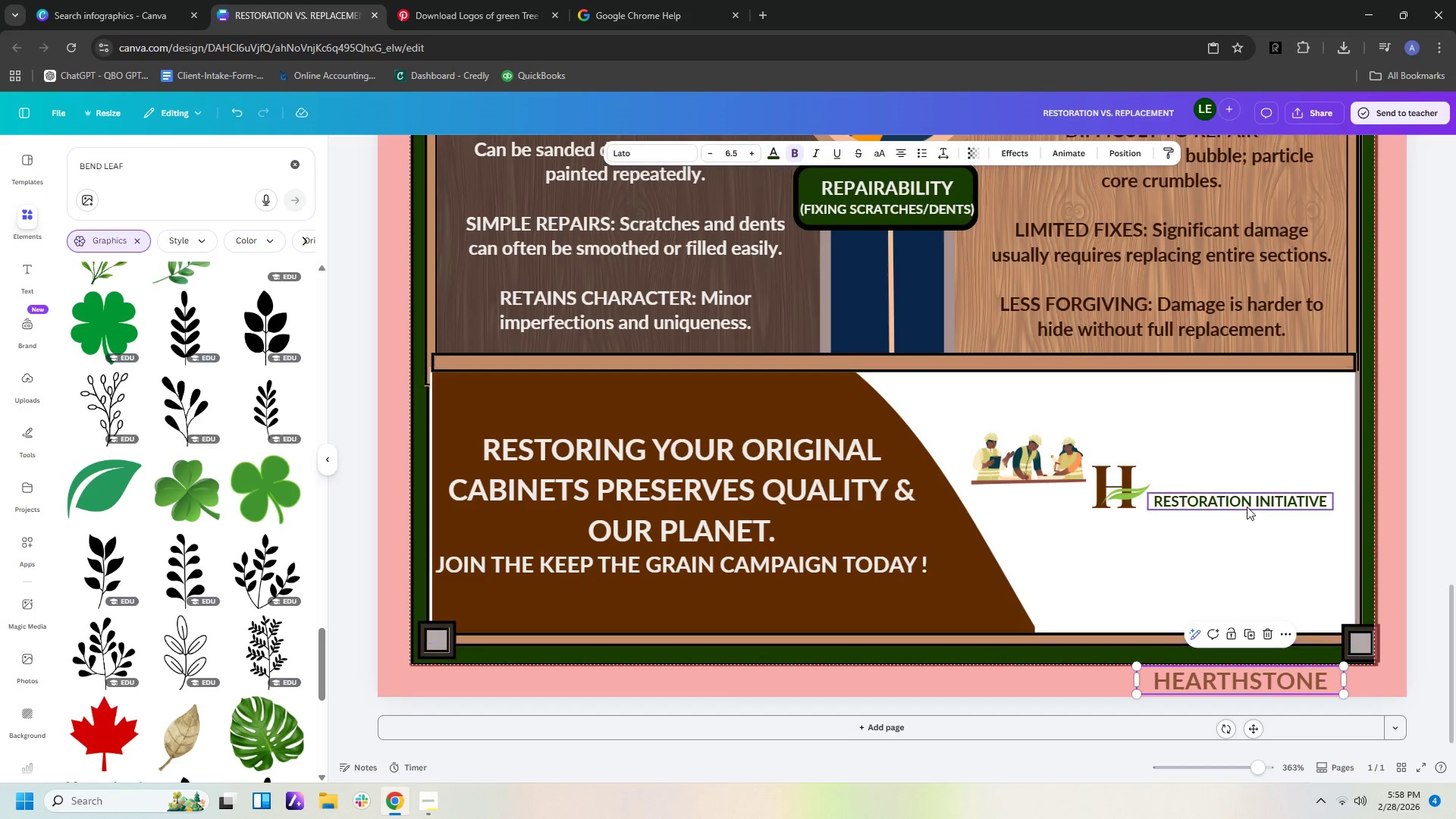 
left_click_drag(start_coordinate=[1247, 504], to_coordinate=[1247, 702])
 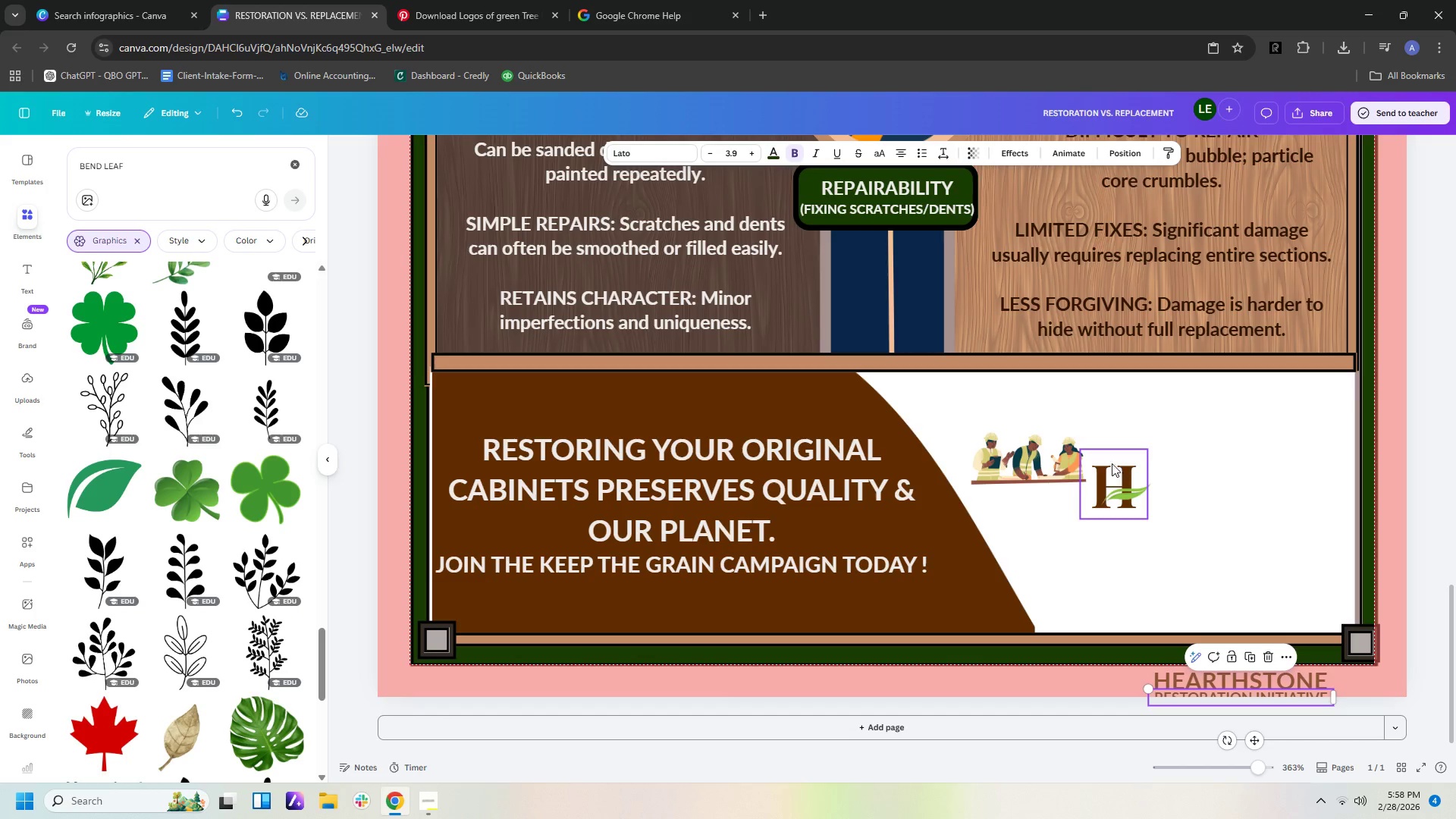 
left_click_drag(start_coordinate=[1100, 466], to_coordinate=[1112, 675])
 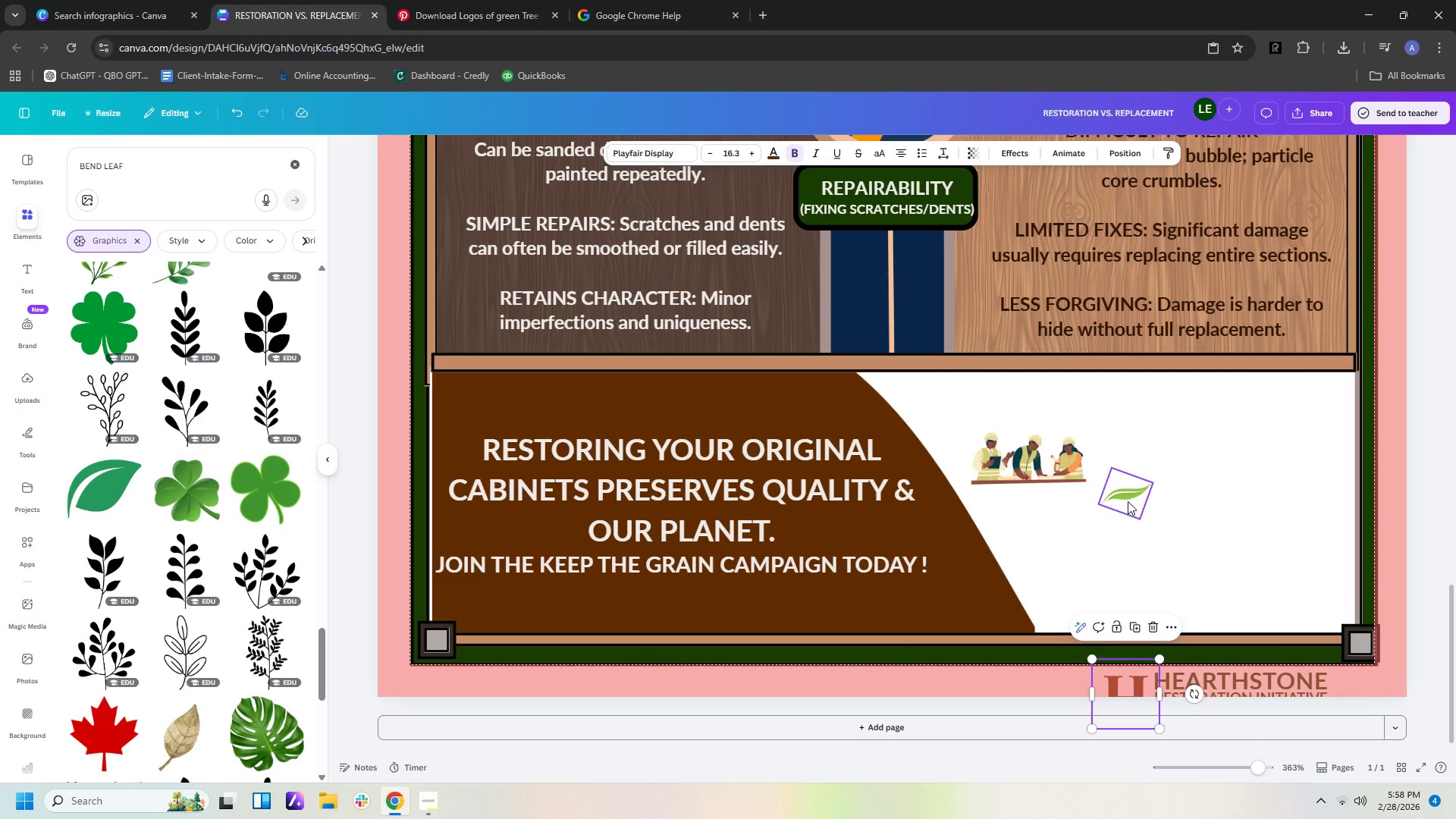 
left_click_drag(start_coordinate=[1129, 496], to_coordinate=[1129, 703])
 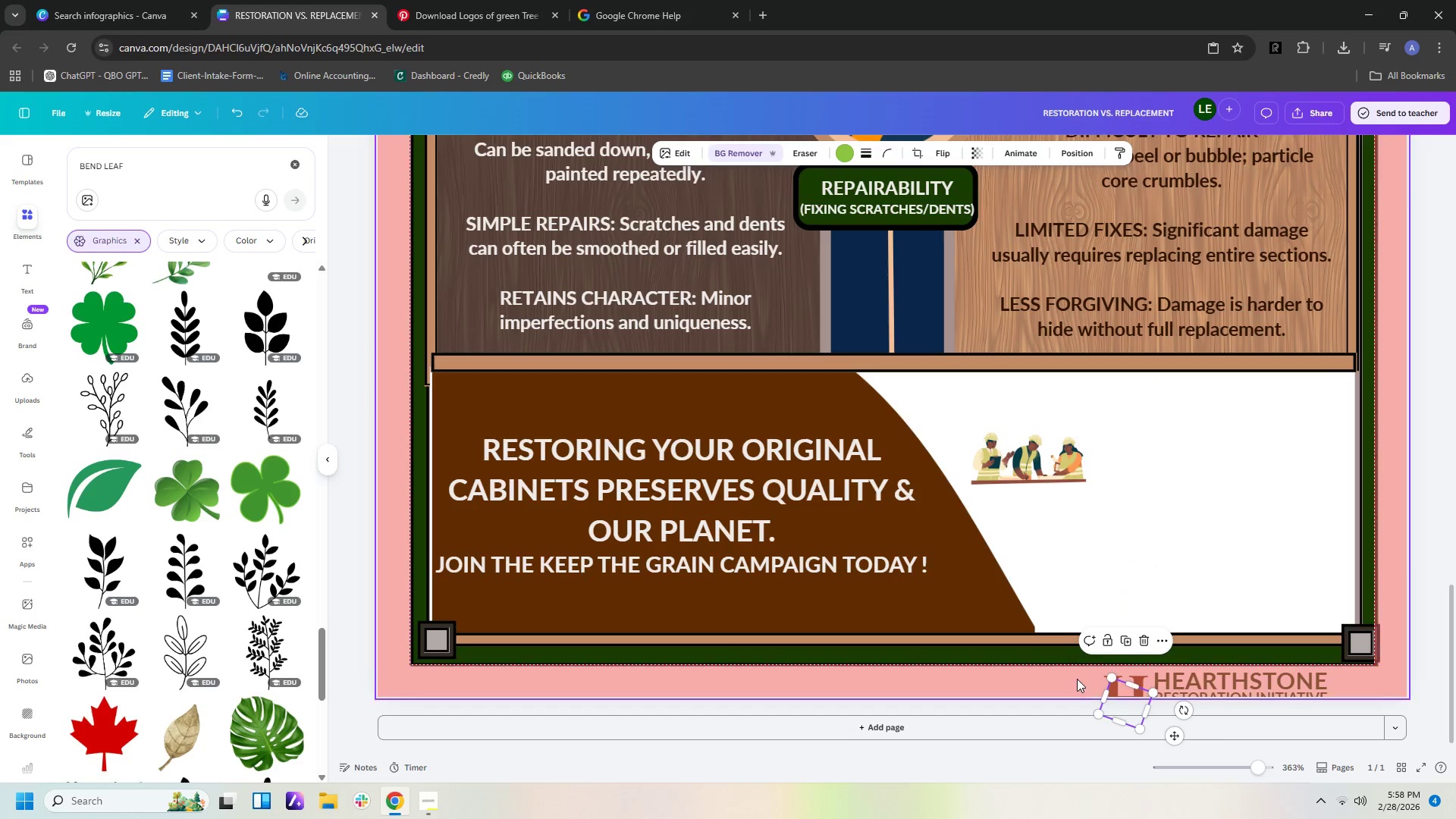 
left_click_drag(start_coordinate=[1073, 681], to_coordinate=[1335, 723])
 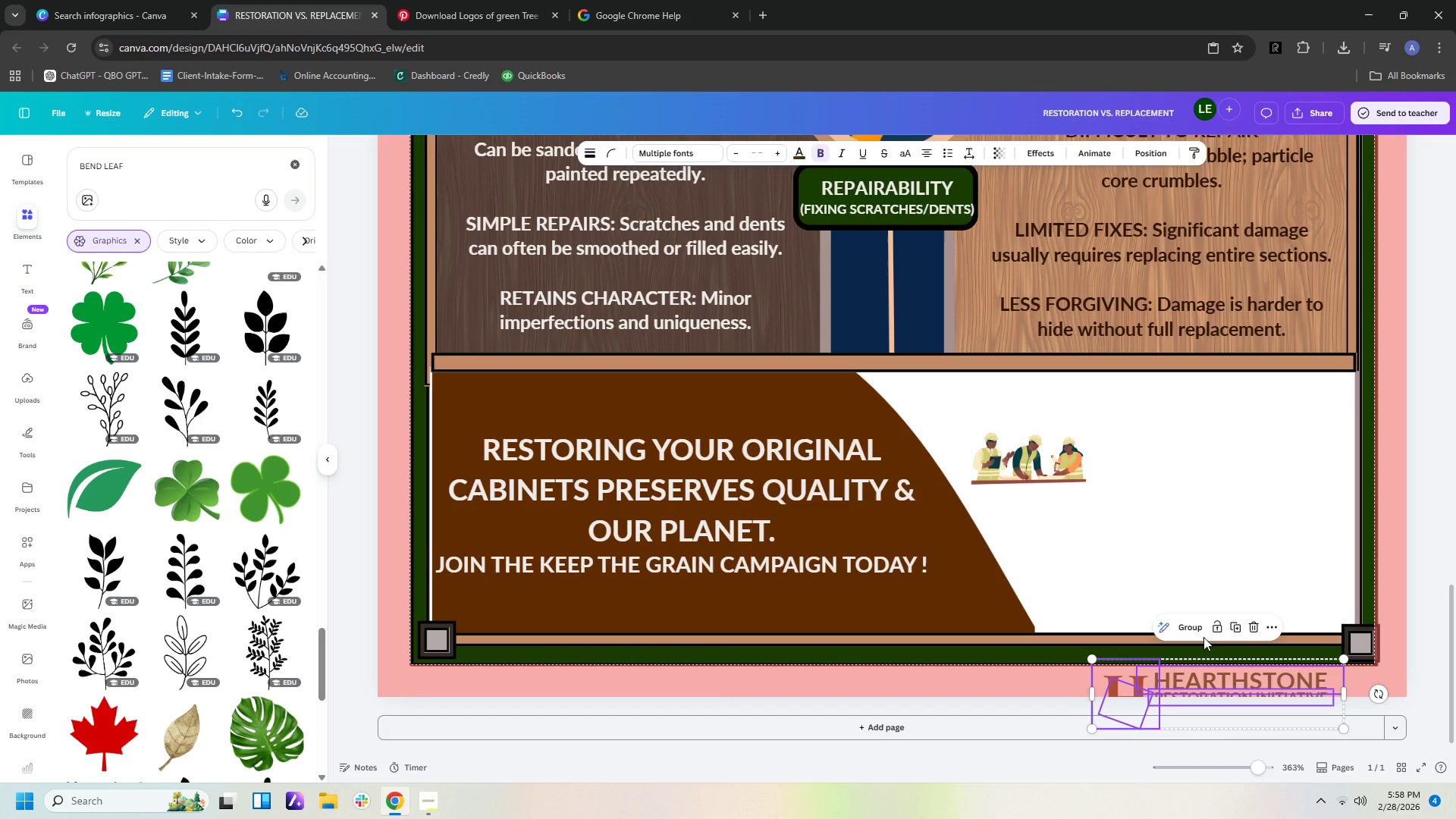 
left_click([1194, 625])
 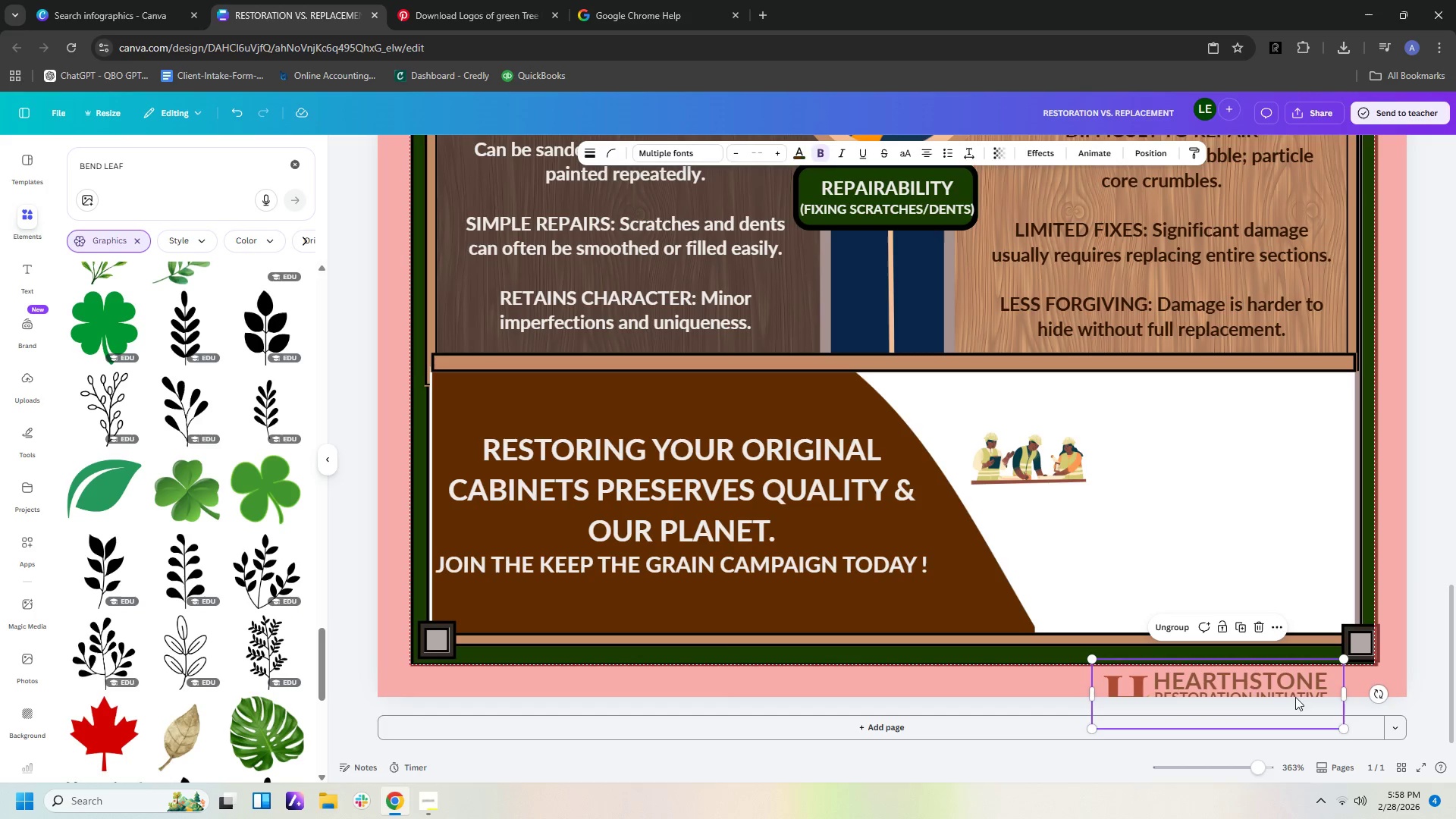 
left_click_drag(start_coordinate=[1270, 685], to_coordinate=[1275, 670])
 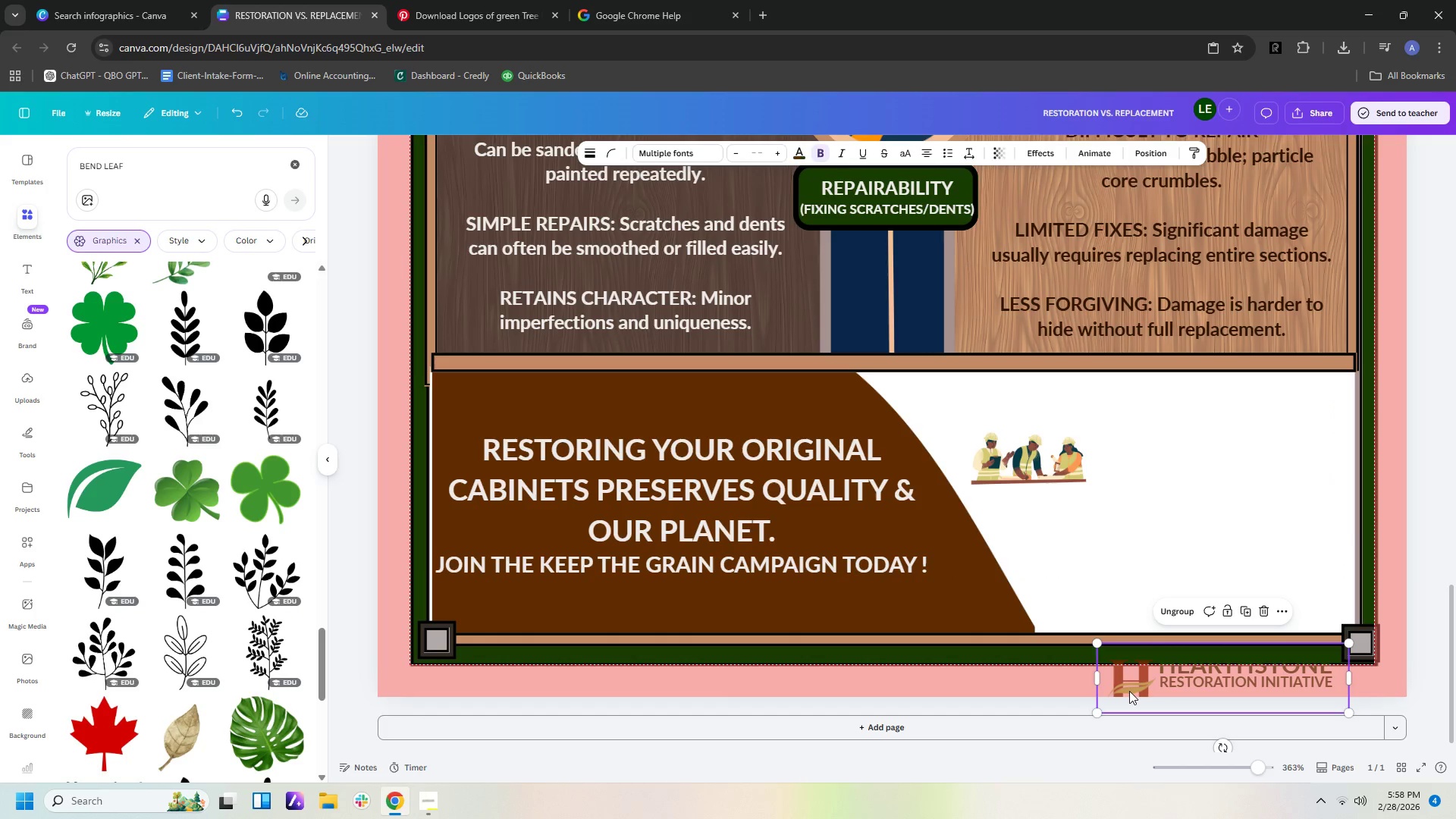 
left_click([1129, 691])
 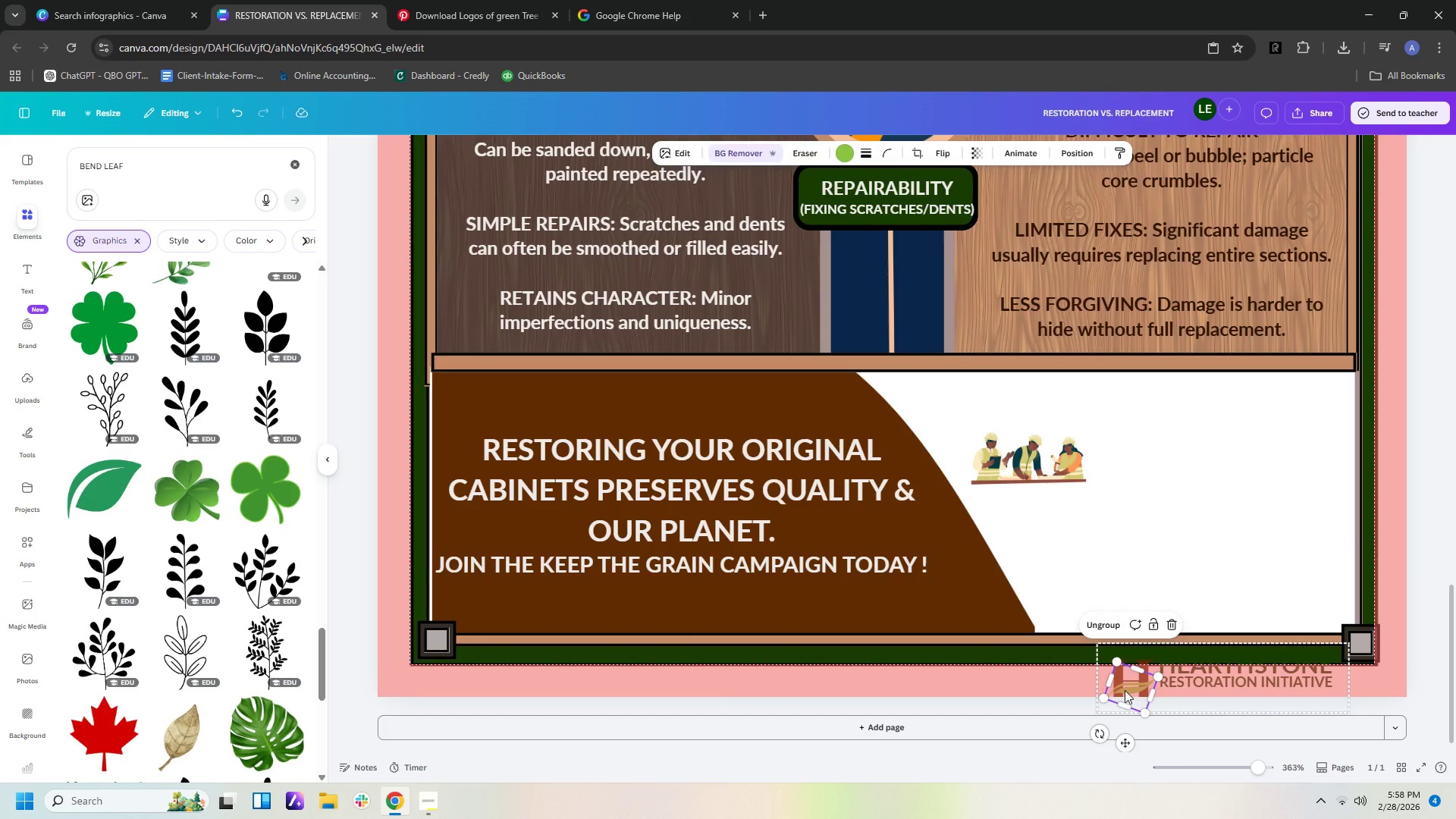 
left_click_drag(start_coordinate=[1125, 690], to_coordinate=[1125, 680])
 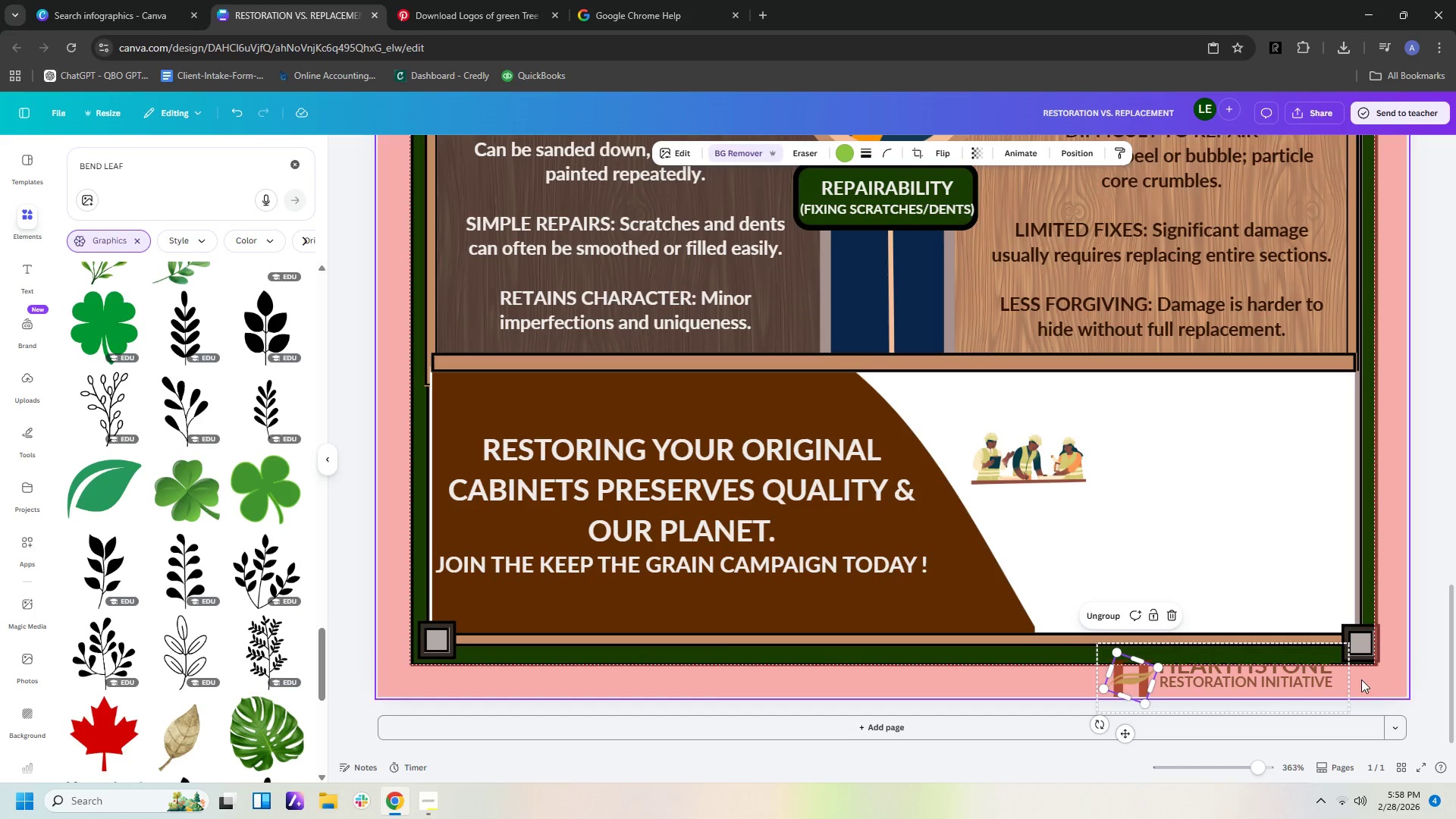 
left_click_drag(start_coordinate=[1334, 680], to_coordinate=[1323, 573])
 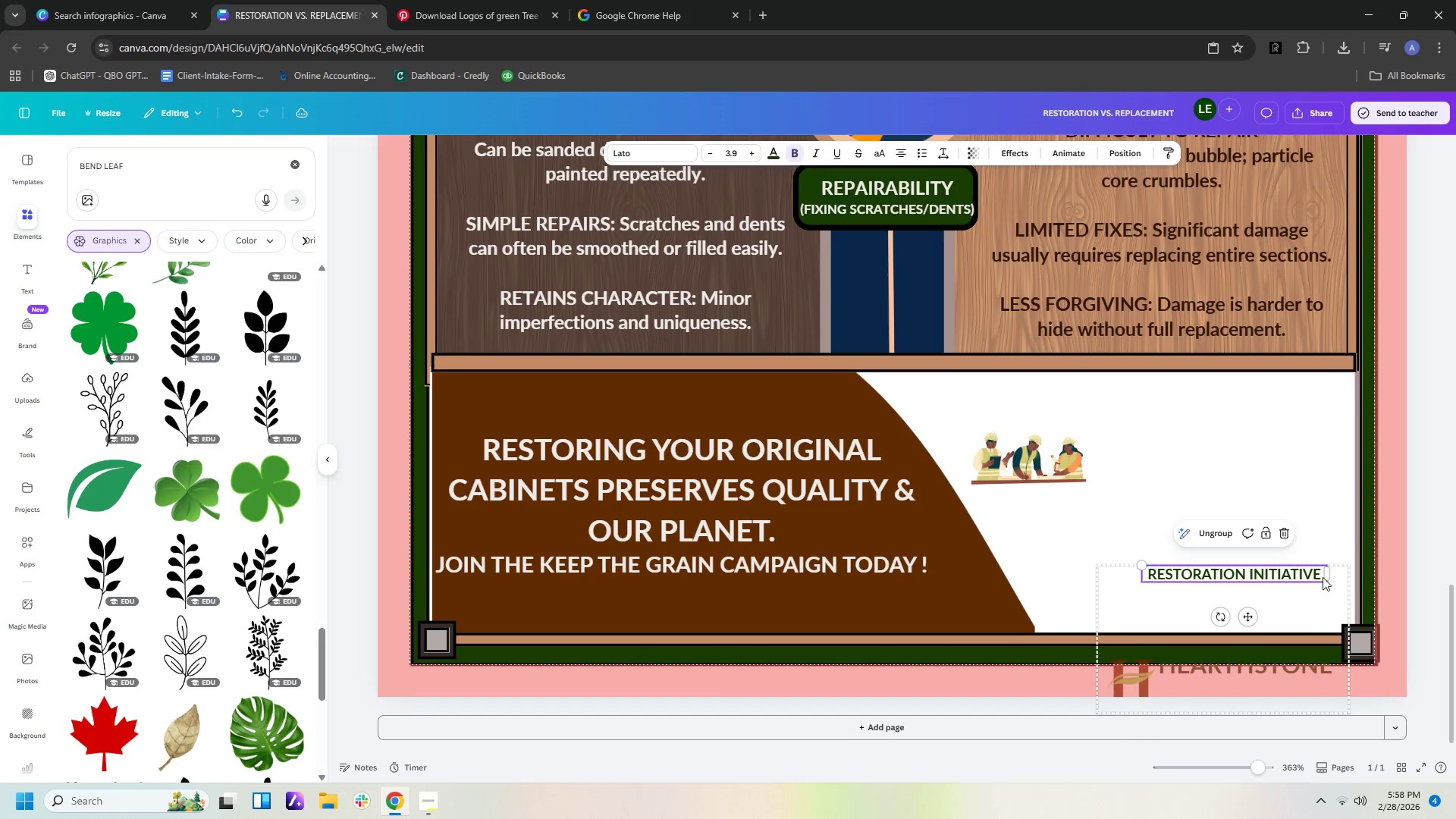 
key(Control+Z)
 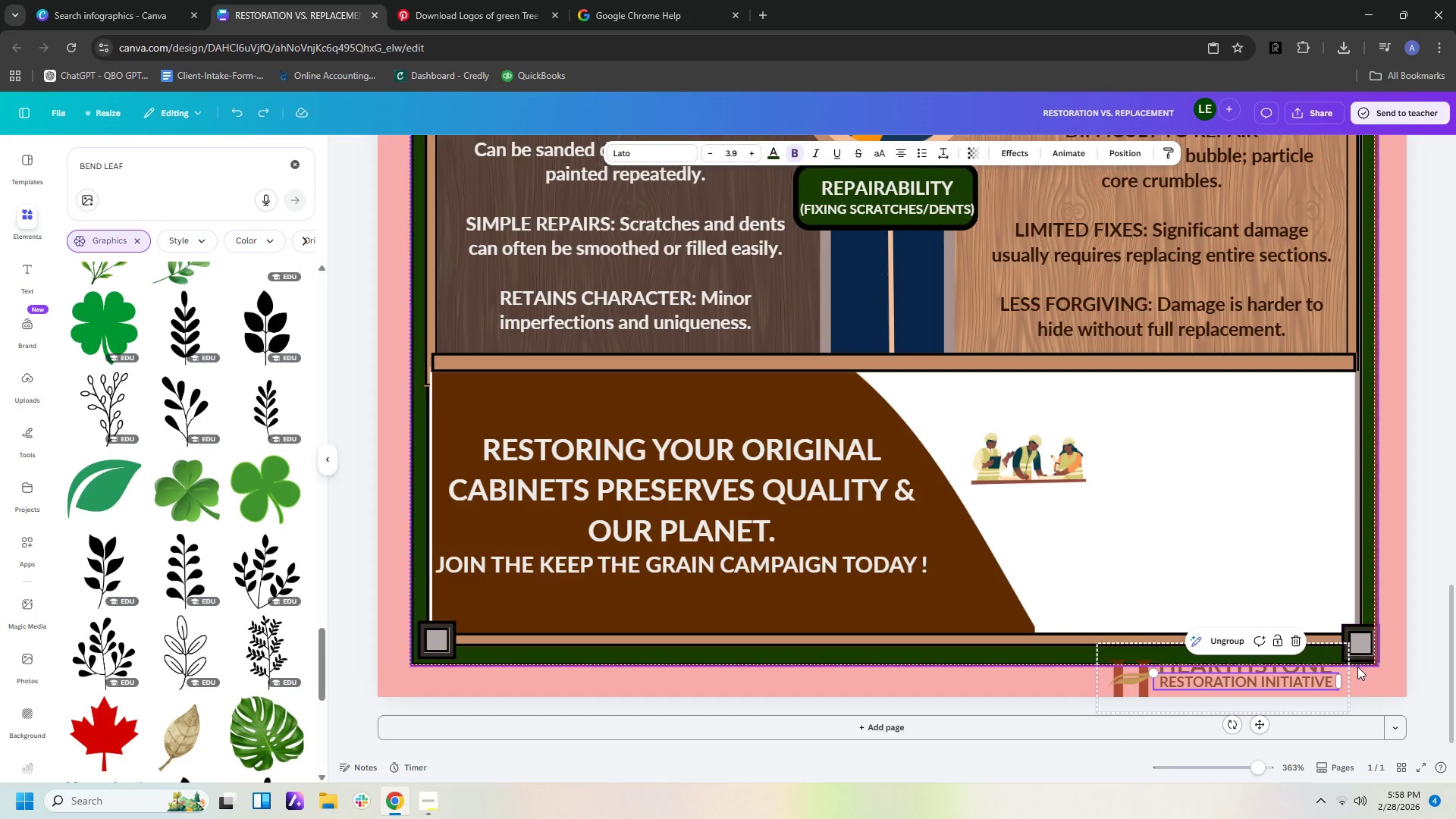 
left_click([1363, 682])
 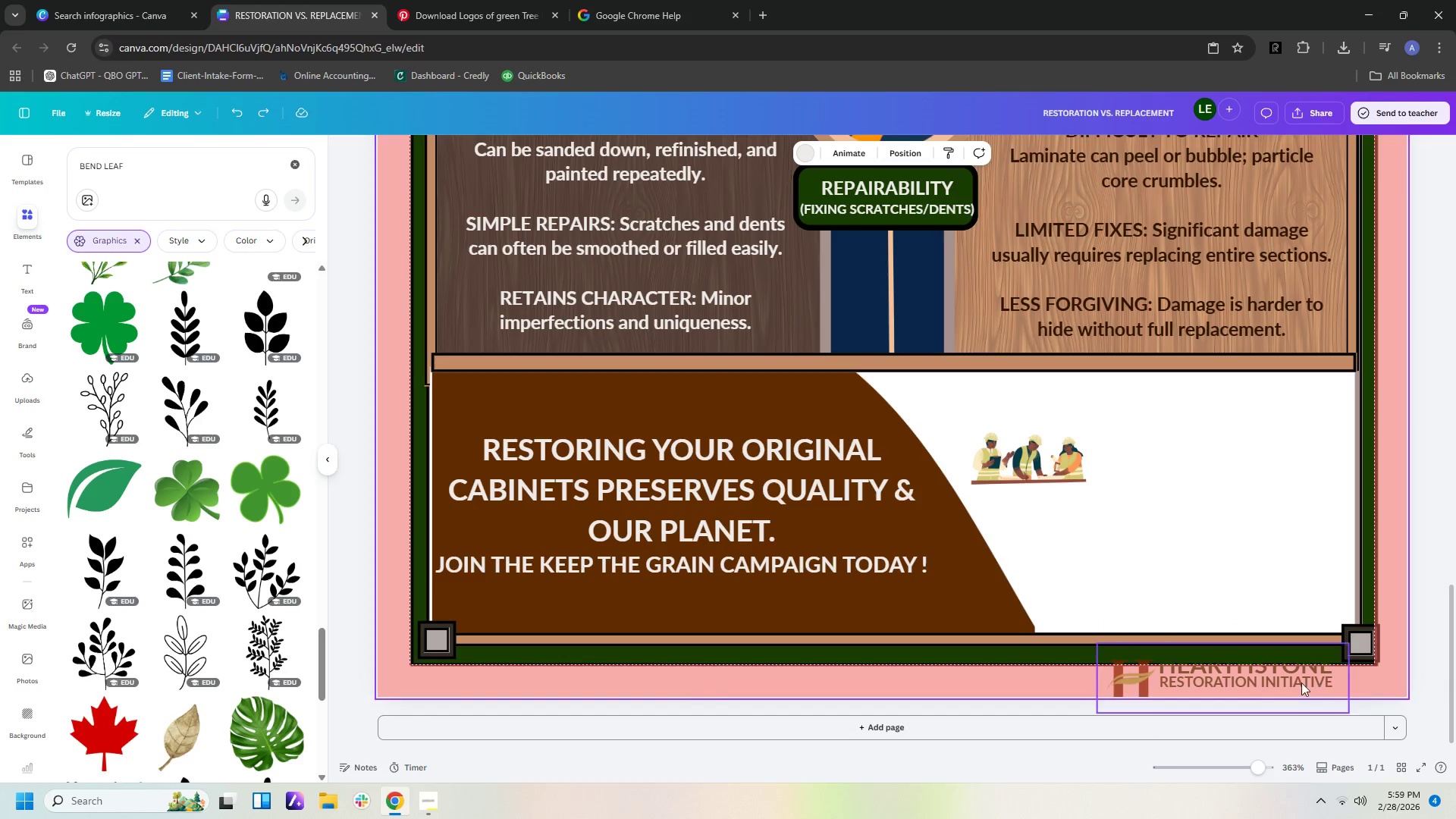 
left_click_drag(start_coordinate=[1299, 682], to_coordinate=[1294, 501])
 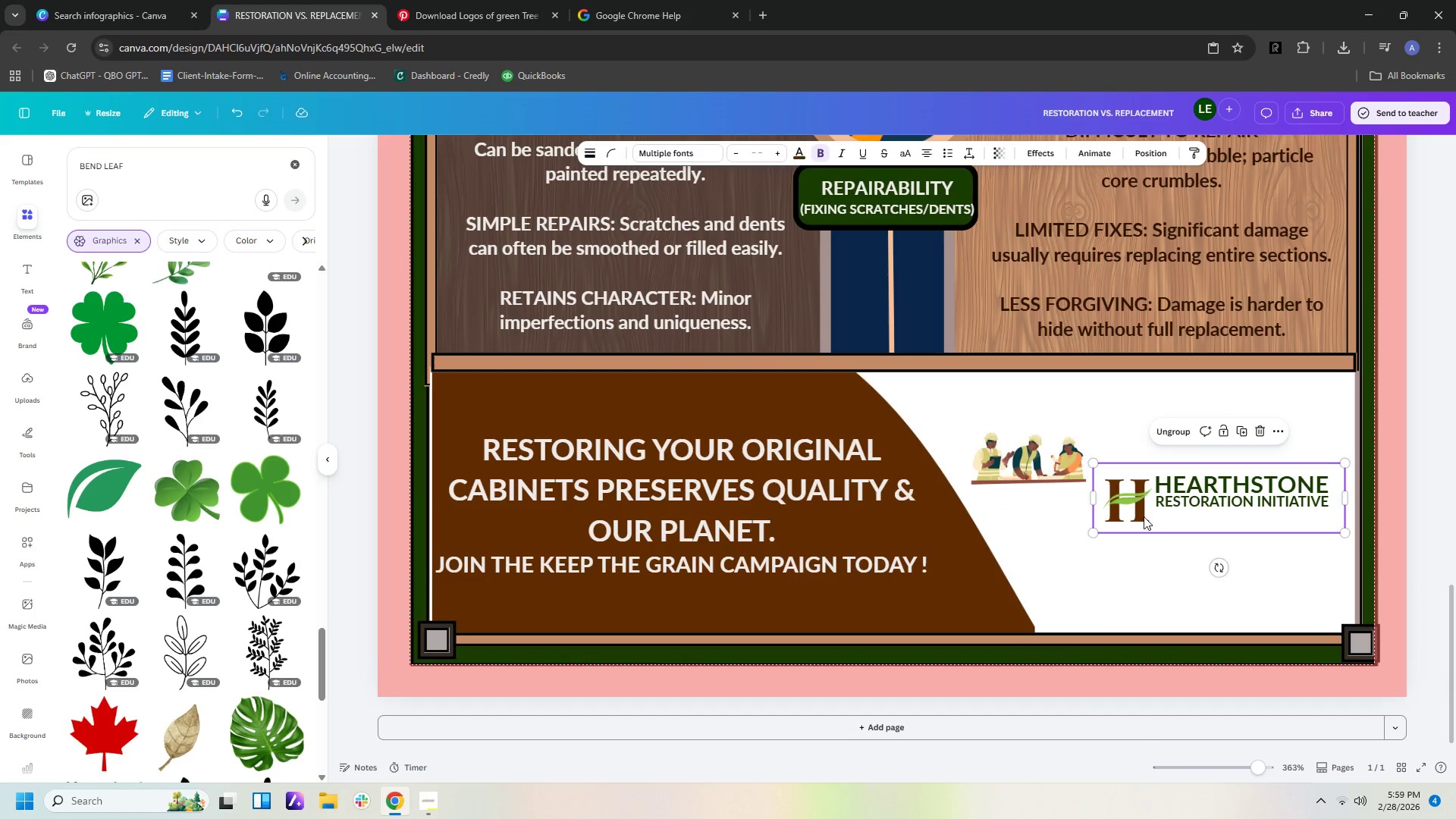 
left_click([1143, 513])
 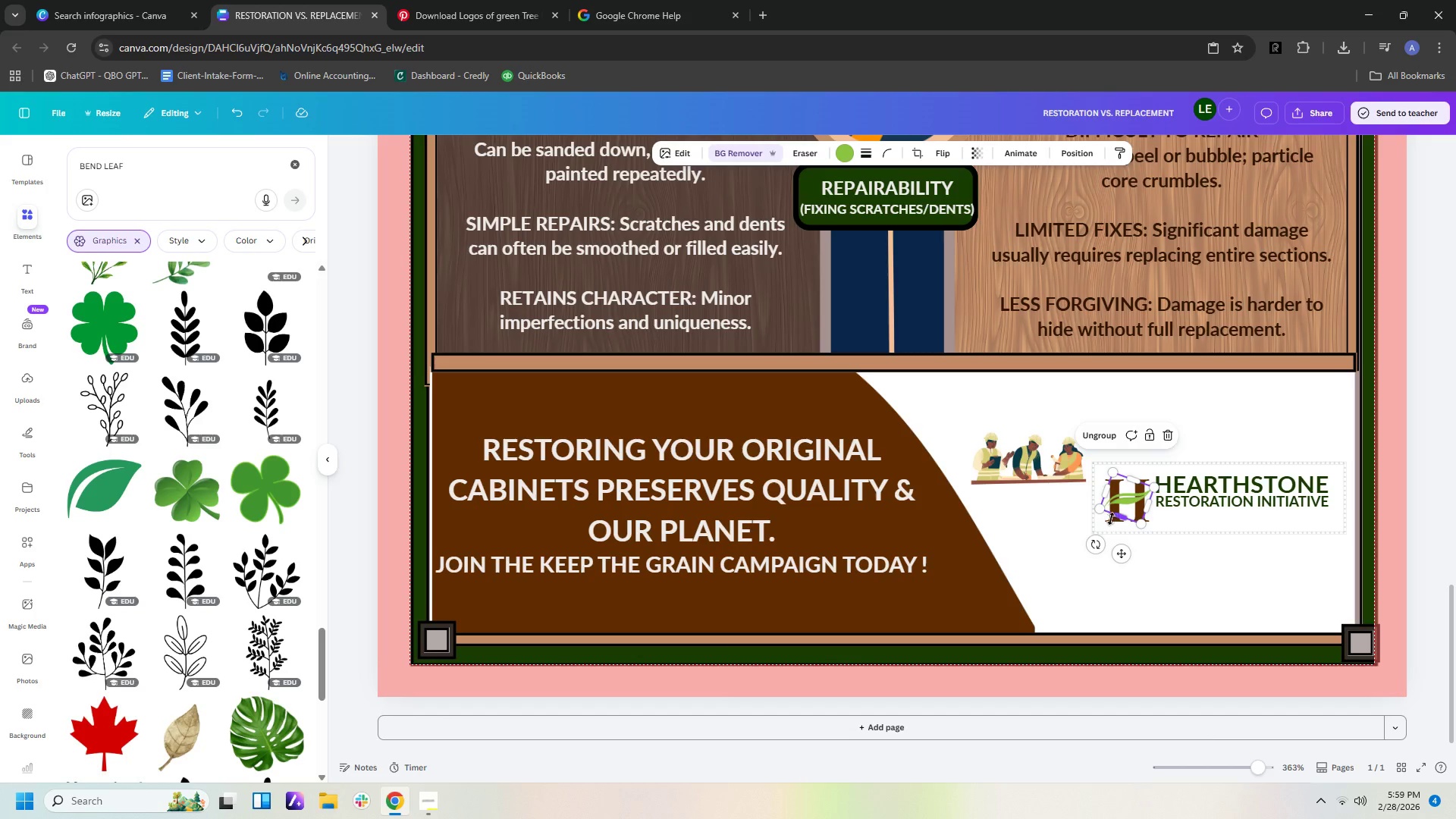 
left_click([1107, 521])
 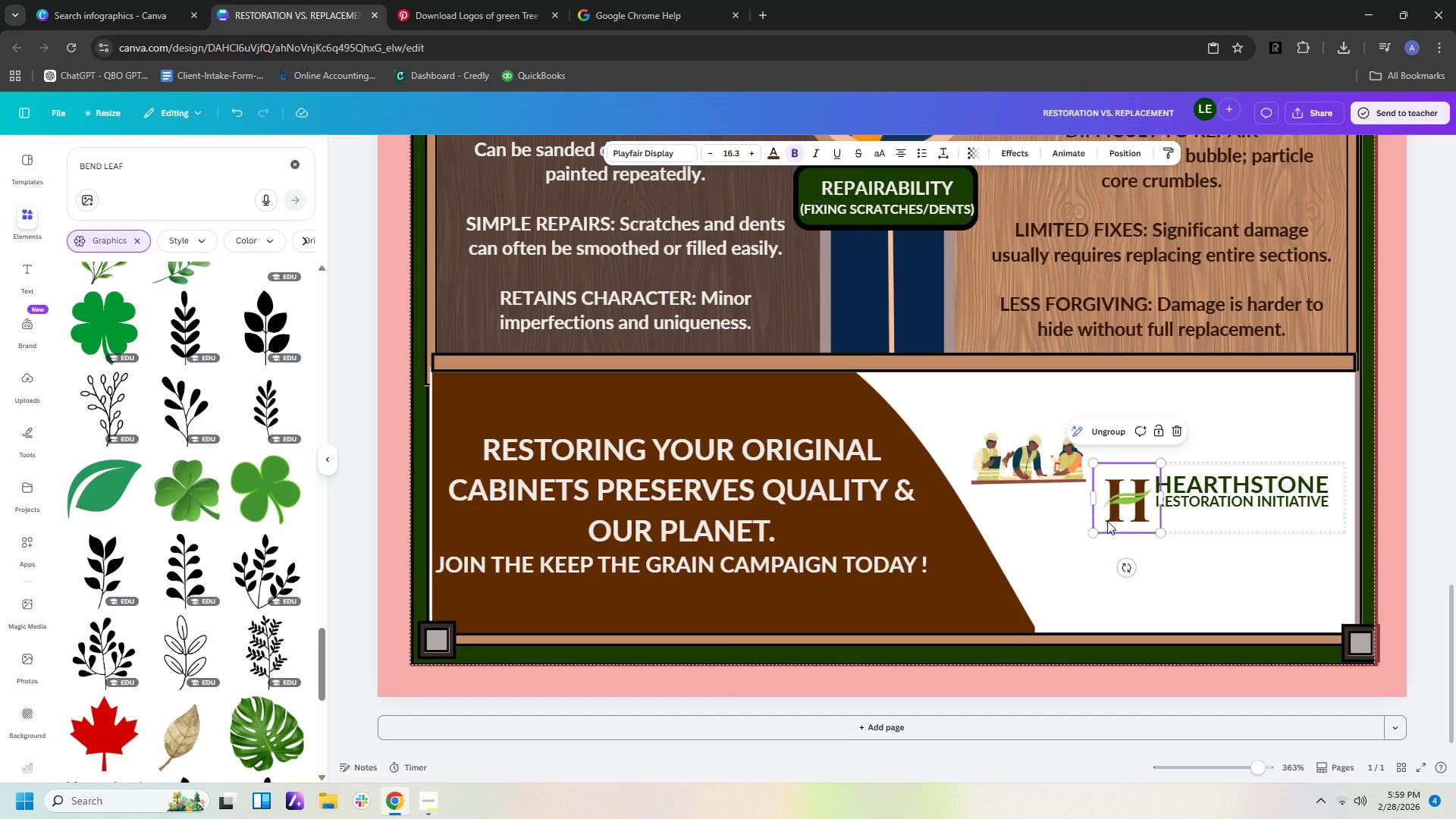 
left_click_drag(start_coordinate=[1107, 521], to_coordinate=[1108, 513])
 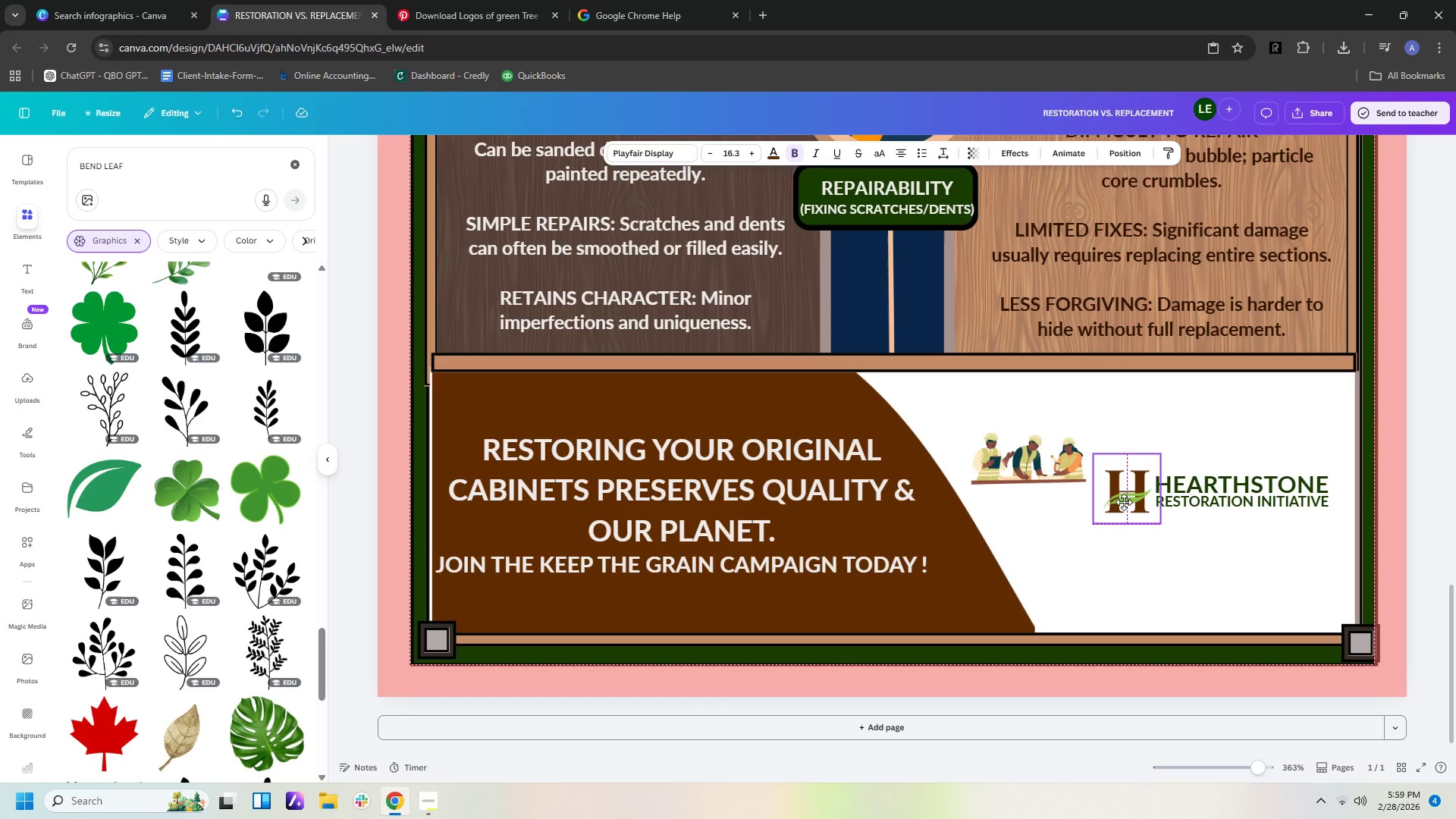 
left_click([1129, 504])
 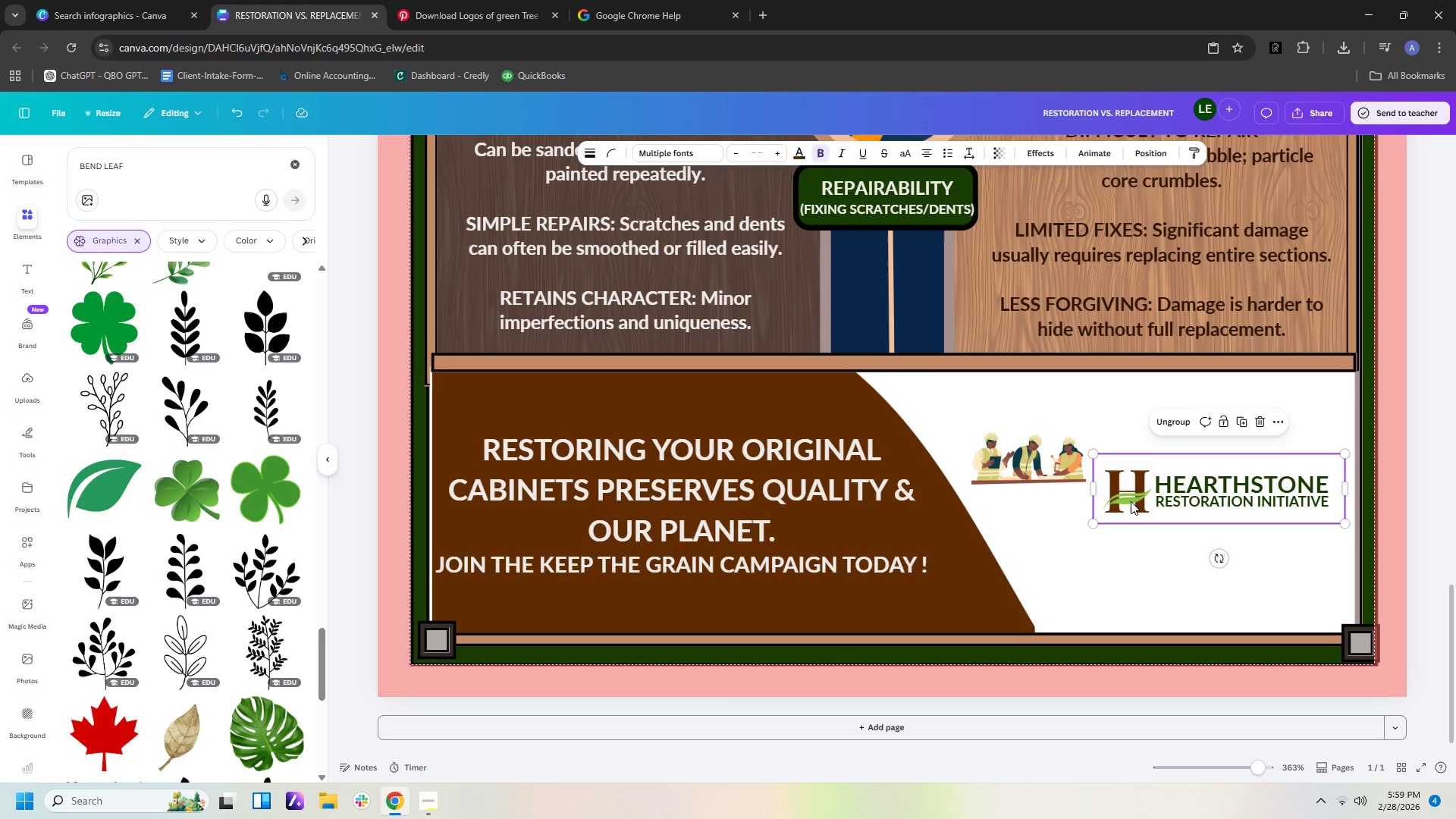 
left_click([1131, 501])
 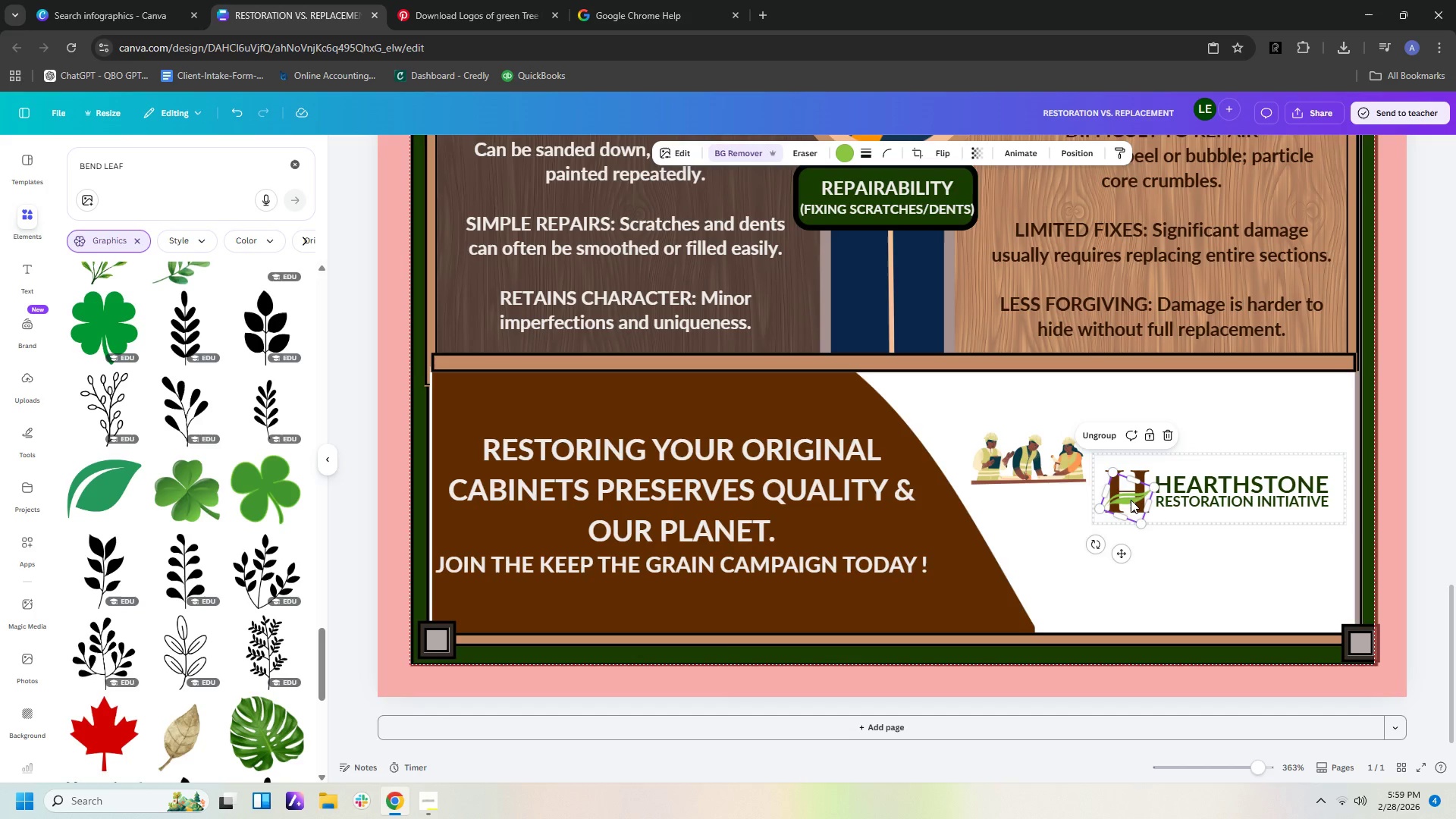 
left_click_drag(start_coordinate=[1131, 500], to_coordinate=[1131, 488])
 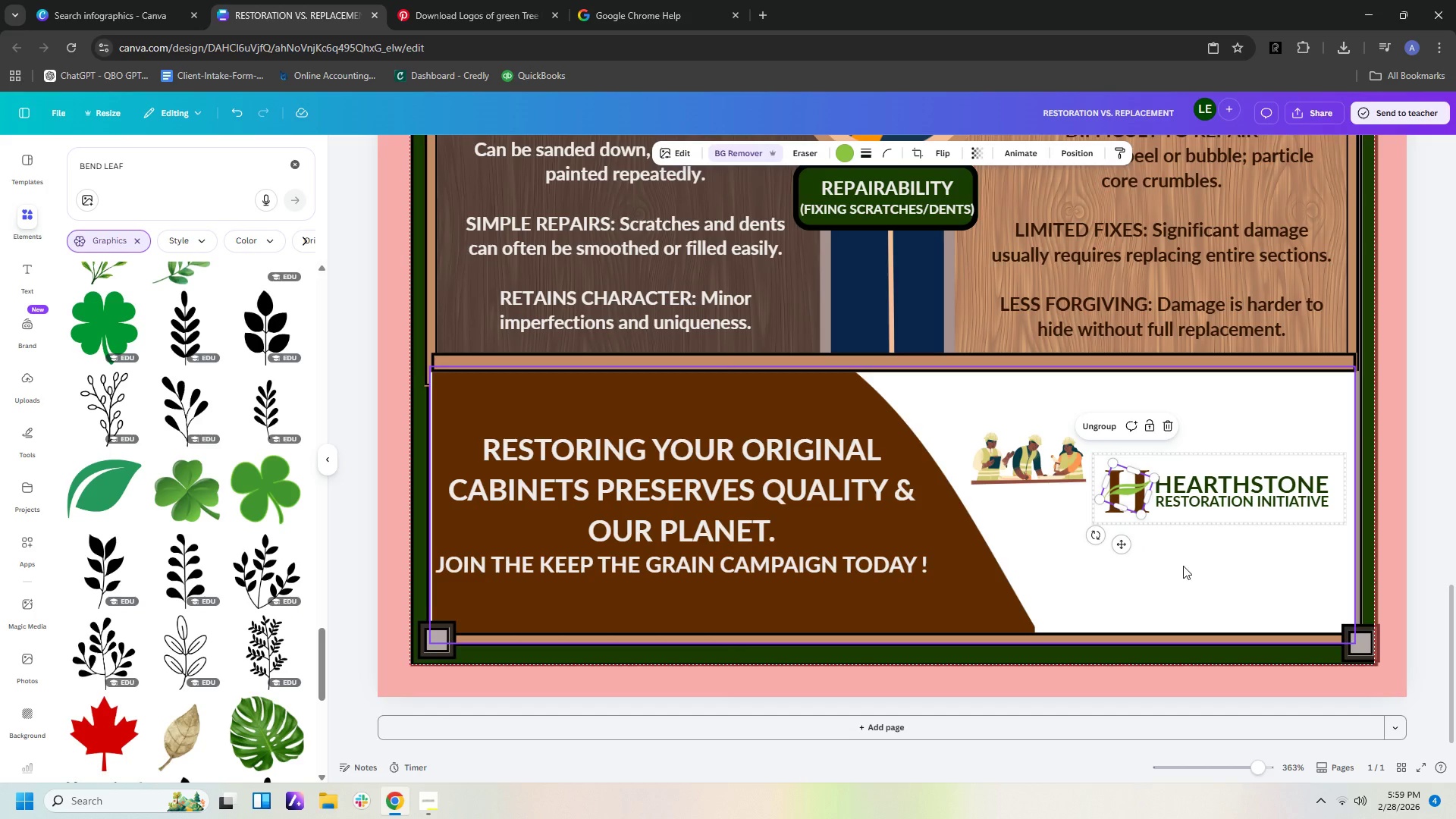 
left_click([1183, 566])
 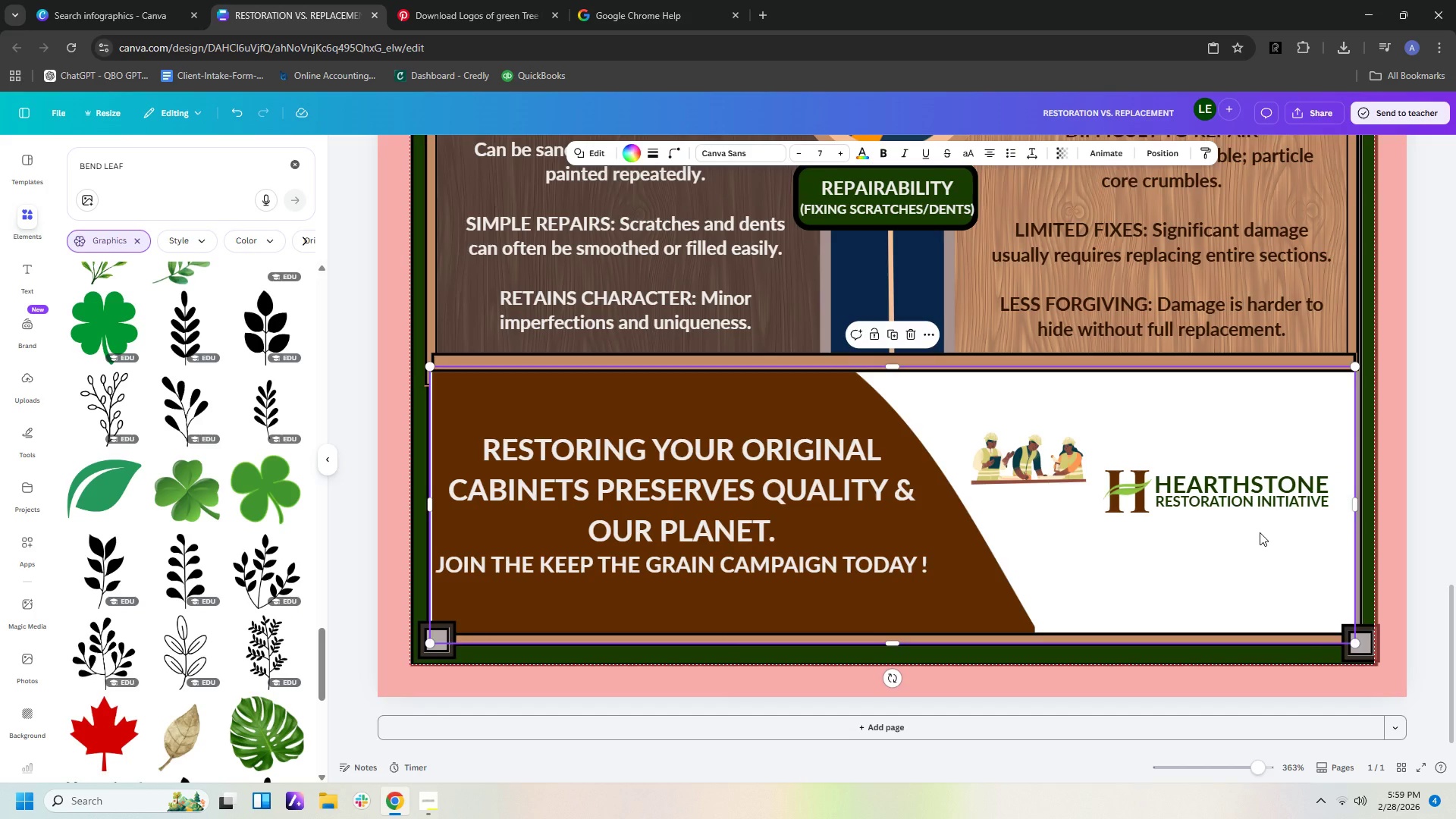 
wait(10.38)
 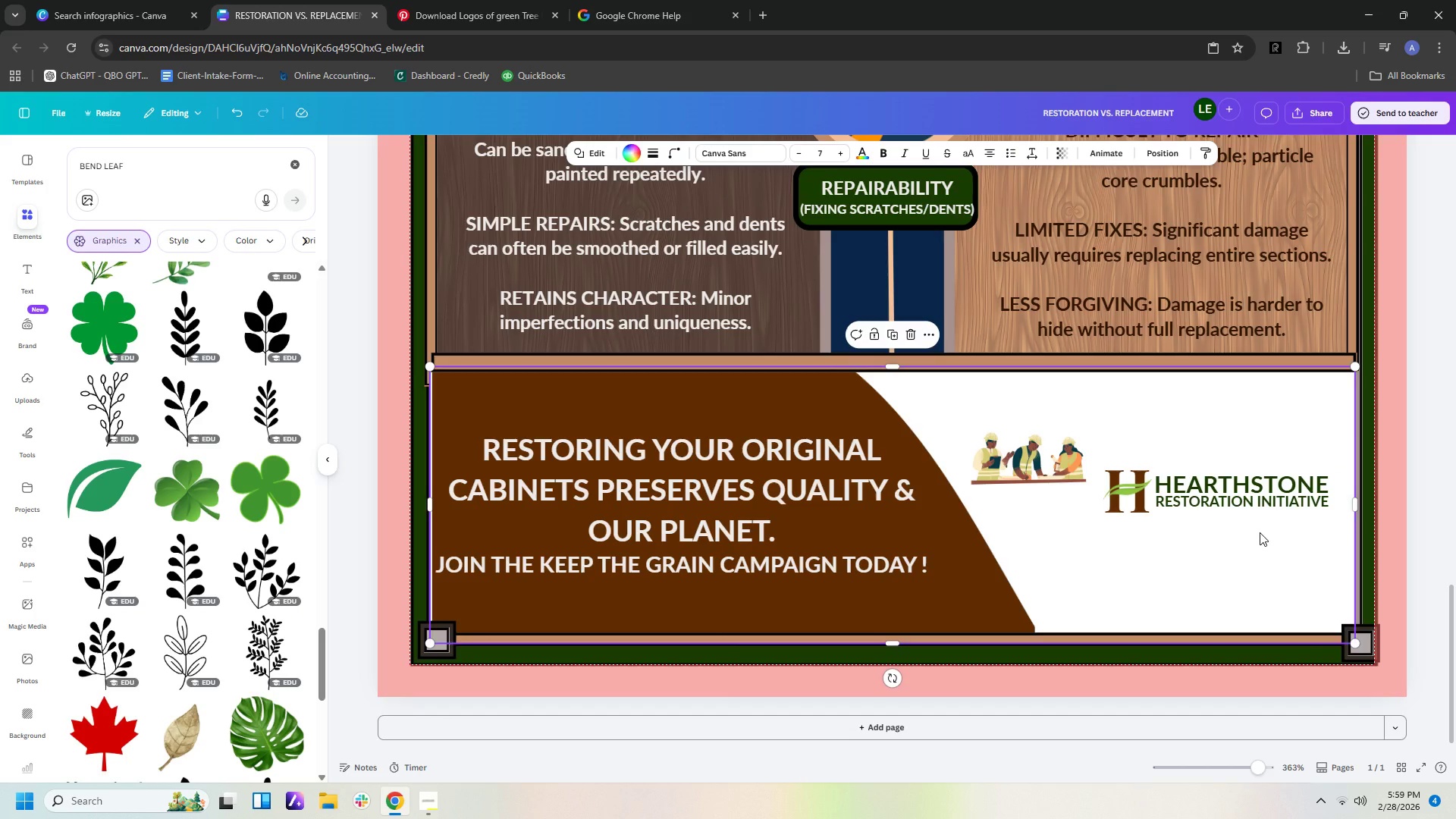 
left_click([764, 565])
 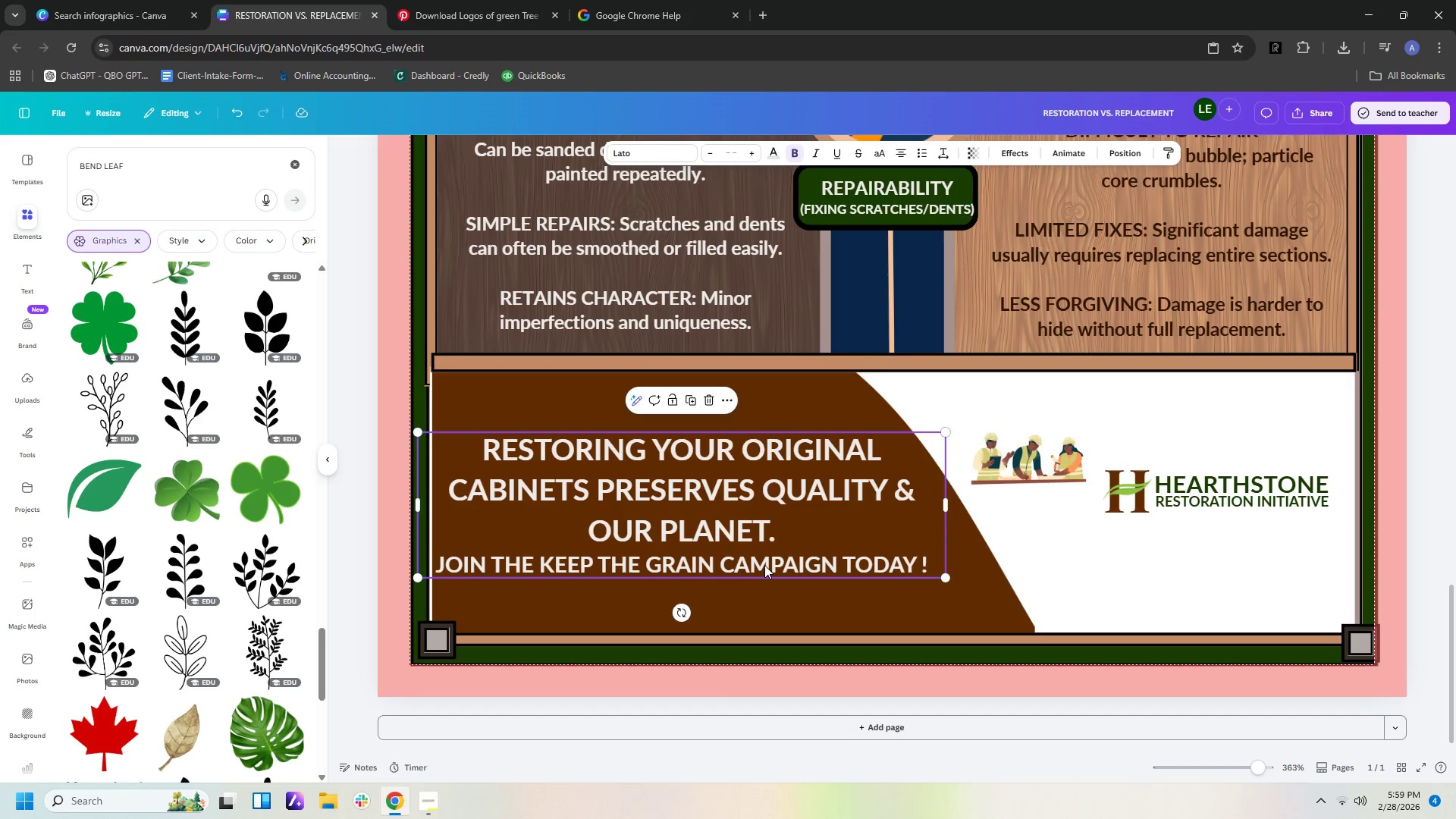 
key(Control+C)
 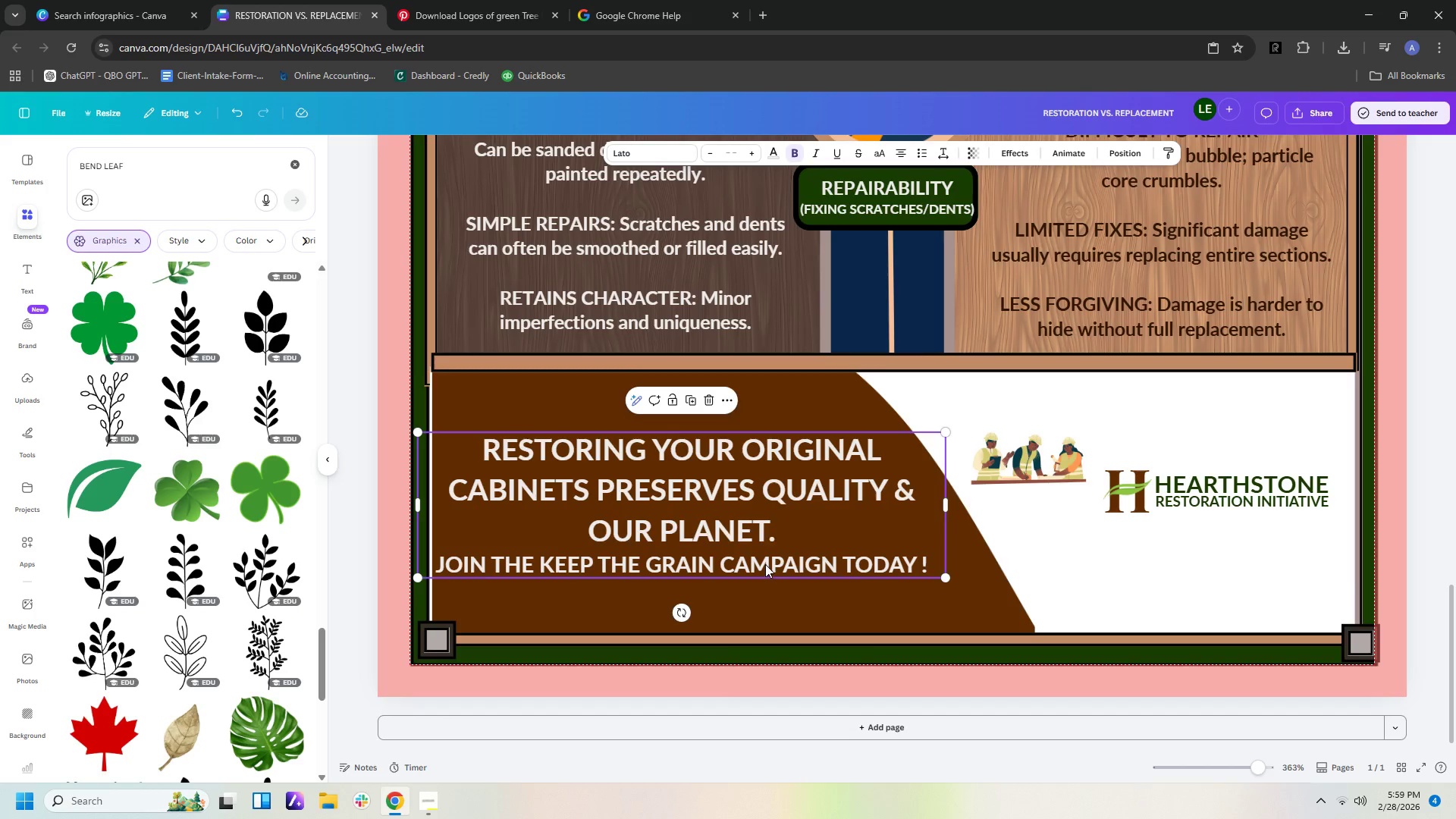 
key(Control+V)
 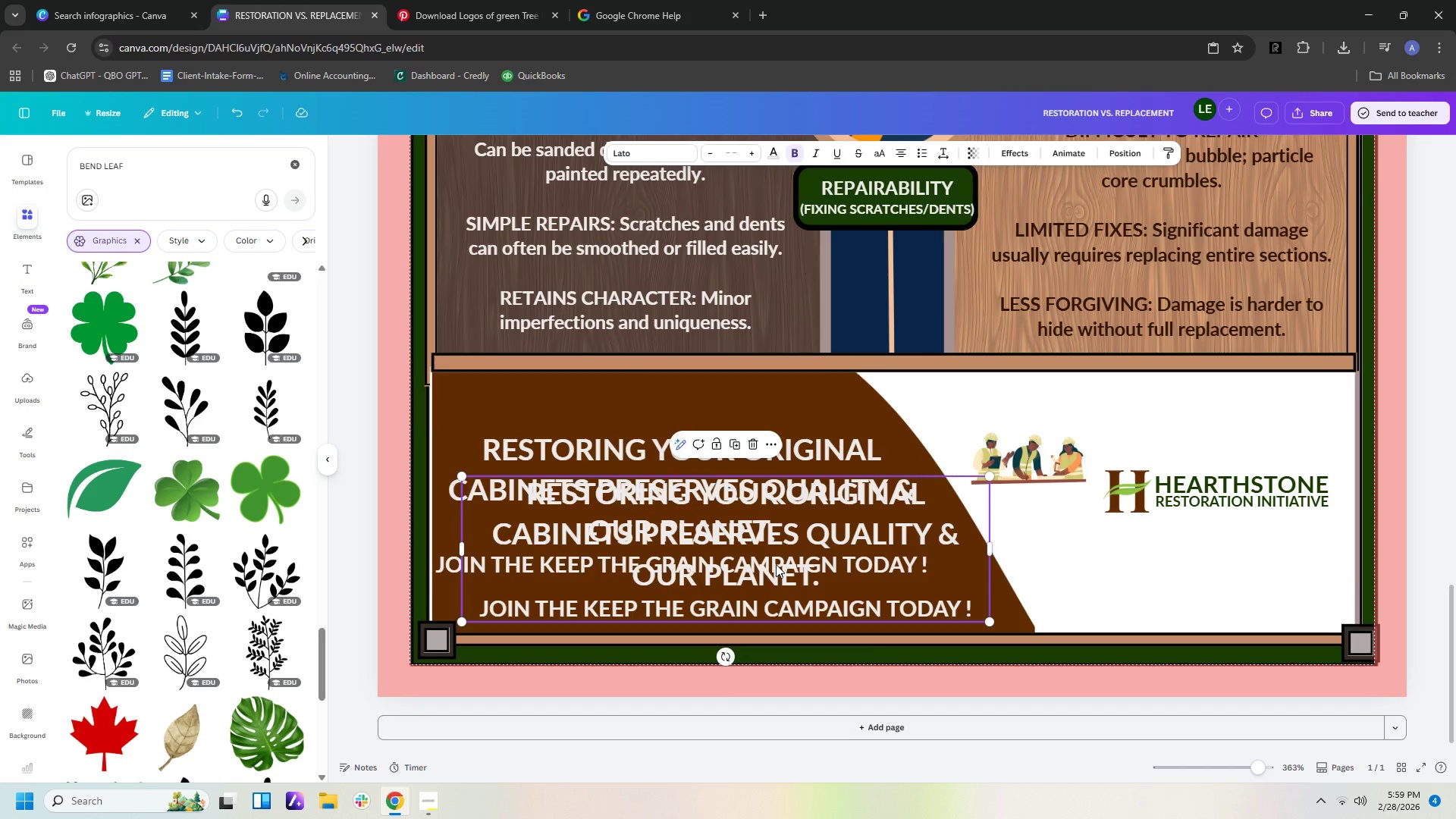 
left_click_drag(start_coordinate=[774, 564], to_coordinate=[1124, 569])
 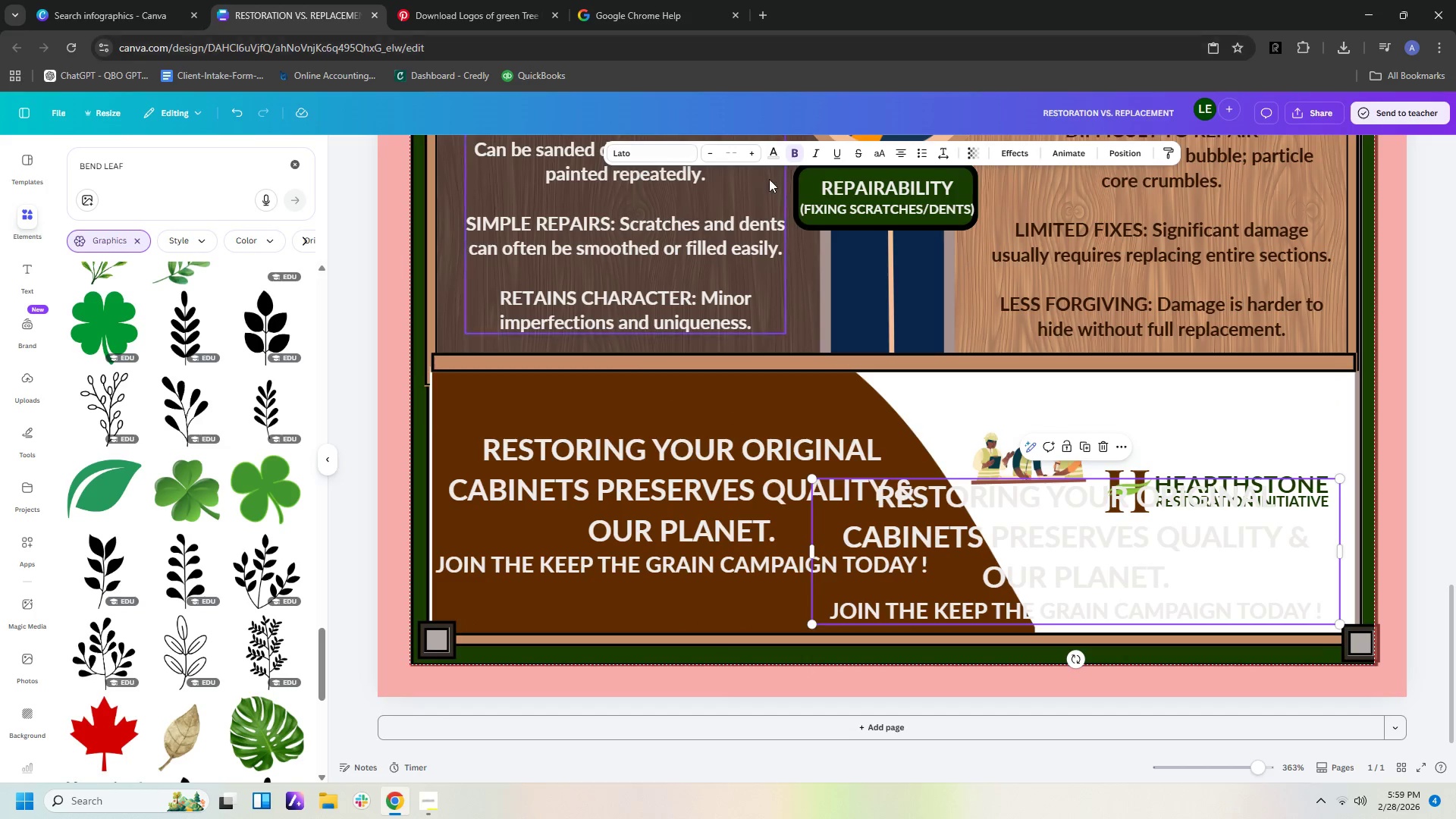 
left_click([781, 155])
 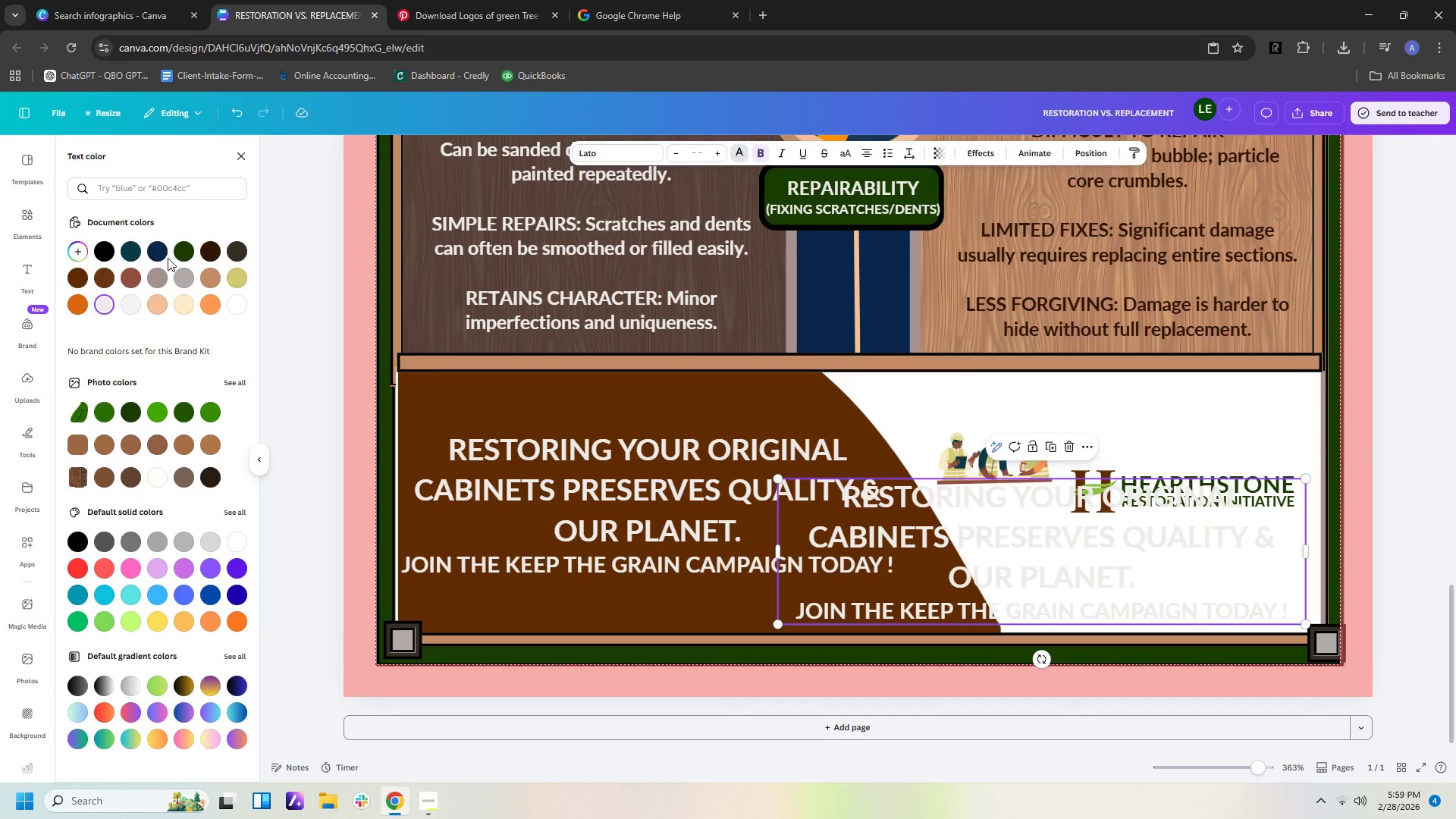 
left_click([184, 253])
 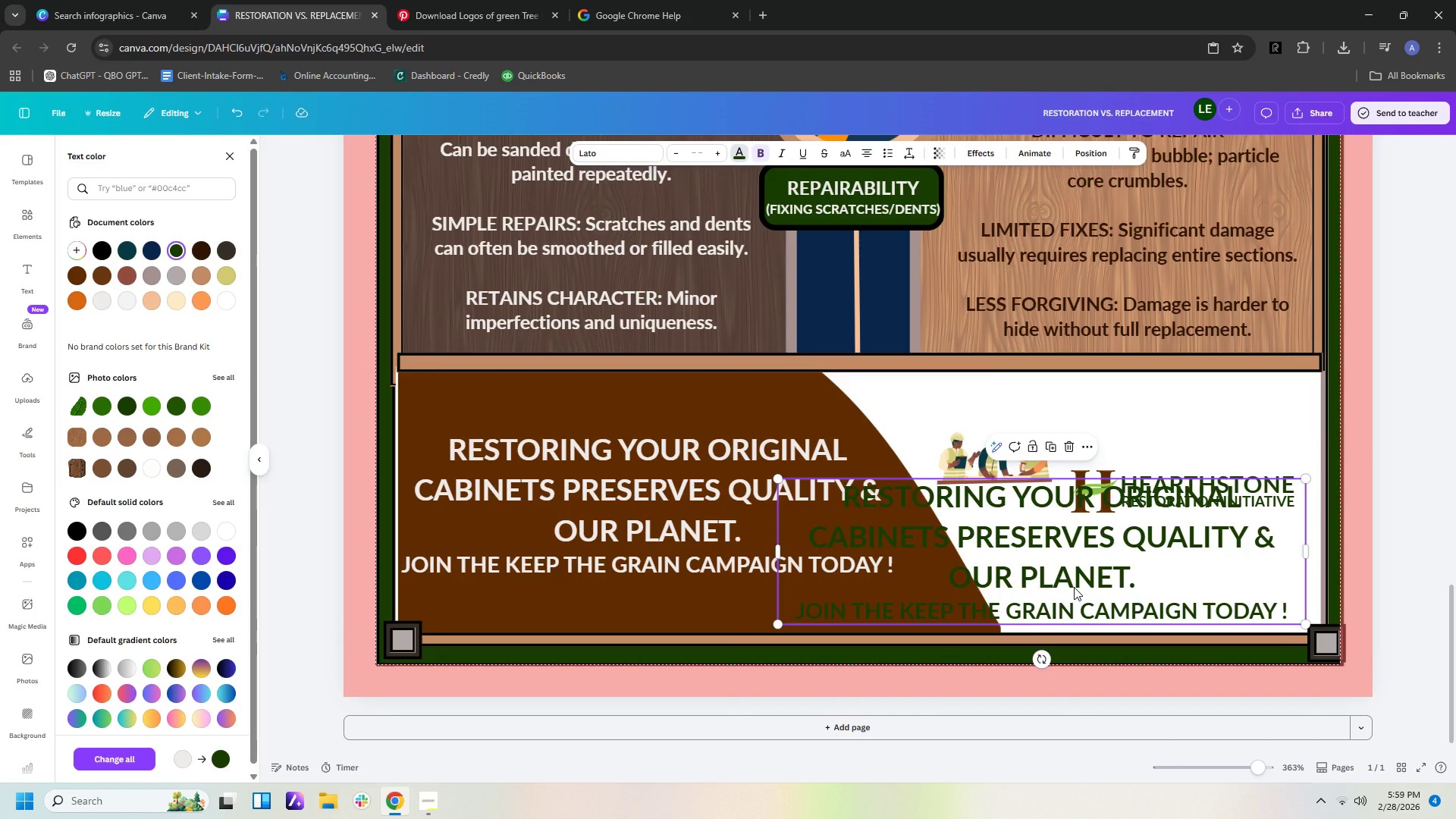 
key(Shift+H)
 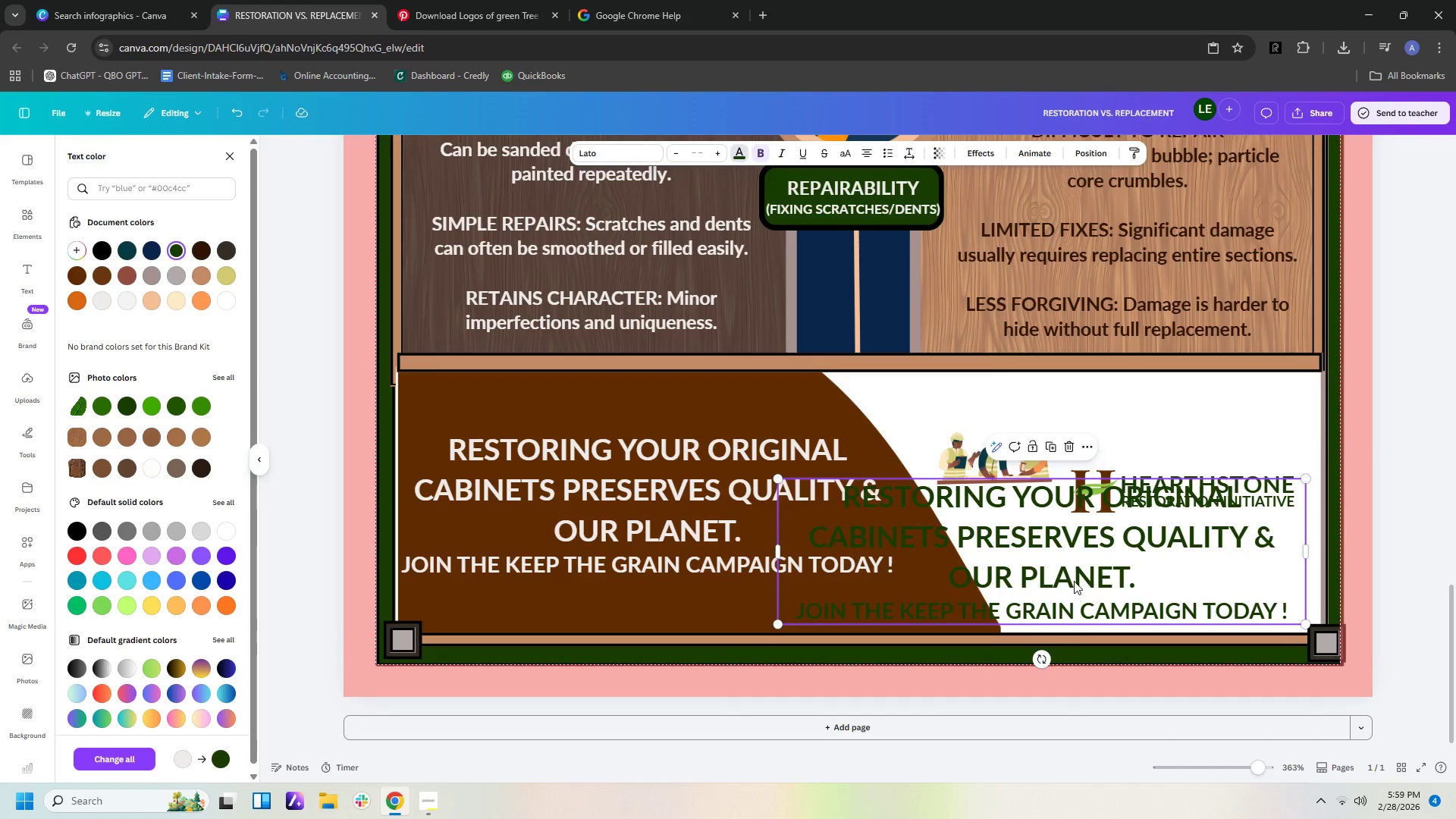 
double_click([1074, 577])
 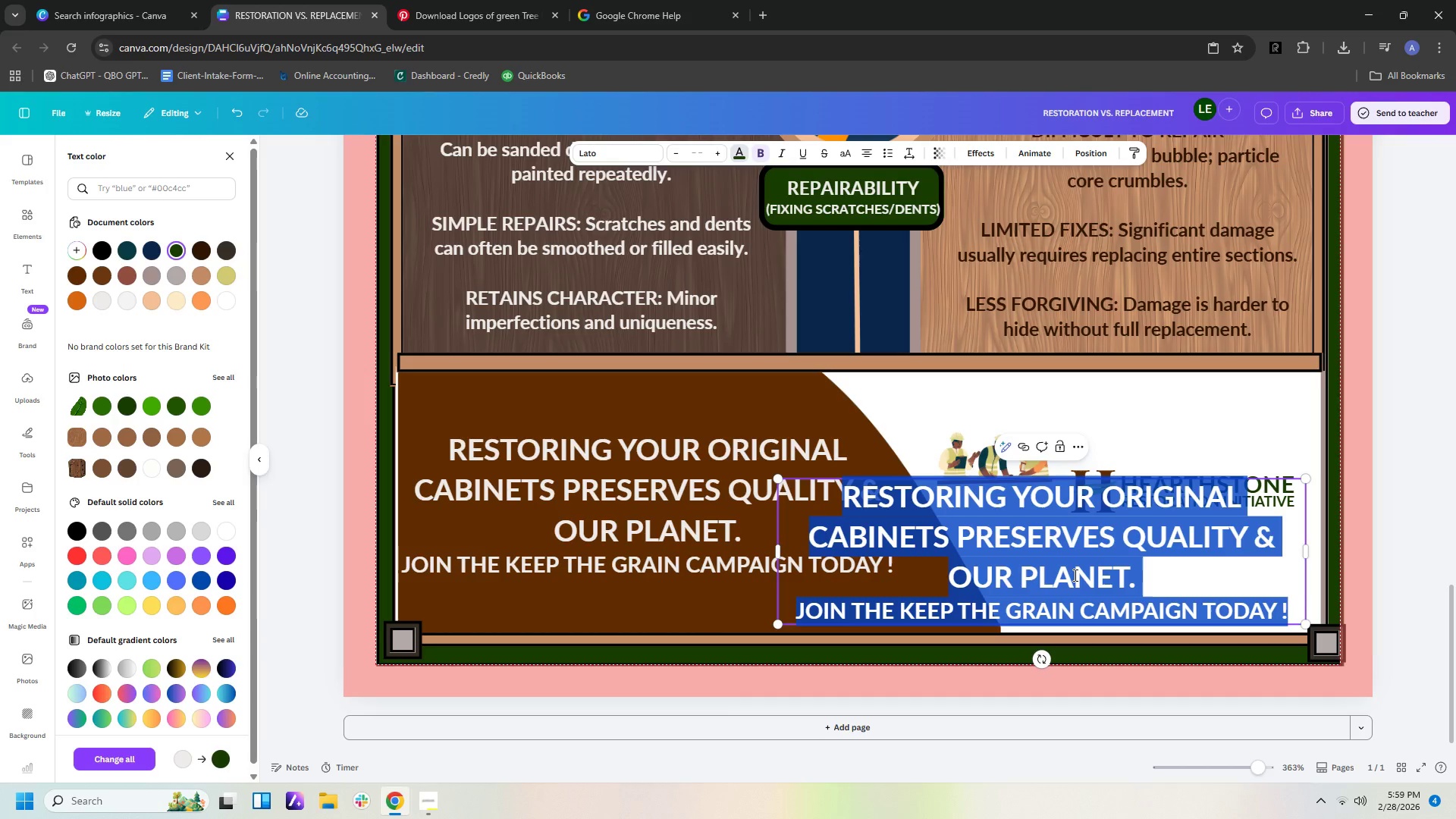 
type(heary)
key(Backspace)
type(y)
key(Backspace)
type(thstone)
 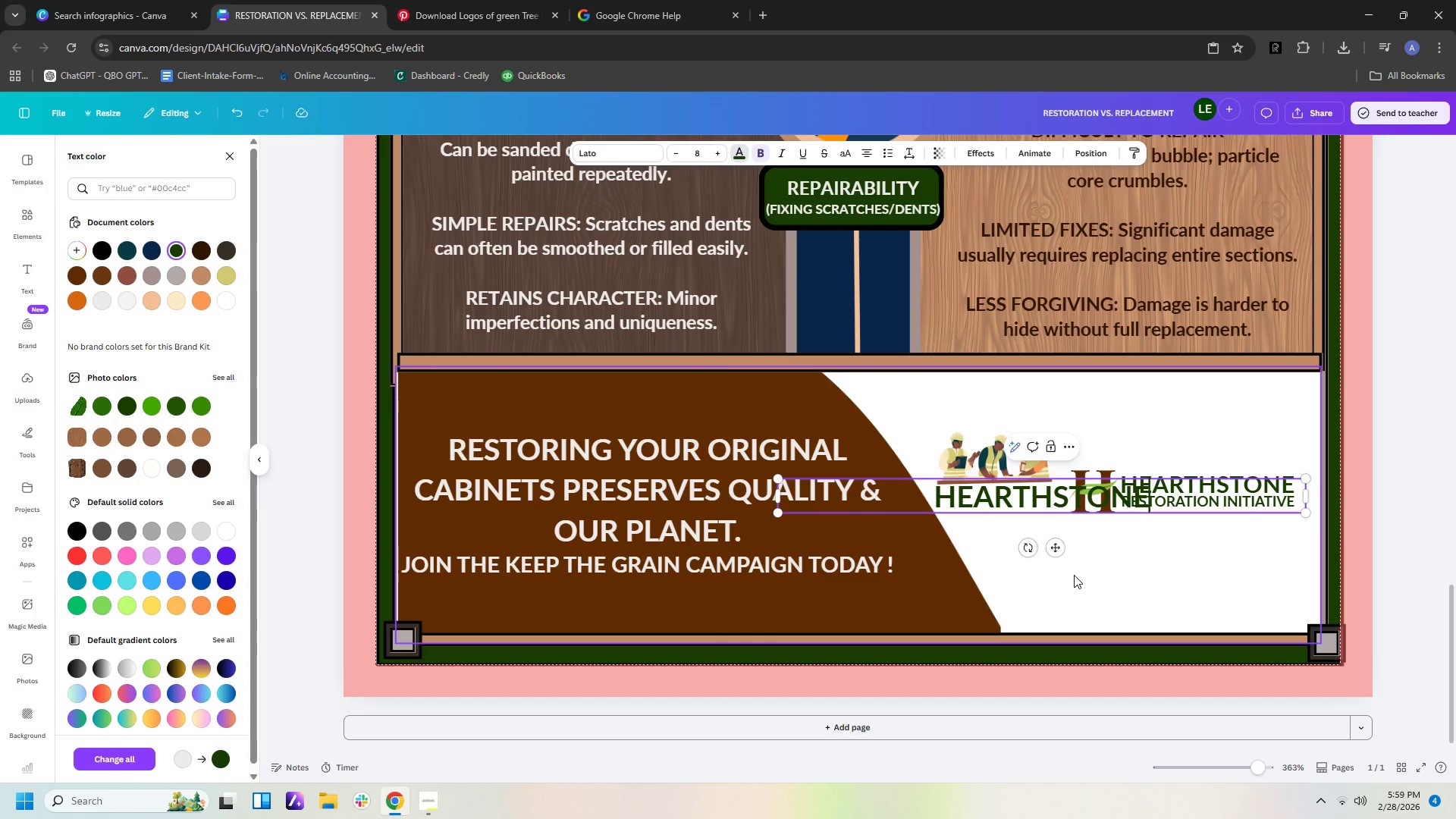 
type( restoration.org)
 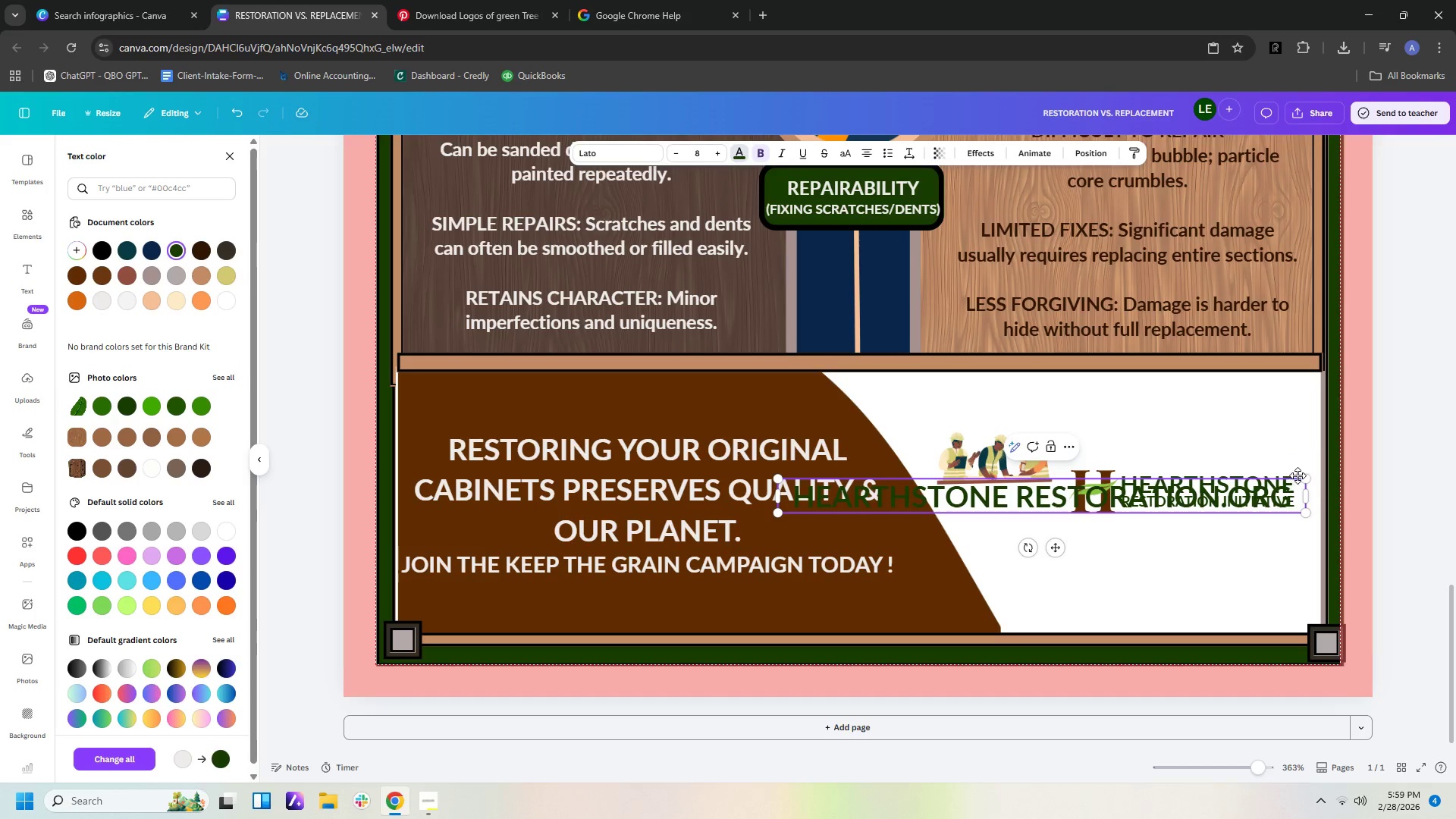 
left_click_drag(start_coordinate=[1309, 482], to_coordinate=[1146, 529])
 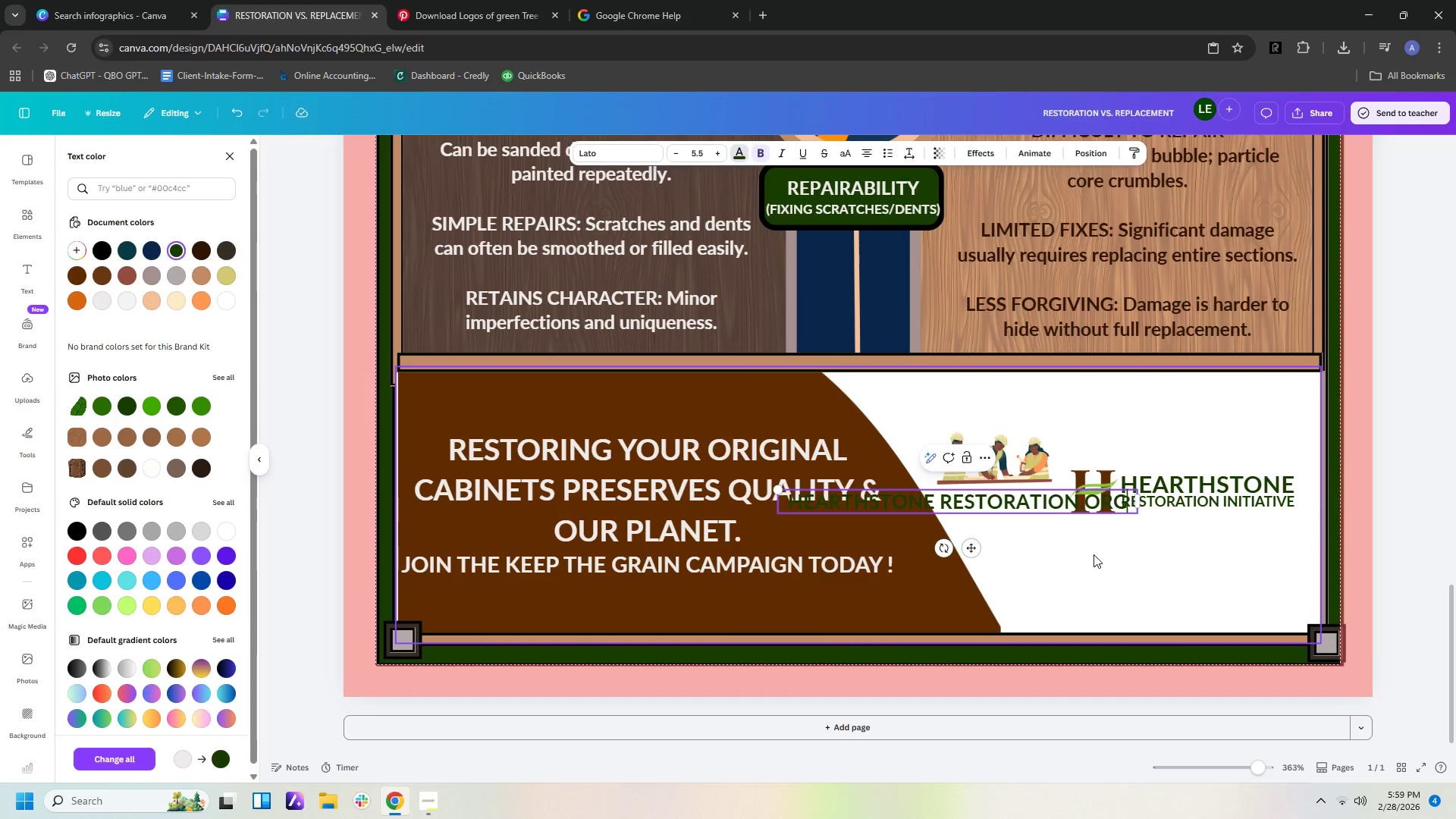 
left_click_drag(start_coordinate=[1035, 506], to_coordinate=[1223, 575])
 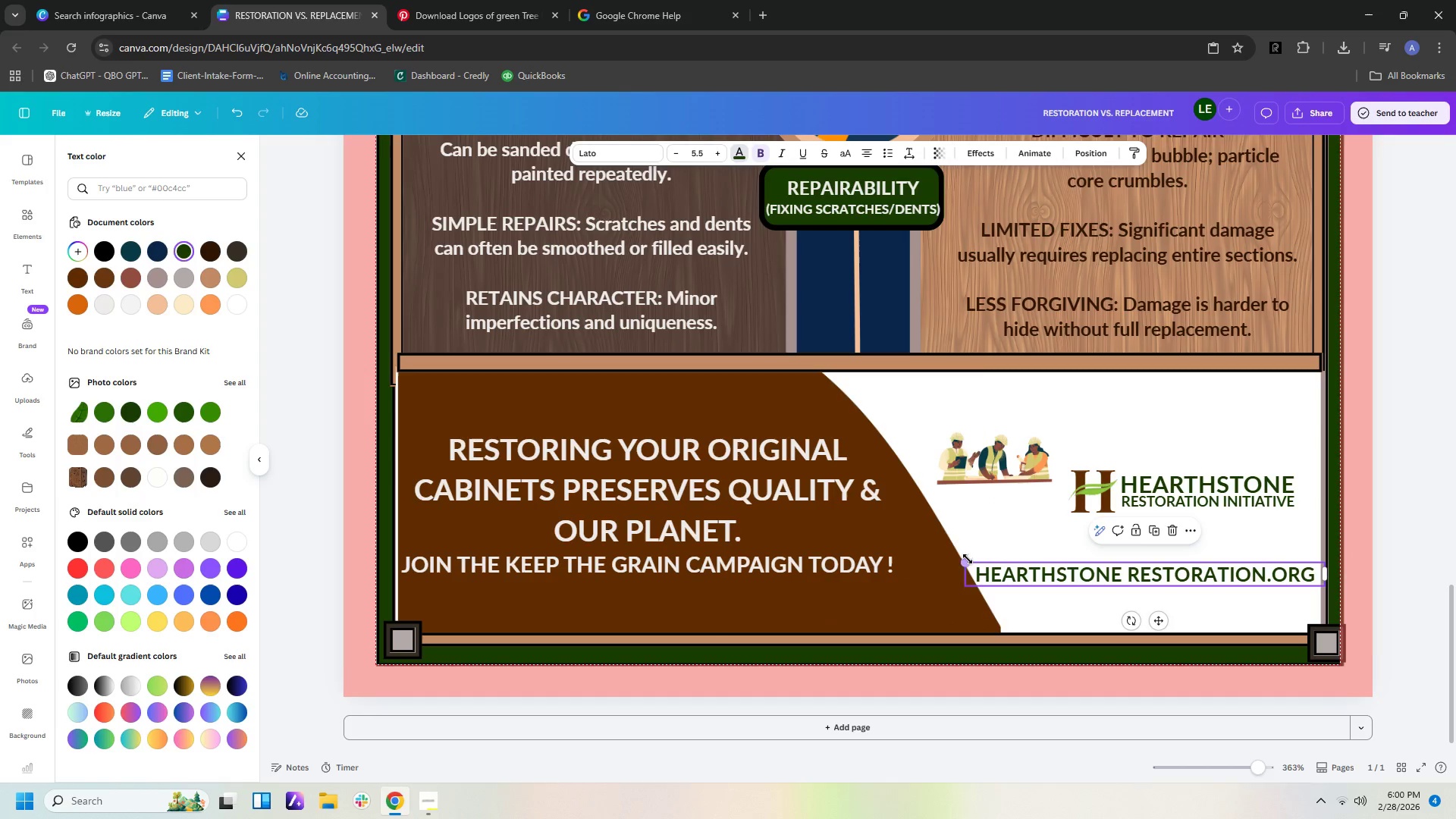 
left_click_drag(start_coordinate=[967, 559], to_coordinate=[1061, 564])
 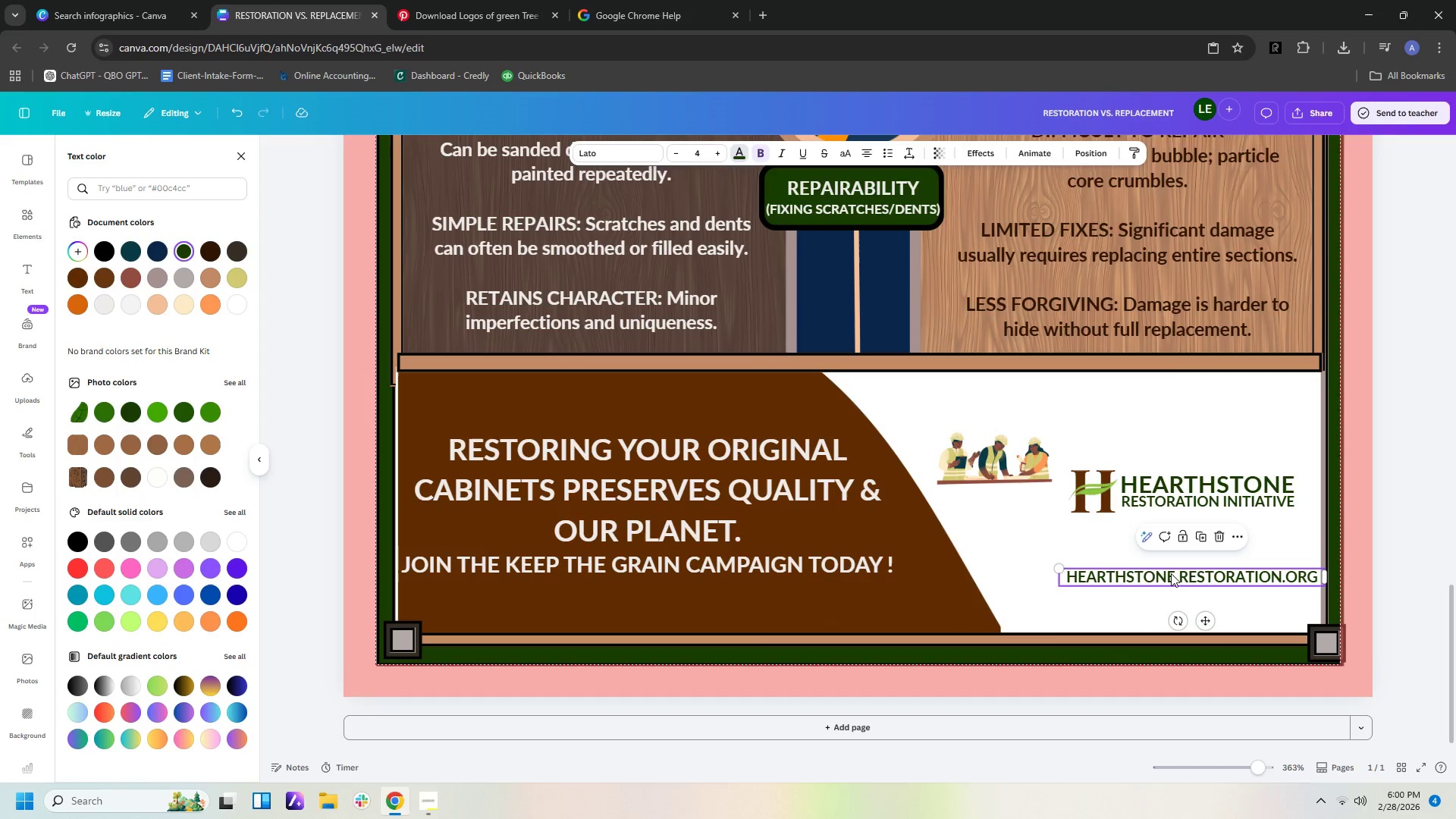 
left_click_drag(start_coordinate=[1175, 576], to_coordinate=[1169, 592])
 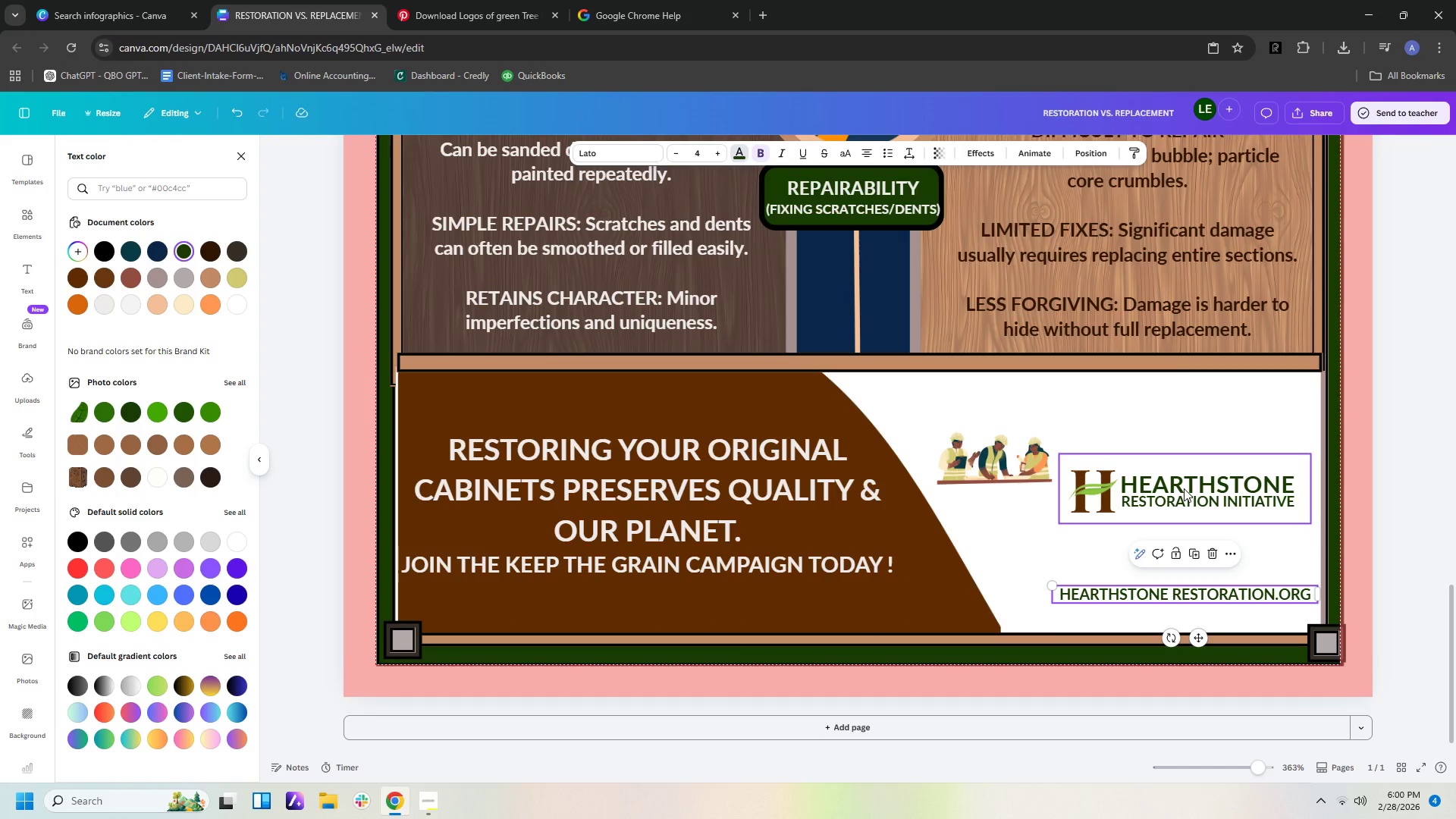 
left_click_drag(start_coordinate=[1184, 488], to_coordinate=[1181, 543])
 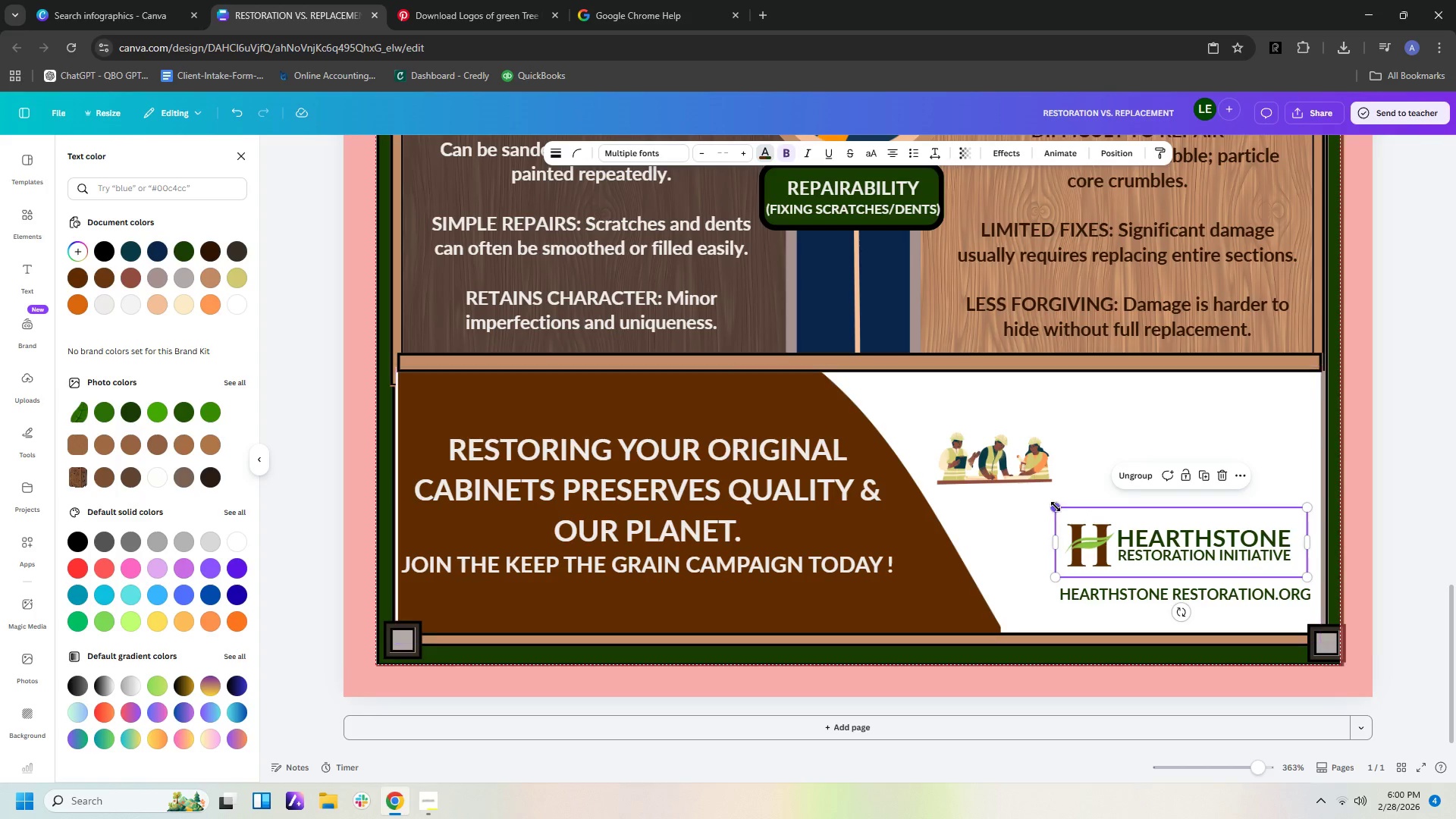 
left_click_drag(start_coordinate=[1058, 507], to_coordinate=[957, 419])
 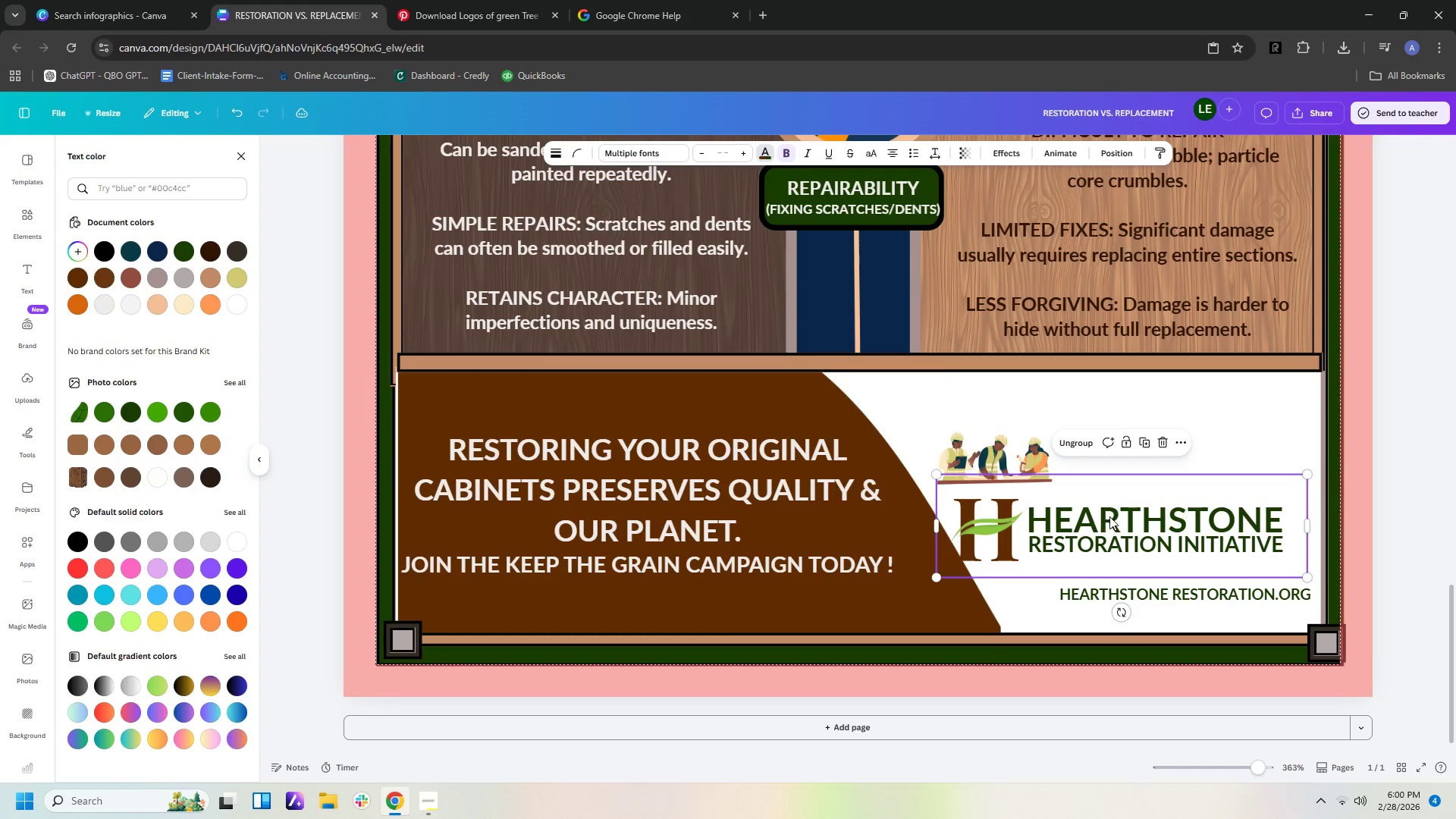 
left_click_drag(start_coordinate=[1109, 519], to_coordinate=[1138, 466])
 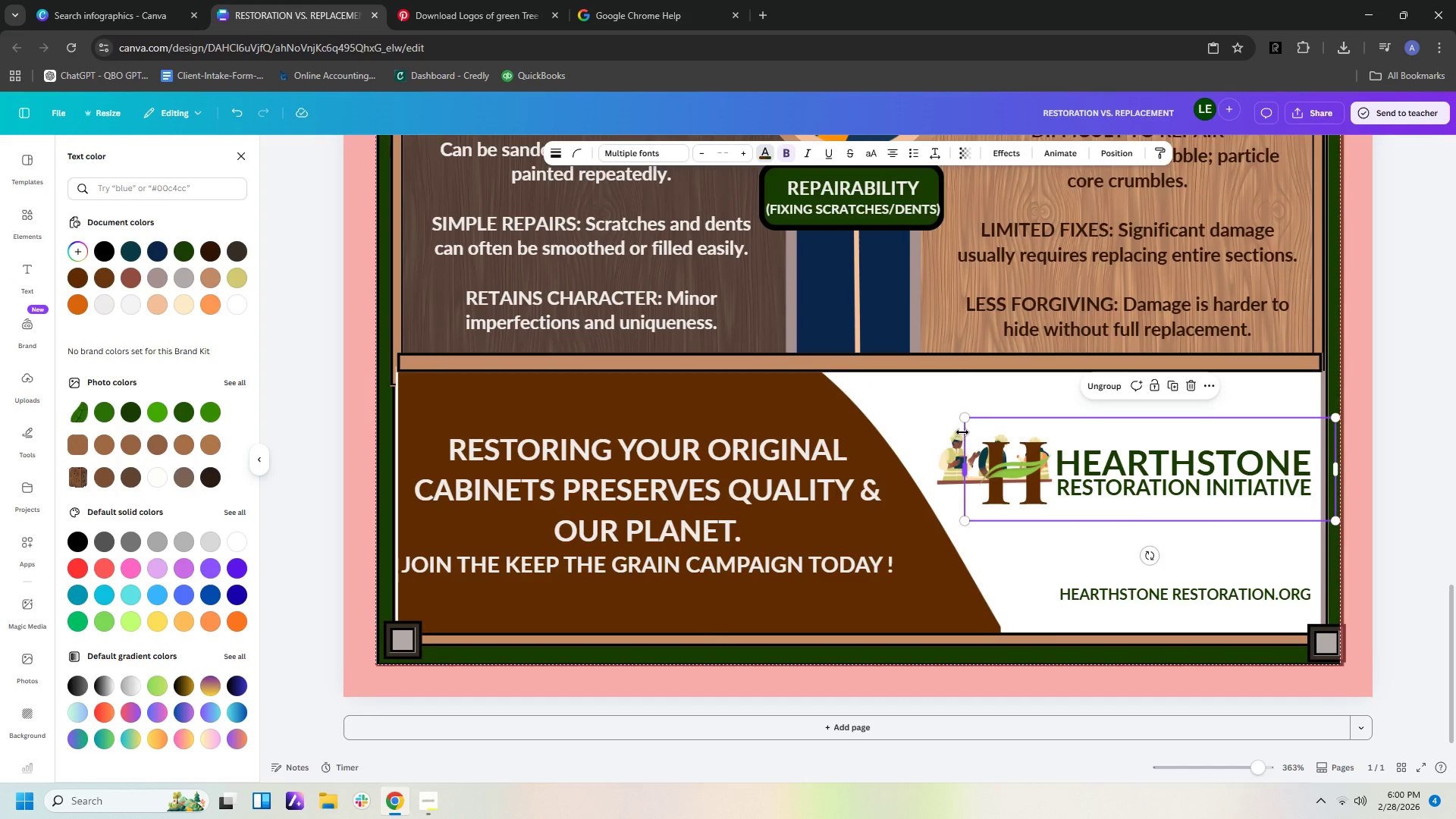 
left_click_drag(start_coordinate=[965, 419], to_coordinate=[1040, 443])
 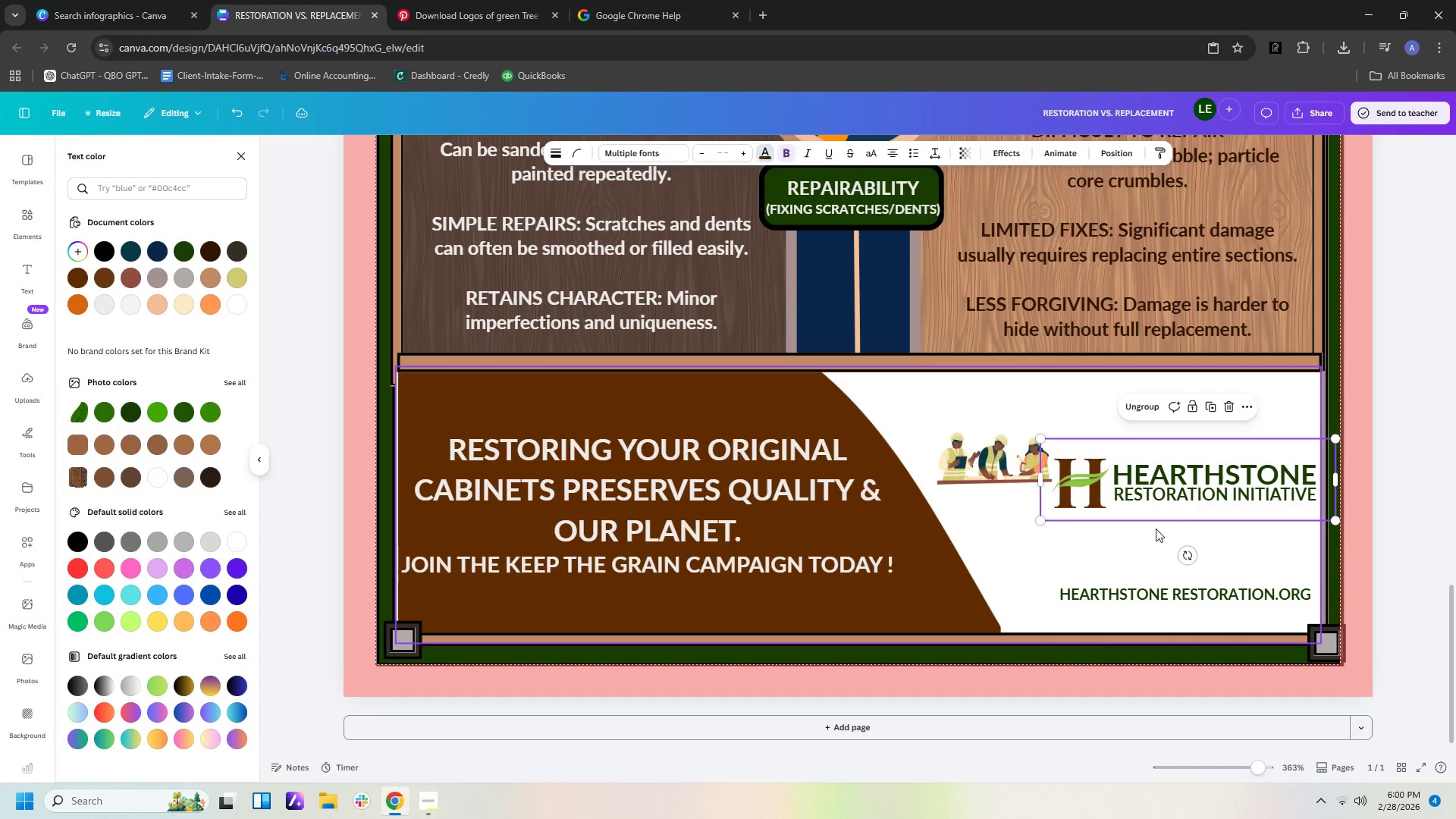 
left_click_drag(start_coordinate=[1192, 491], to_coordinate=[1183, 548])
 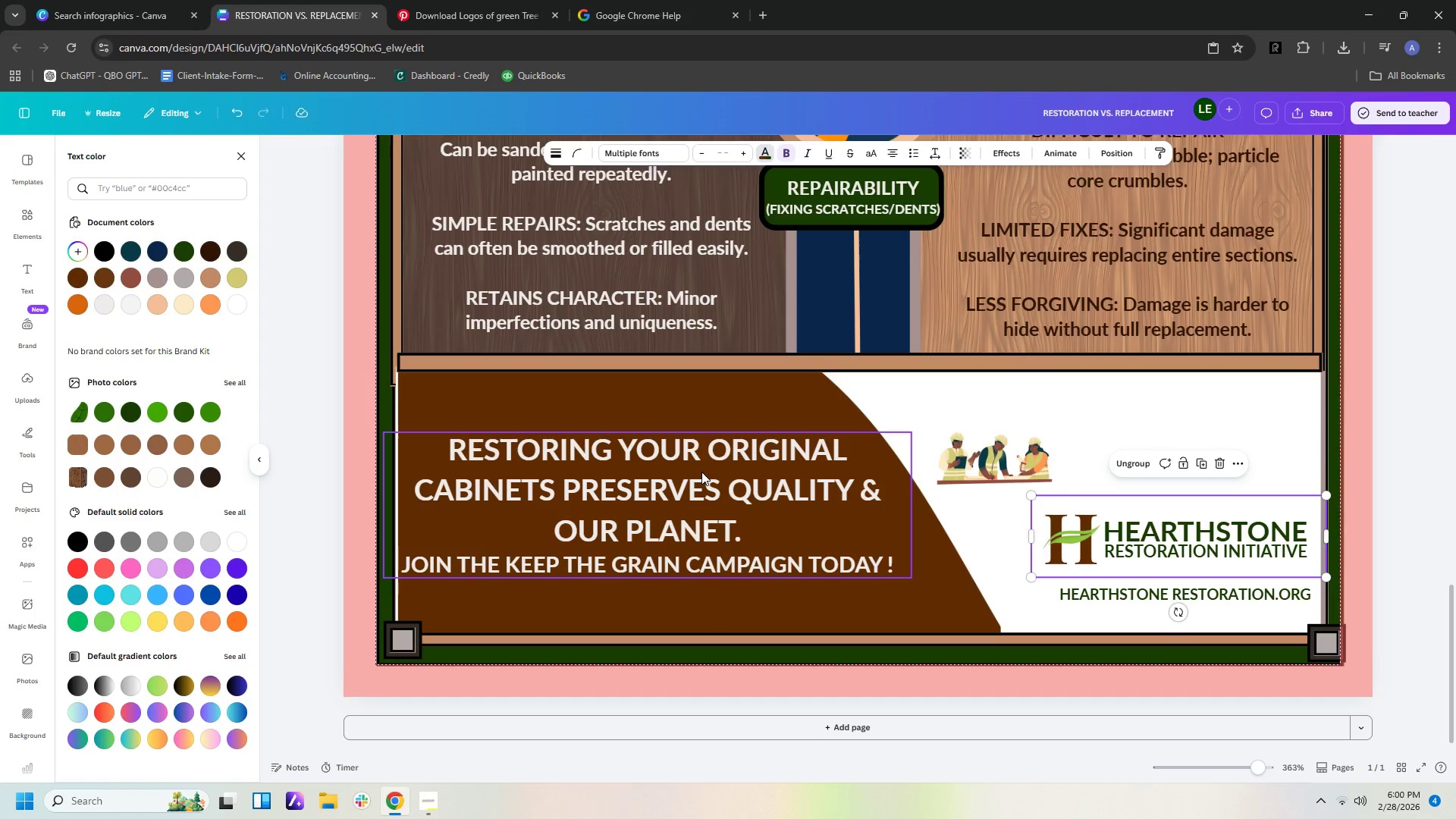 
left_click_drag(start_coordinate=[701, 472], to_coordinate=[714, 511])
 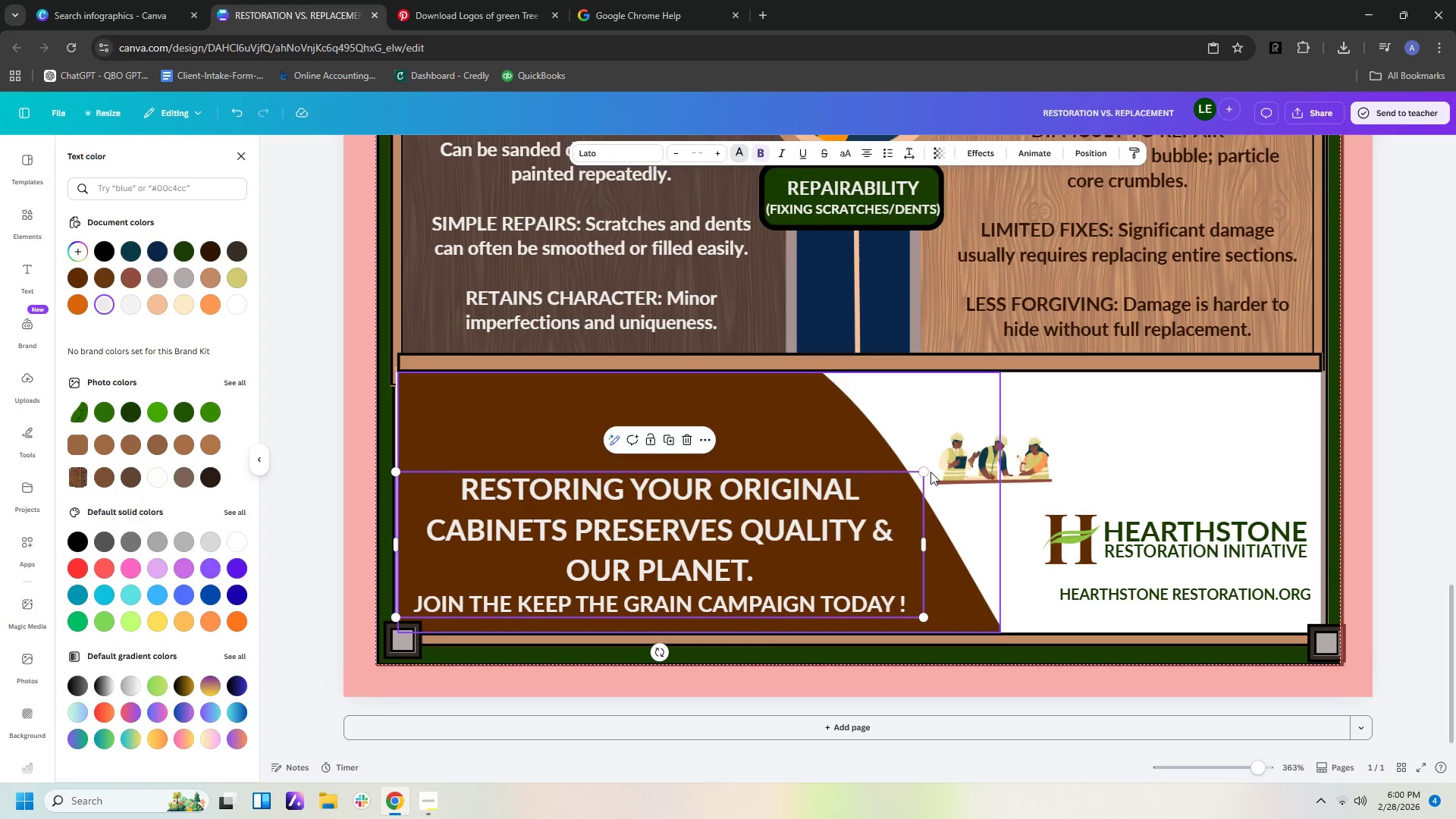 
left_click_drag(start_coordinate=[926, 472], to_coordinate=[891, 491])
 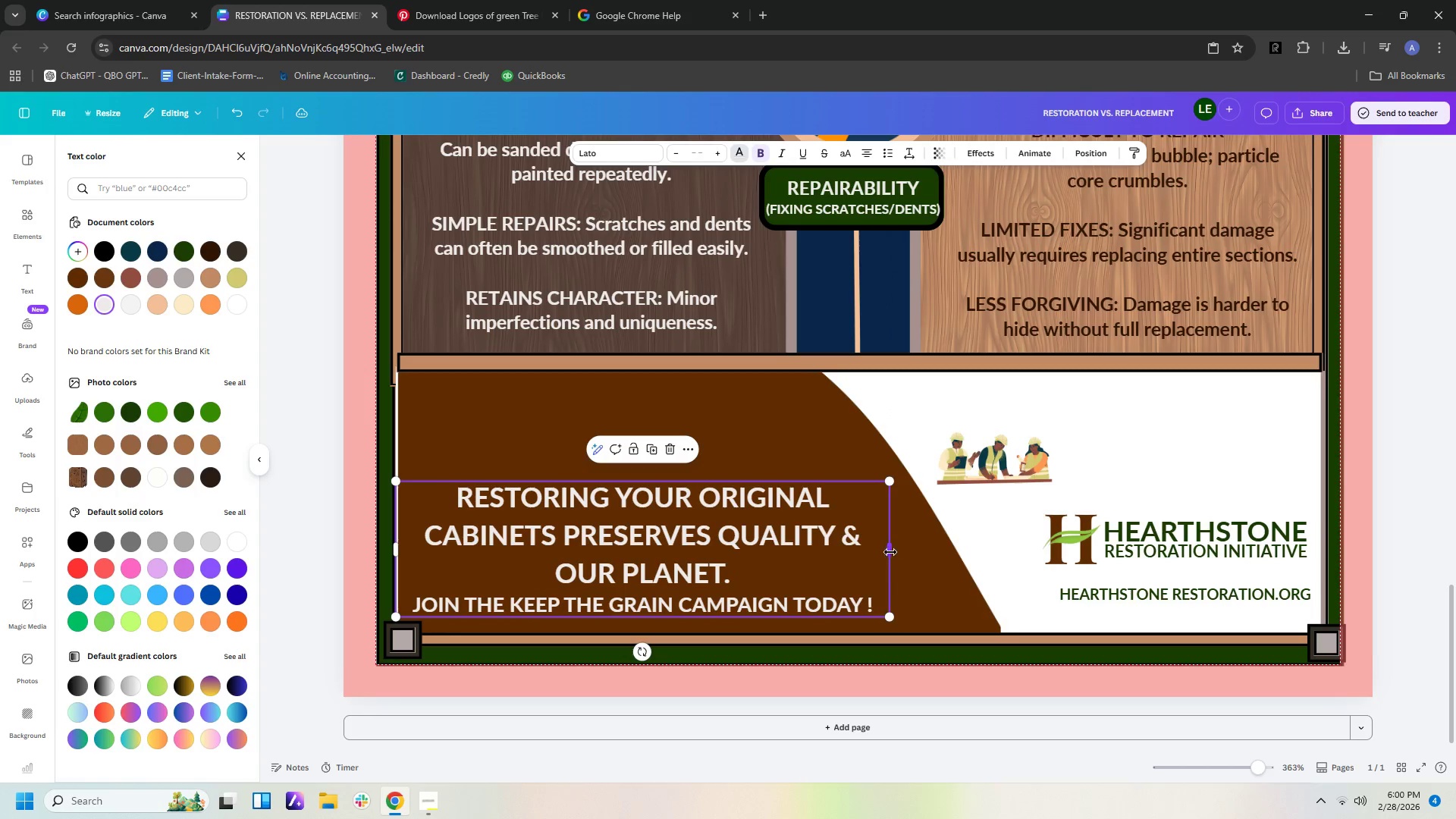 
left_click_drag(start_coordinate=[889, 552], to_coordinate=[940, 555])
 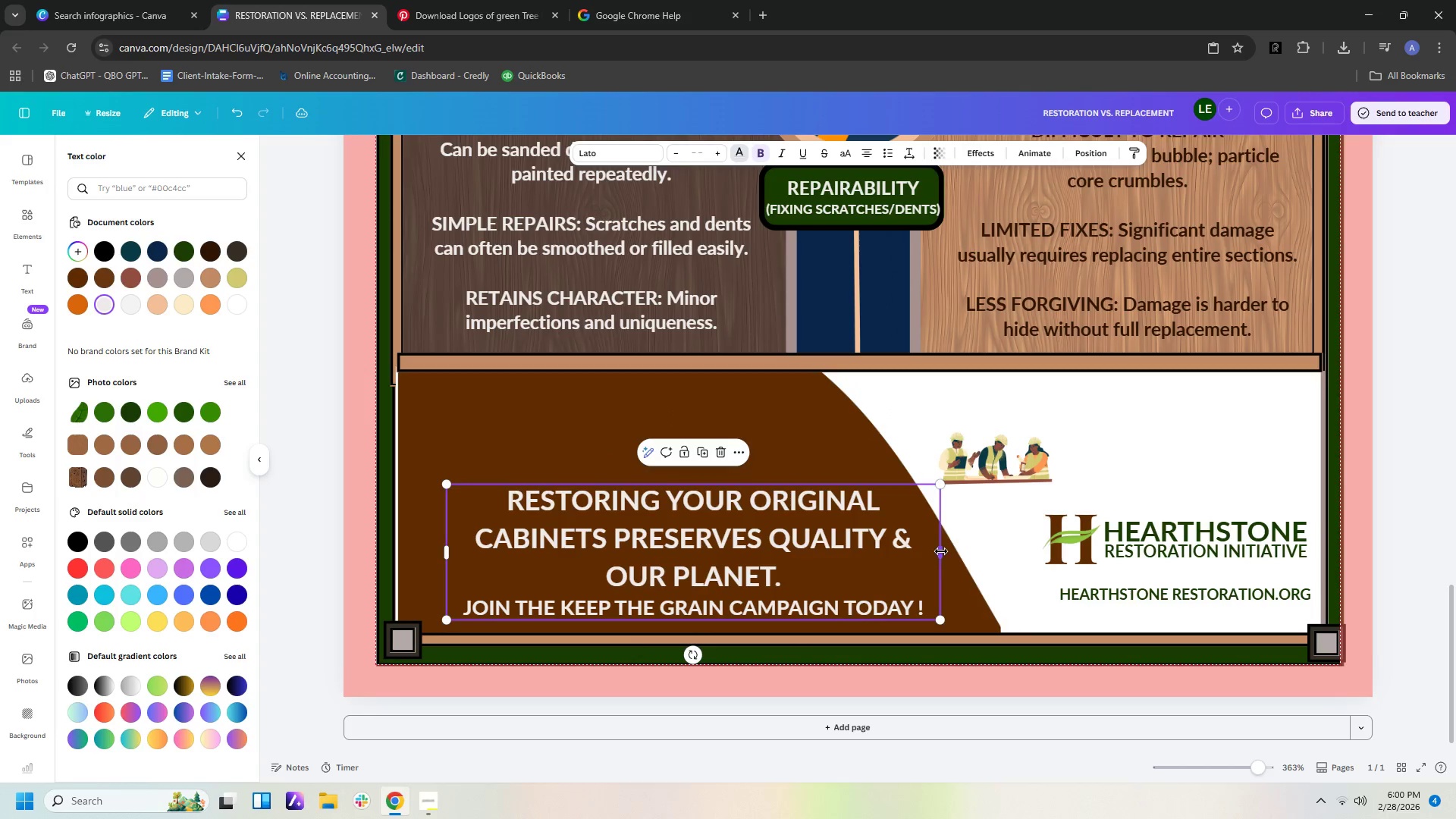 
left_click_drag(start_coordinate=[942, 551], to_coordinate=[968, 551])
 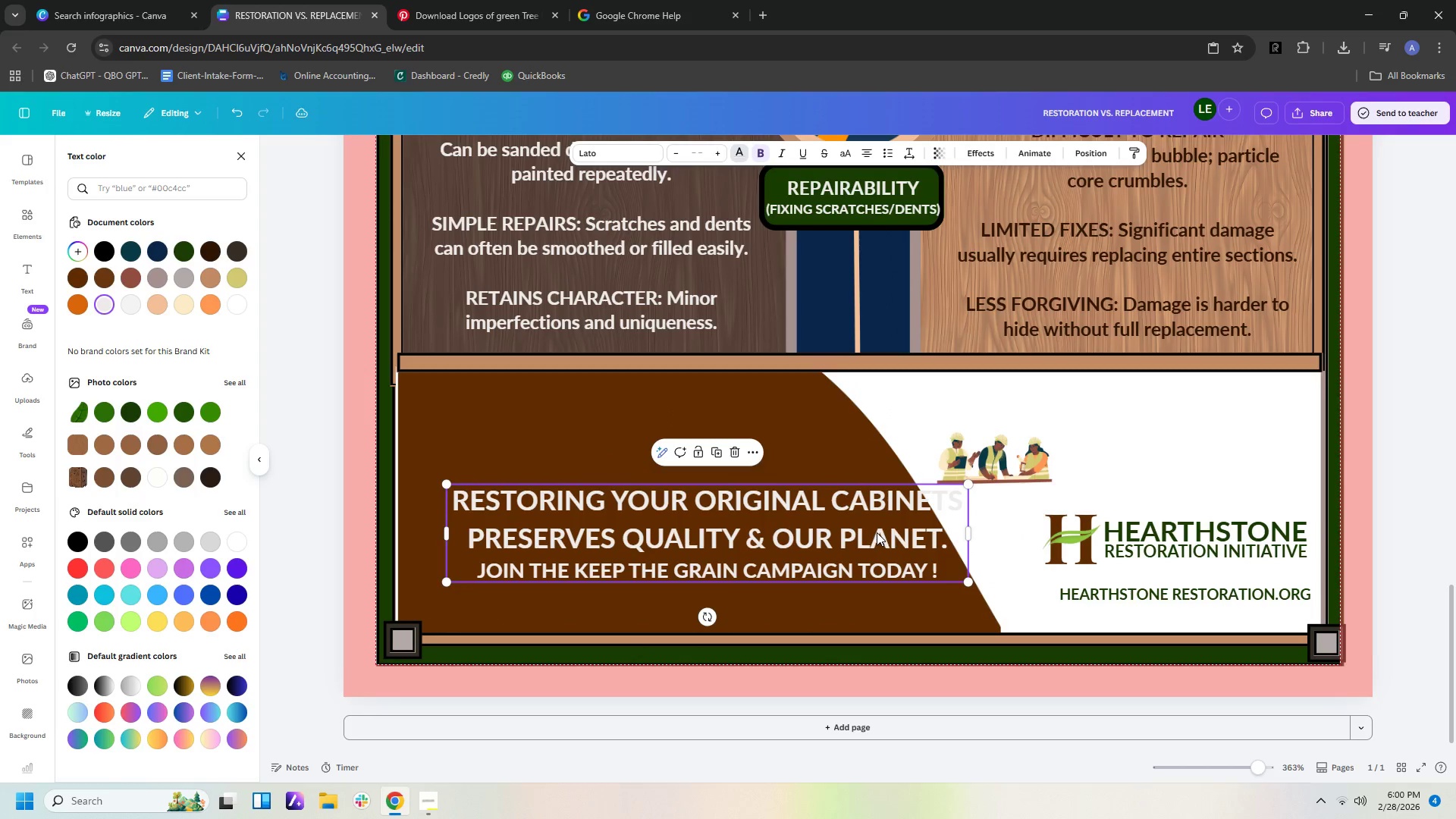 
left_click_drag(start_coordinate=[877, 532], to_coordinate=[835, 563])
 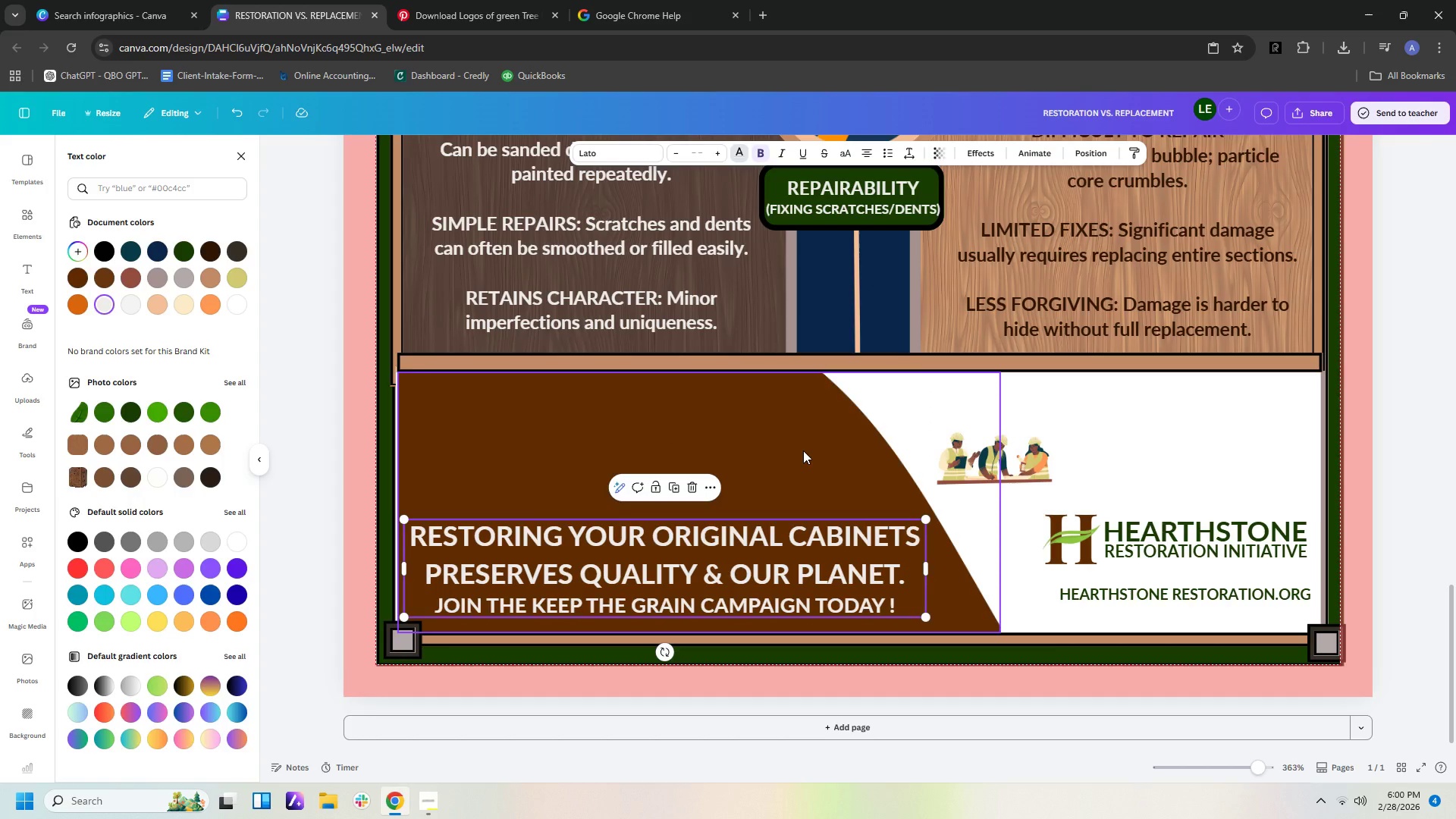 
left_click([803, 450])
 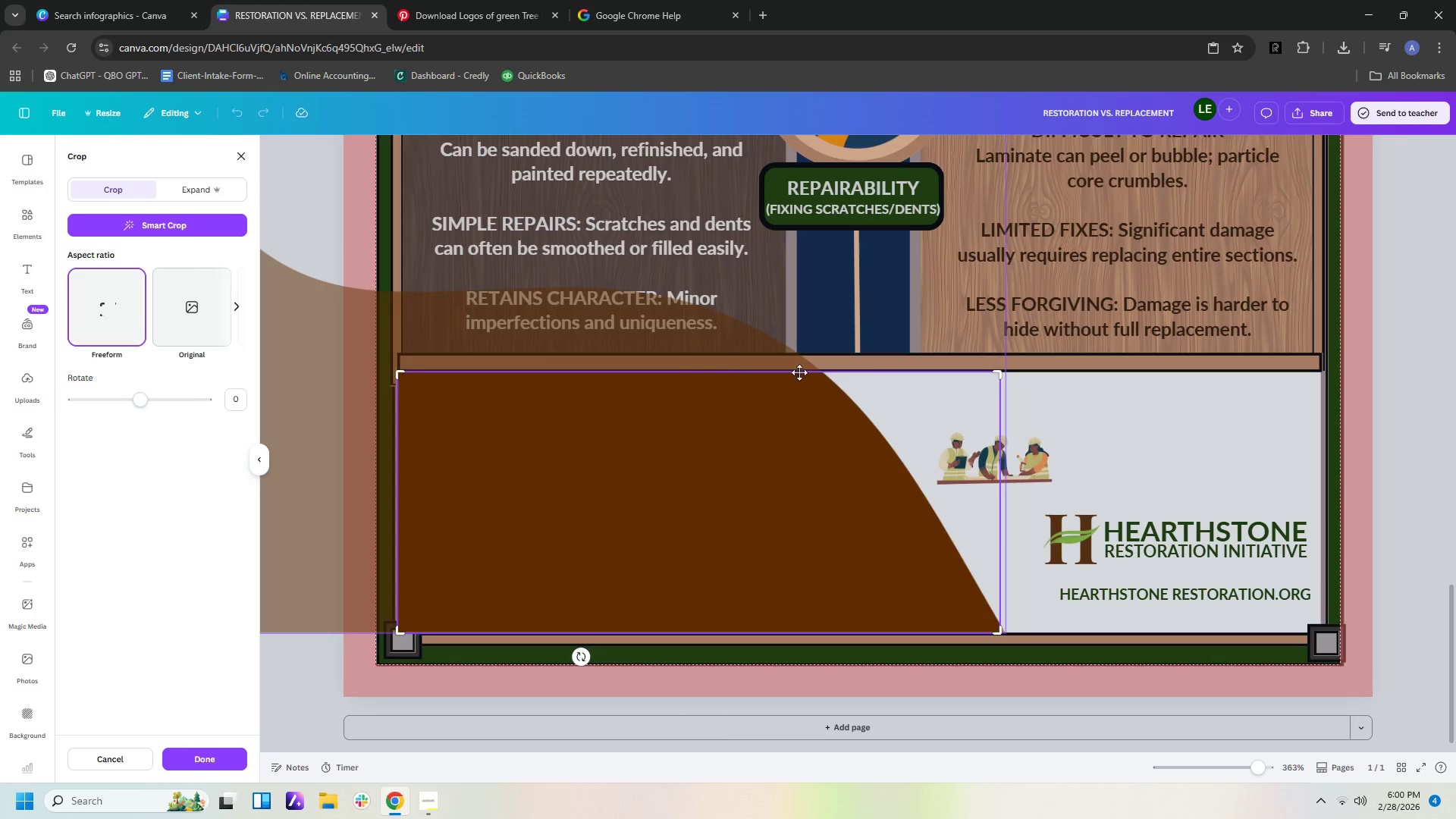 
left_click_drag(start_coordinate=[999, 375], to_coordinate=[989, 459])
 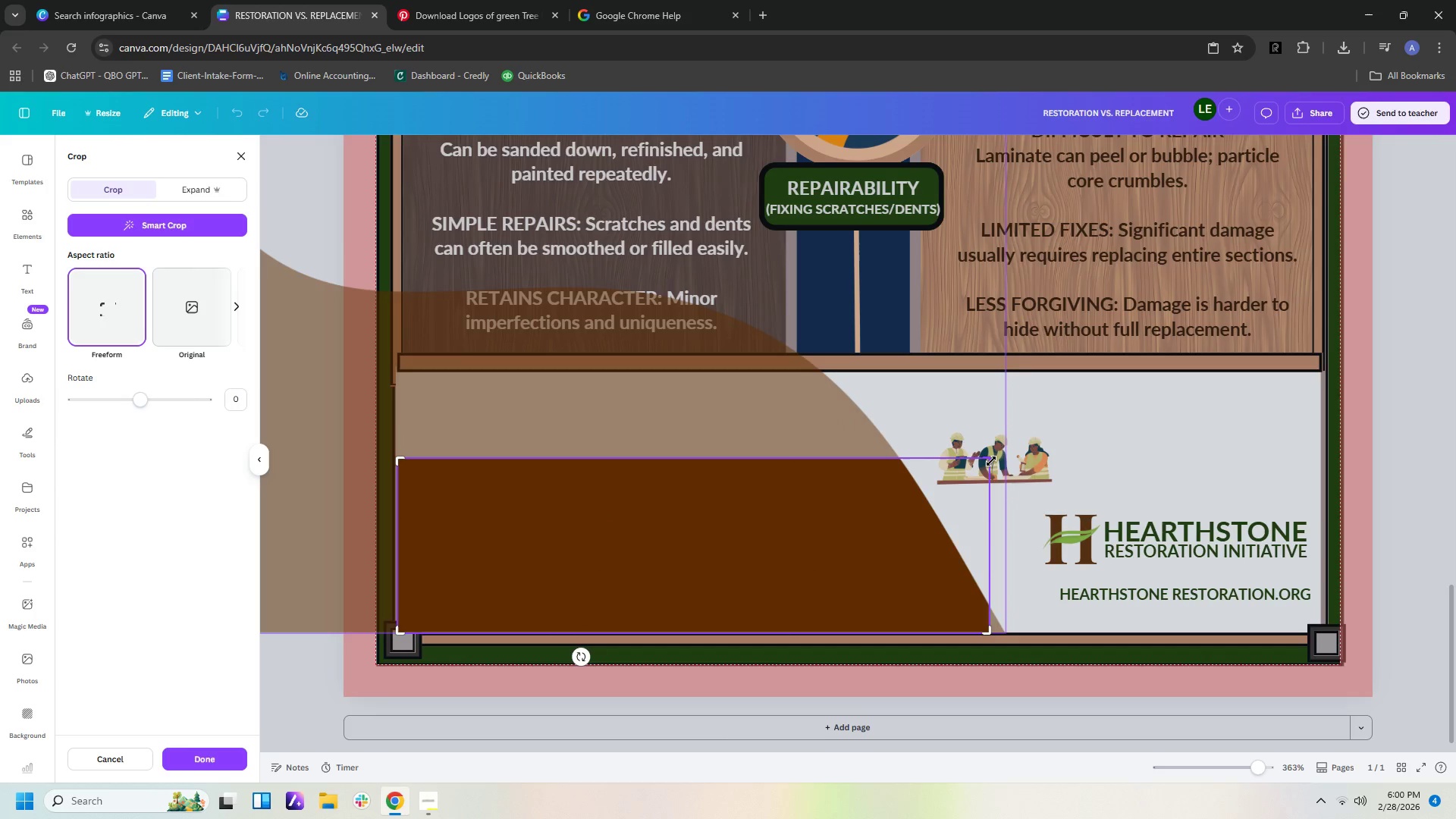 
left_click_drag(start_coordinate=[991, 460], to_coordinate=[1006, 467])
 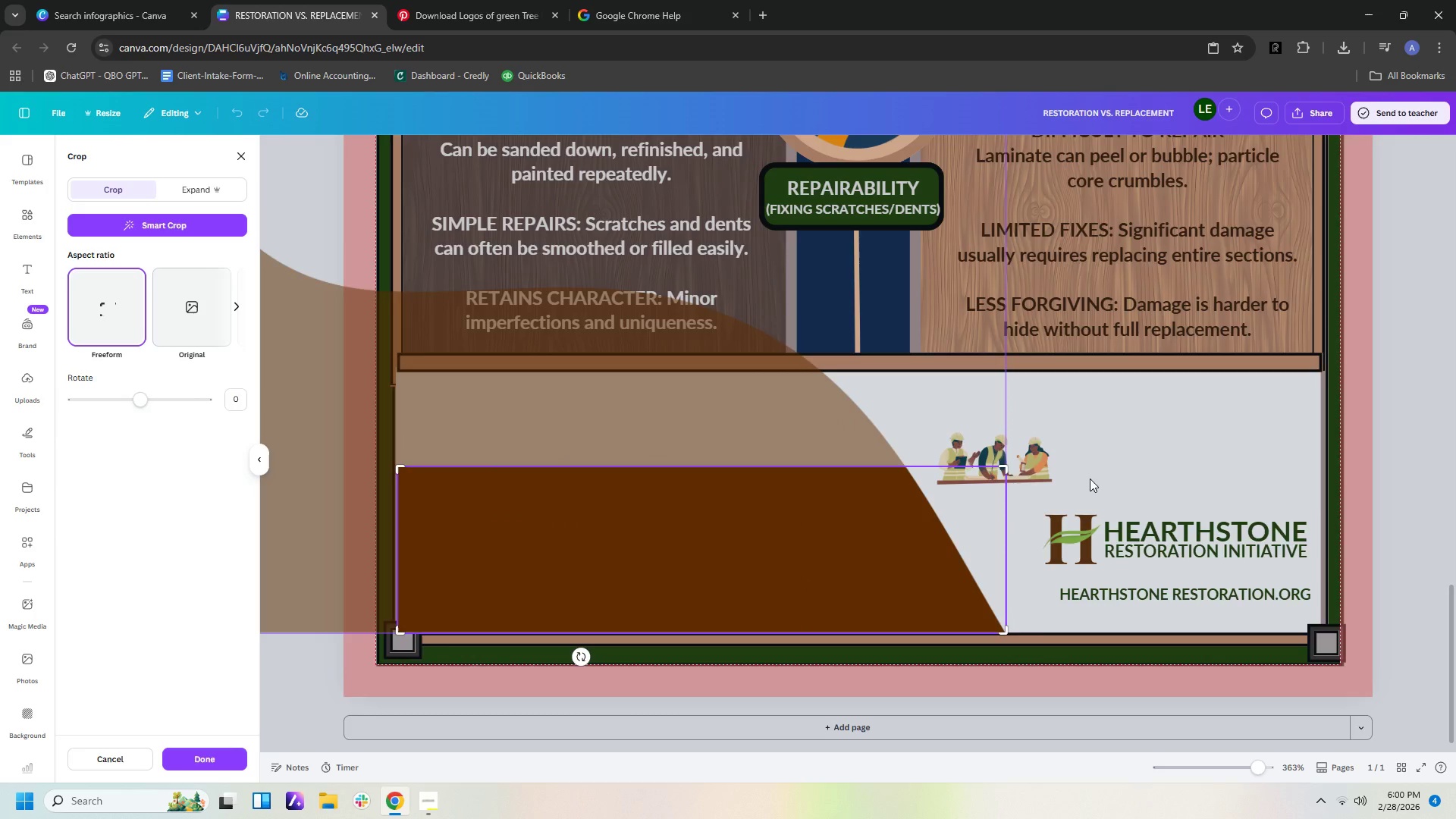 
left_click([1090, 479])
 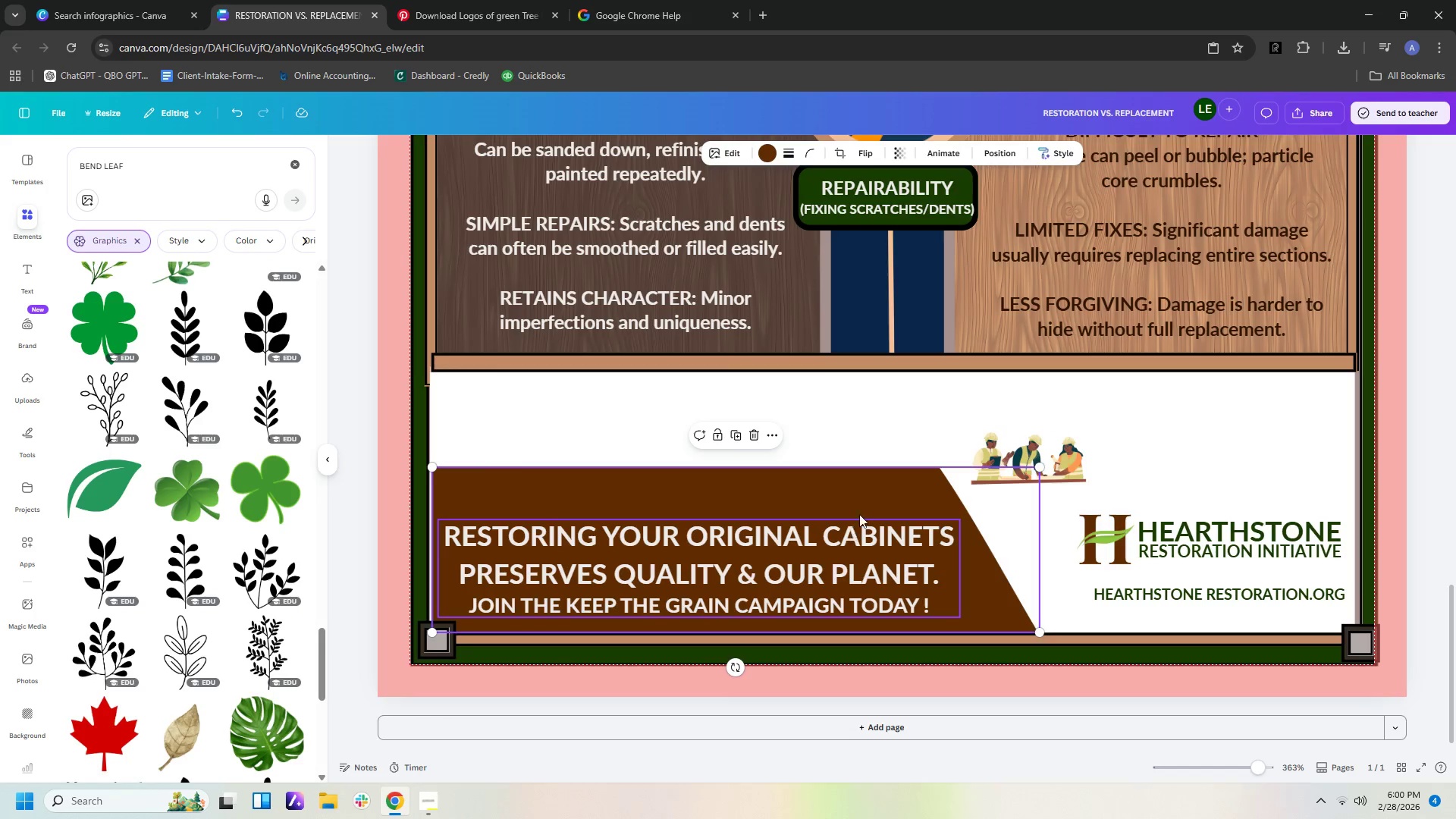 
wait(5.05)
 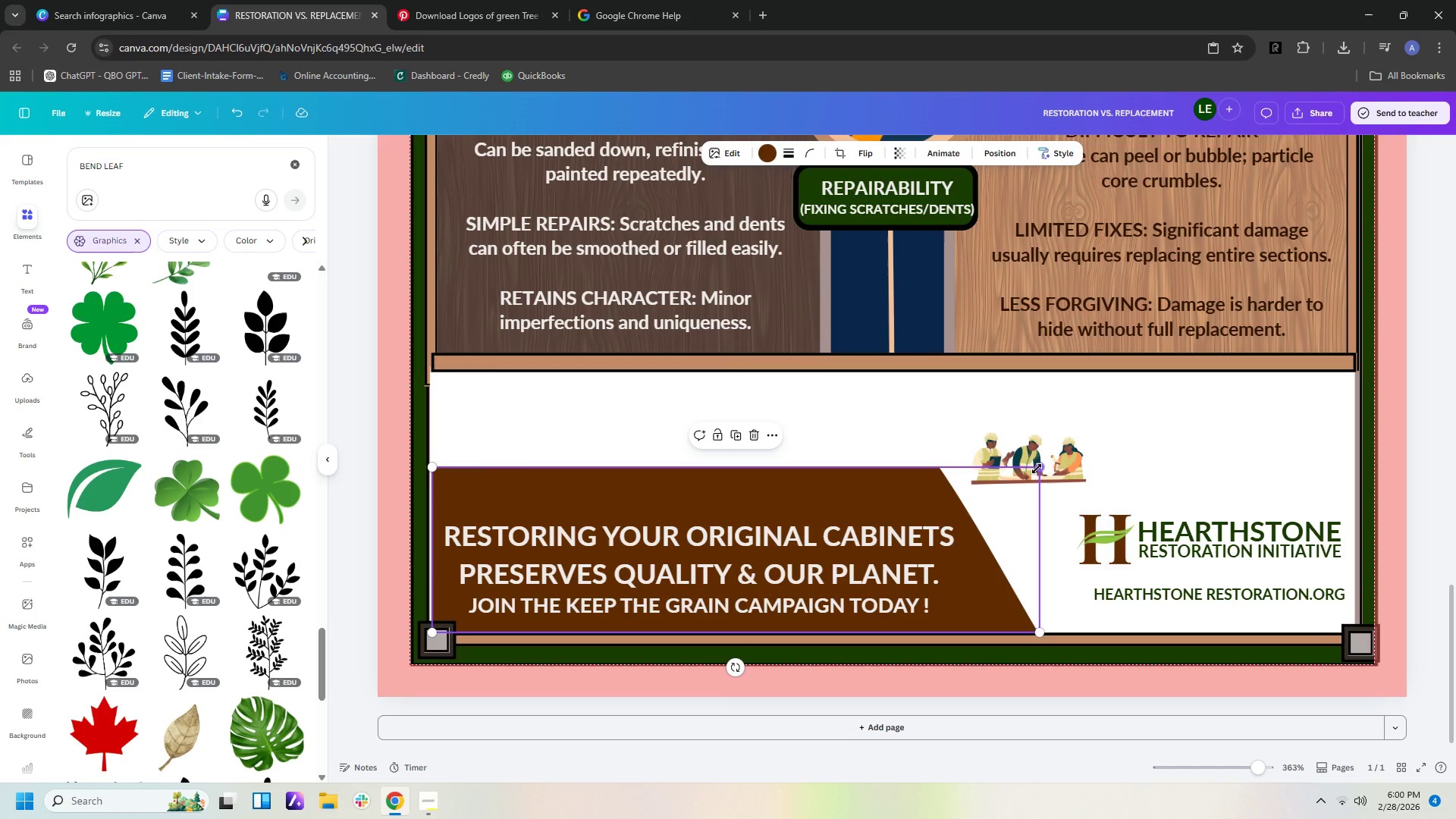 
left_click([1079, 470])
 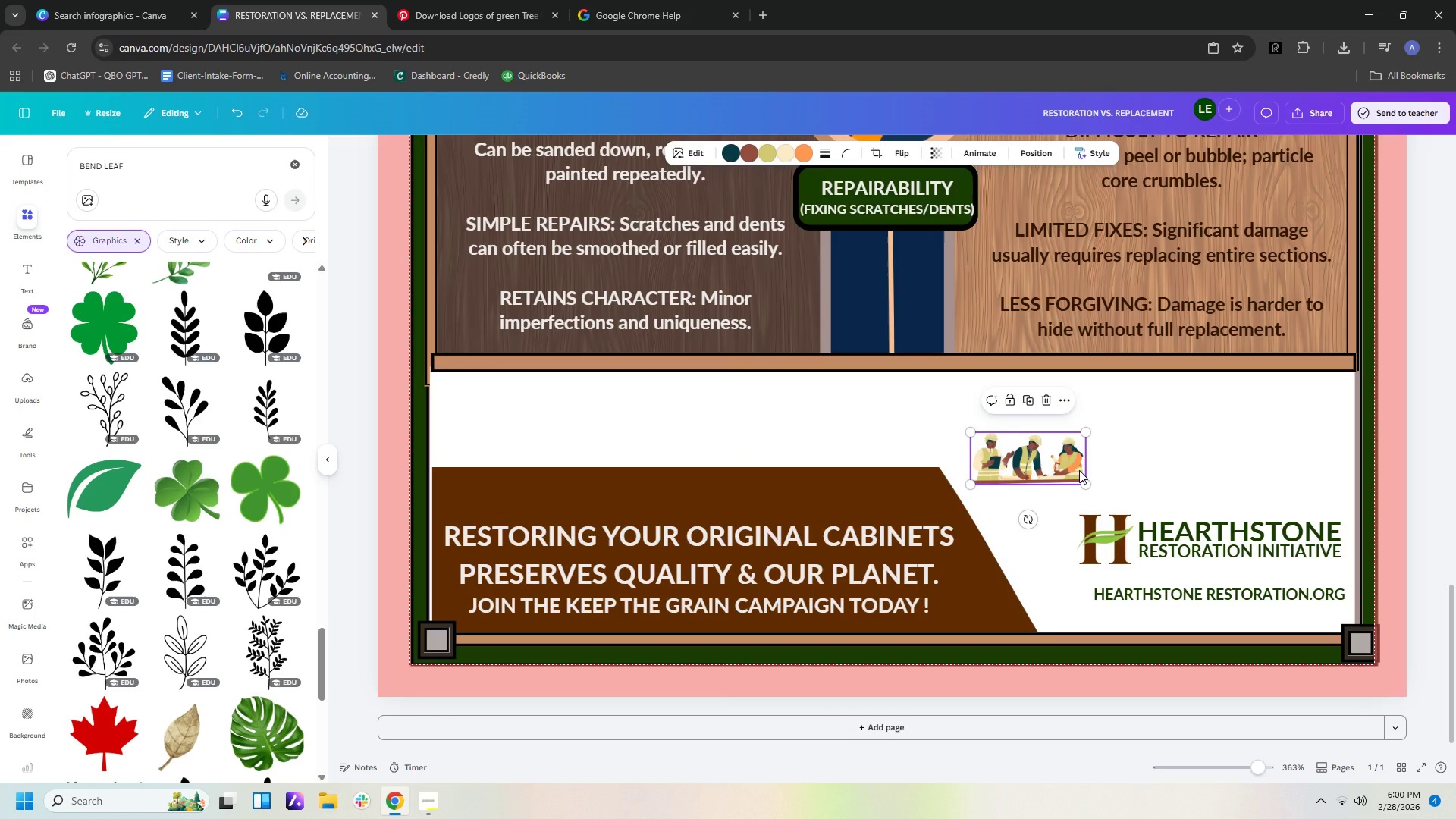 
key(Delete)
 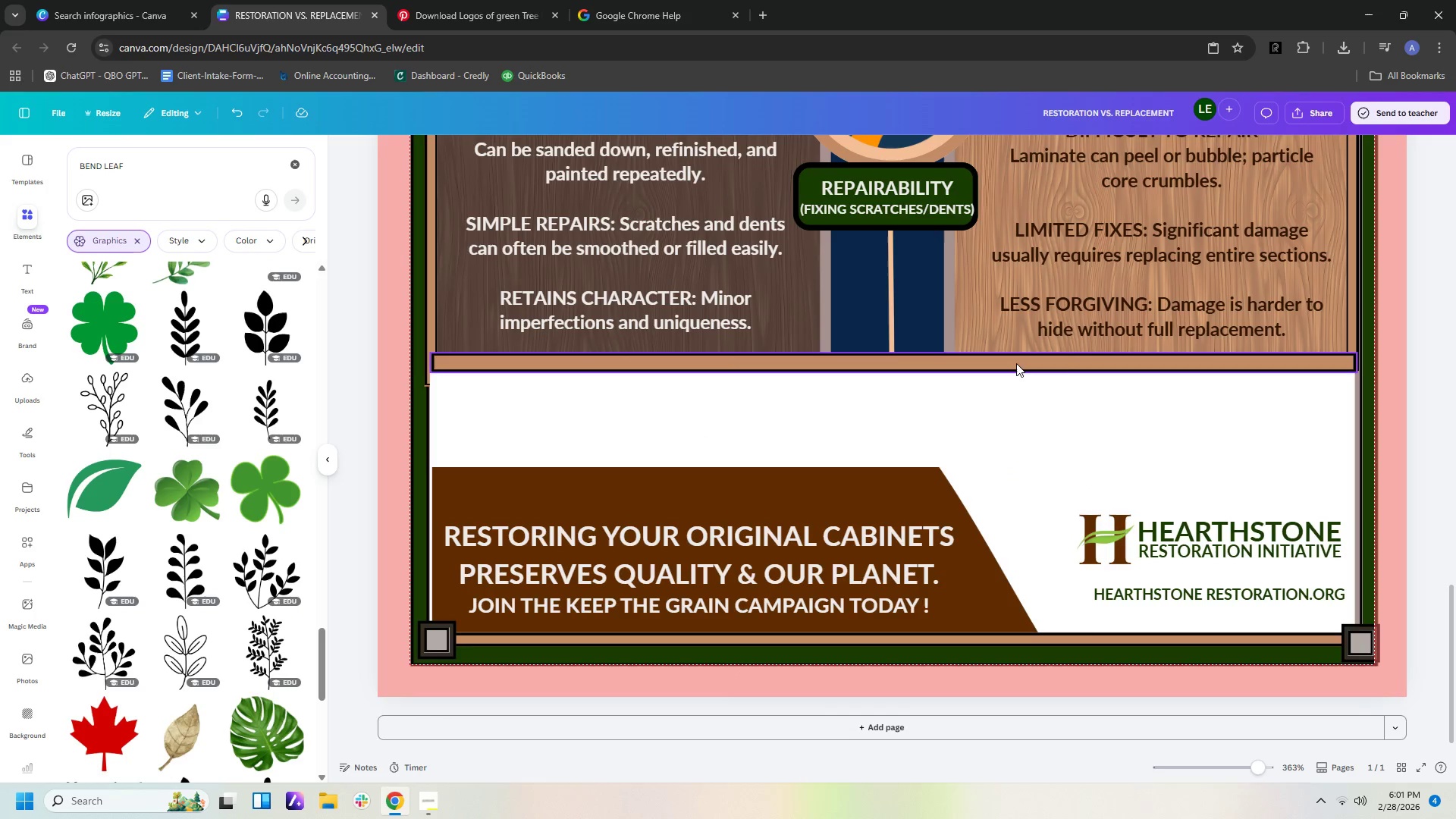 
left_click_drag(start_coordinate=[1016, 363], to_coordinate=[1014, 459])
 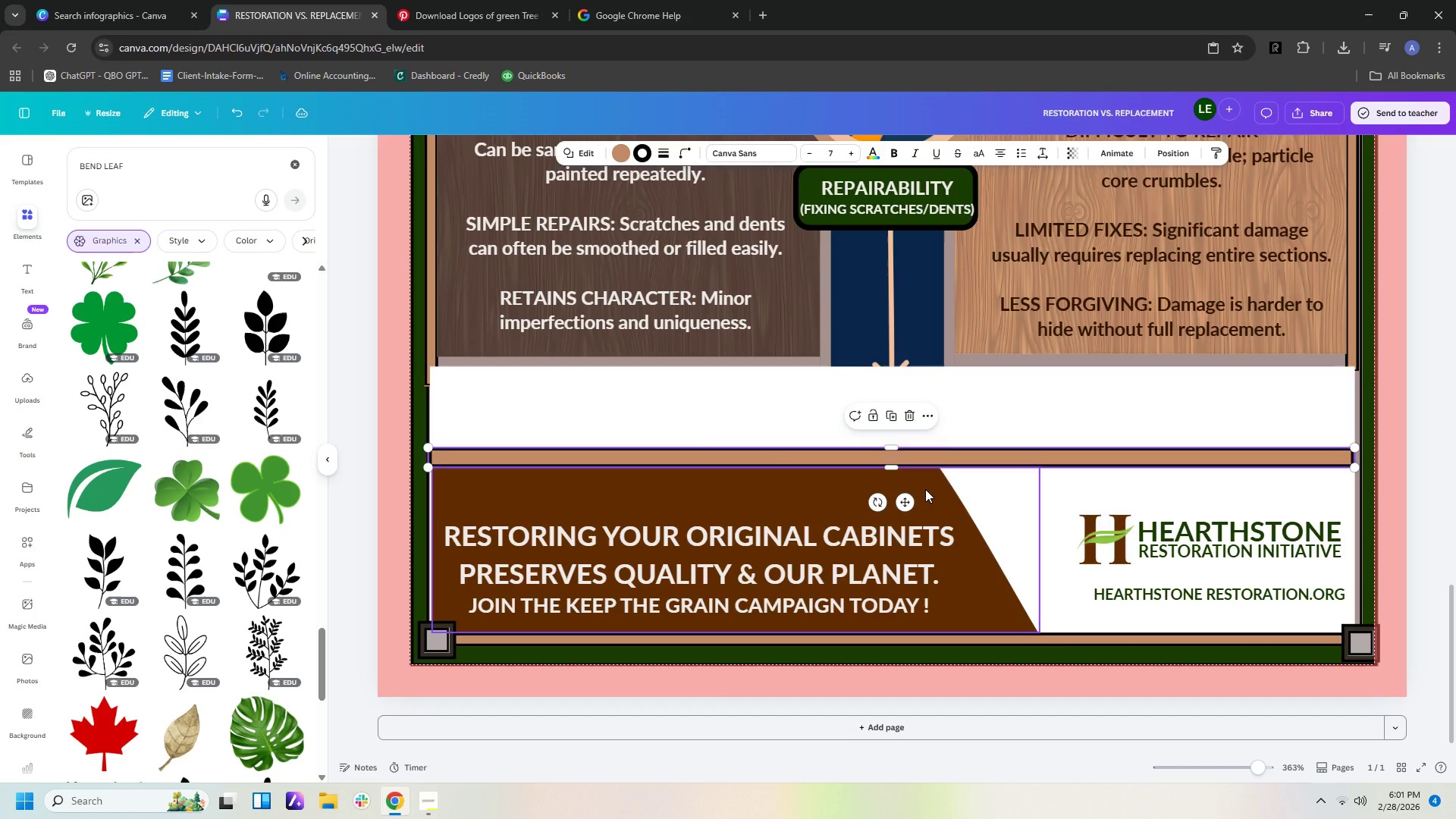 
left_click_drag(start_coordinate=[925, 489], to_coordinate=[921, 490])
 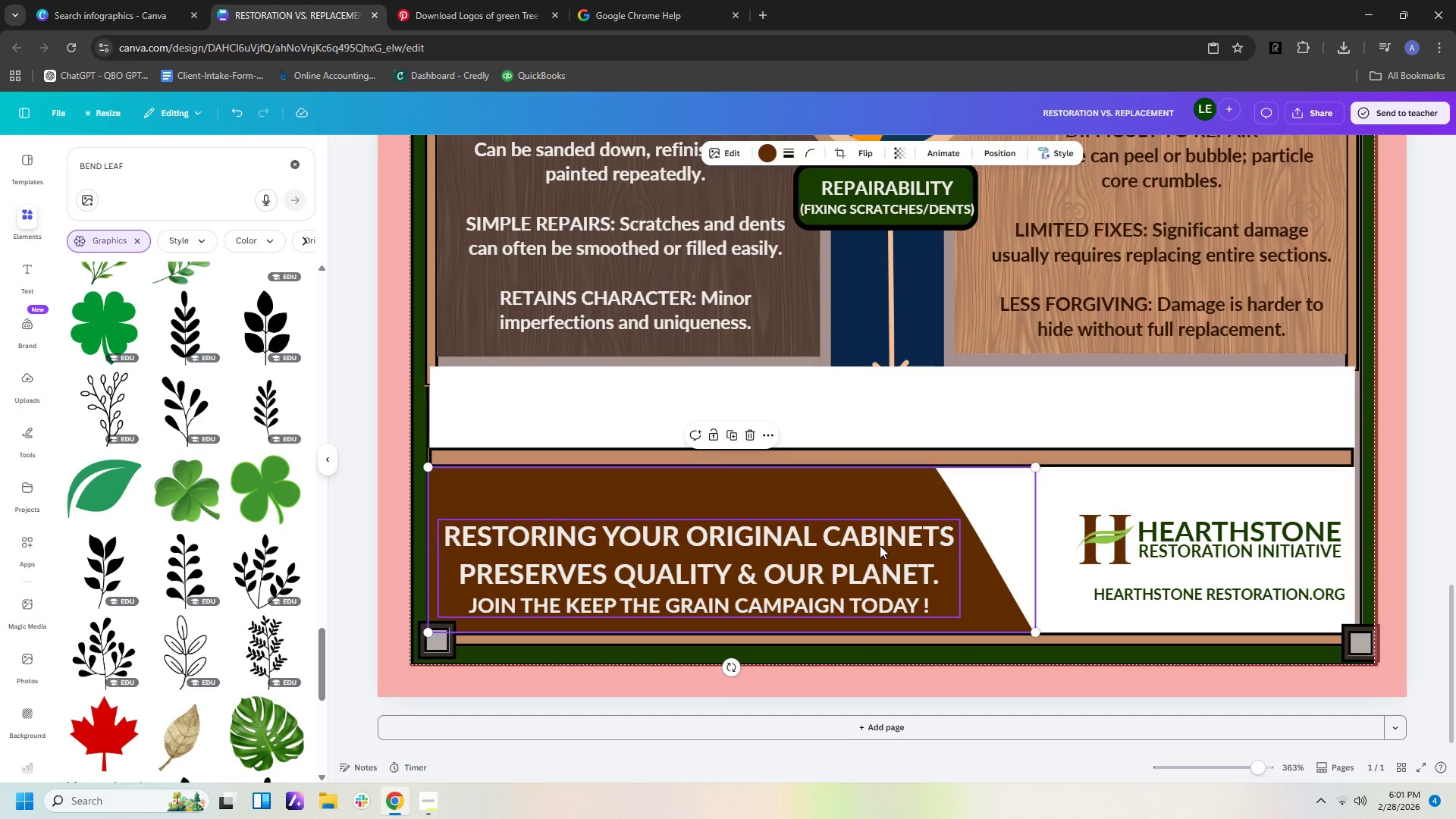 
left_click_drag(start_coordinate=[880, 545], to_coordinate=[877, 530])
 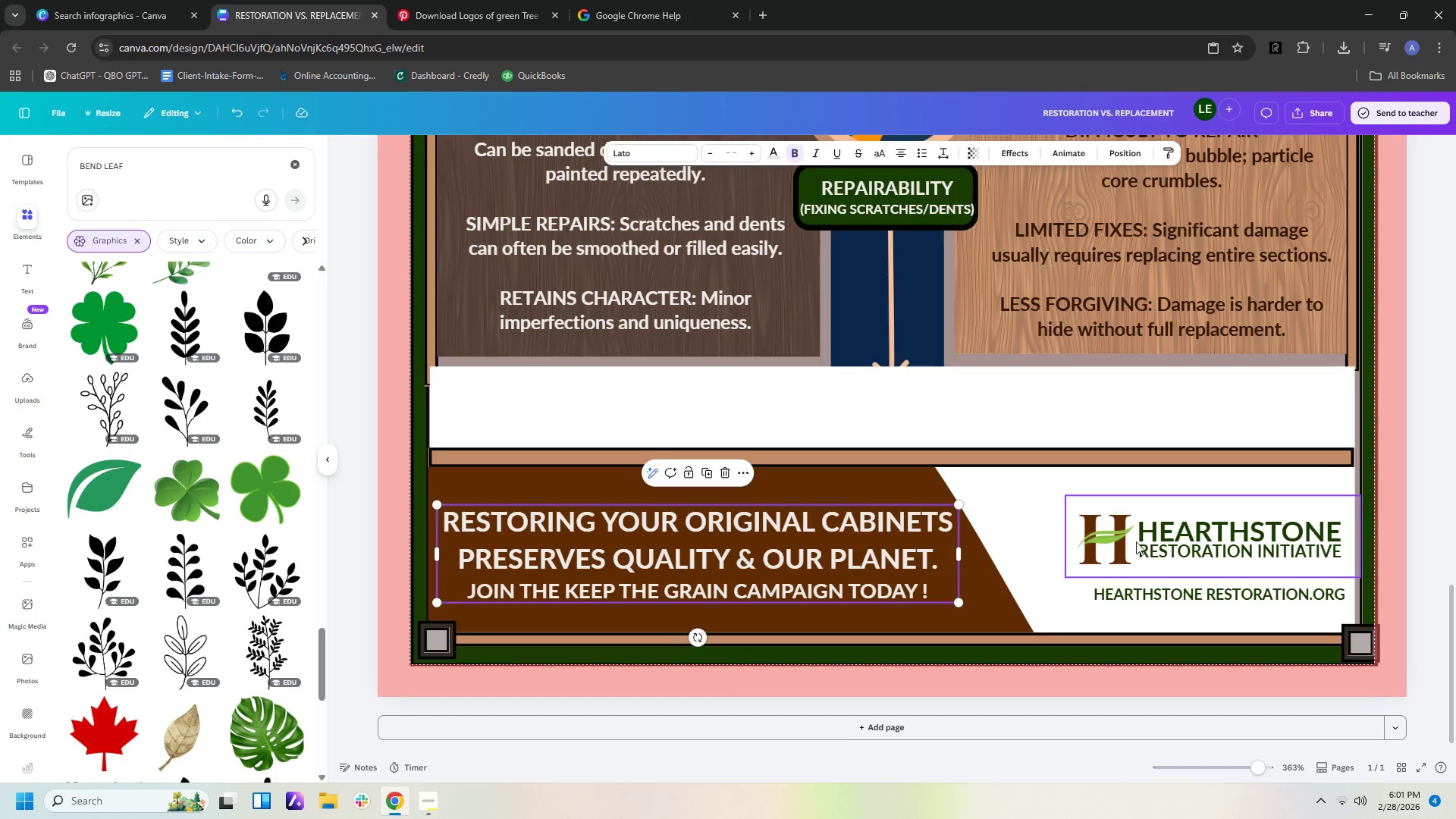 
left_click_drag(start_coordinate=[1150, 541], to_coordinate=[1150, 529])
 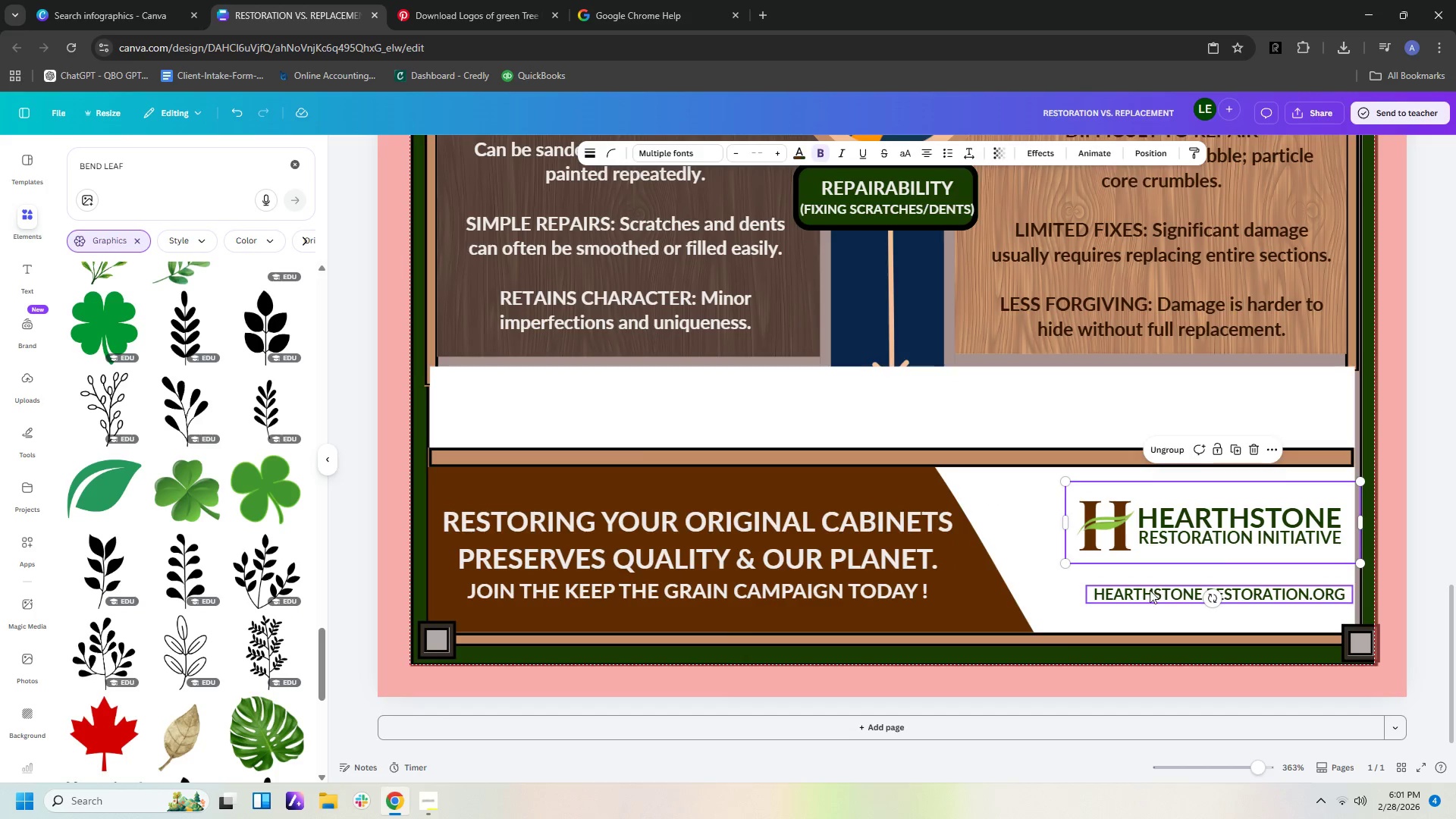 
left_click_drag(start_coordinate=[1148, 593], to_coordinate=[1148, 573])
 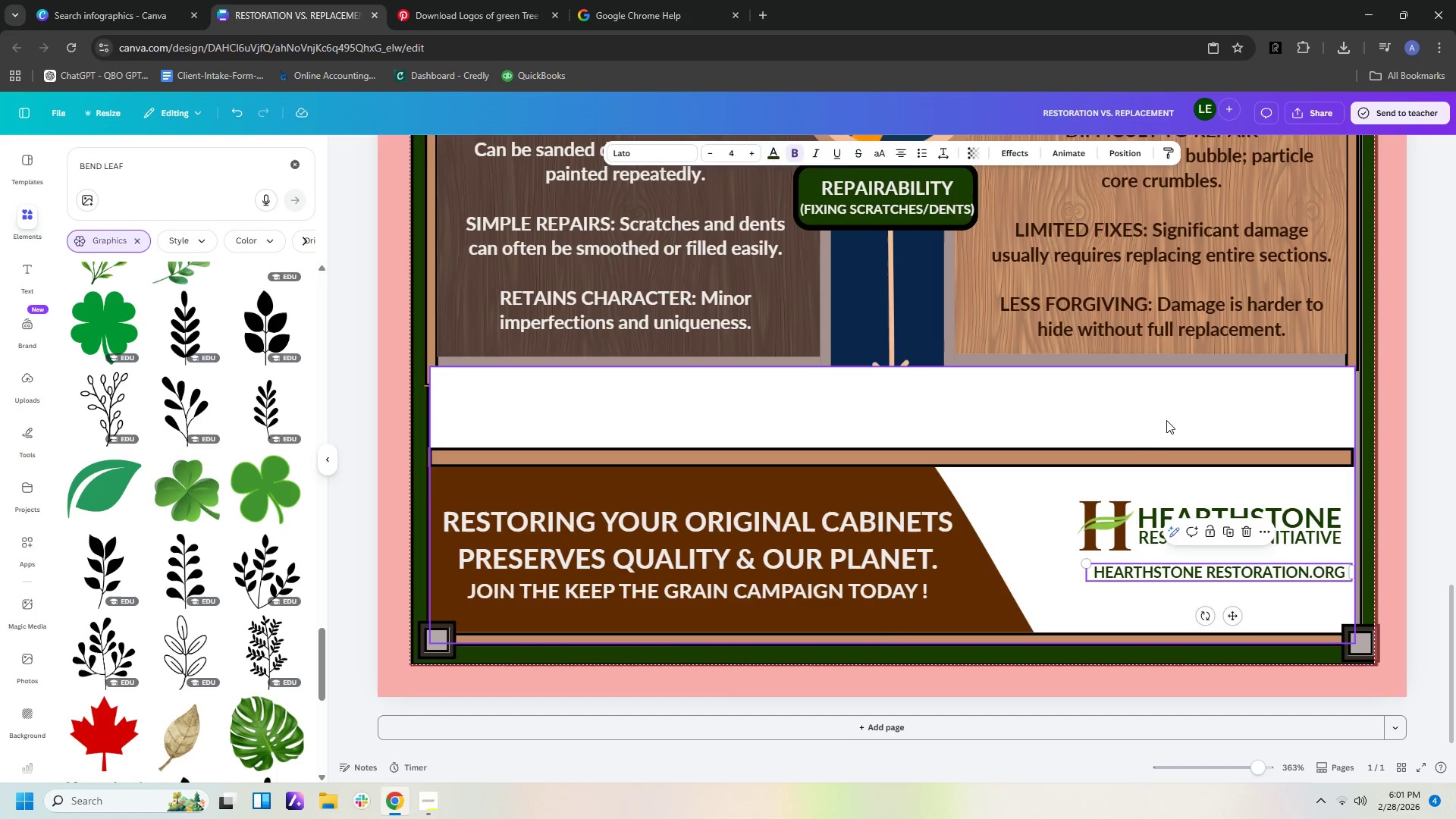 
left_click([1167, 415])
 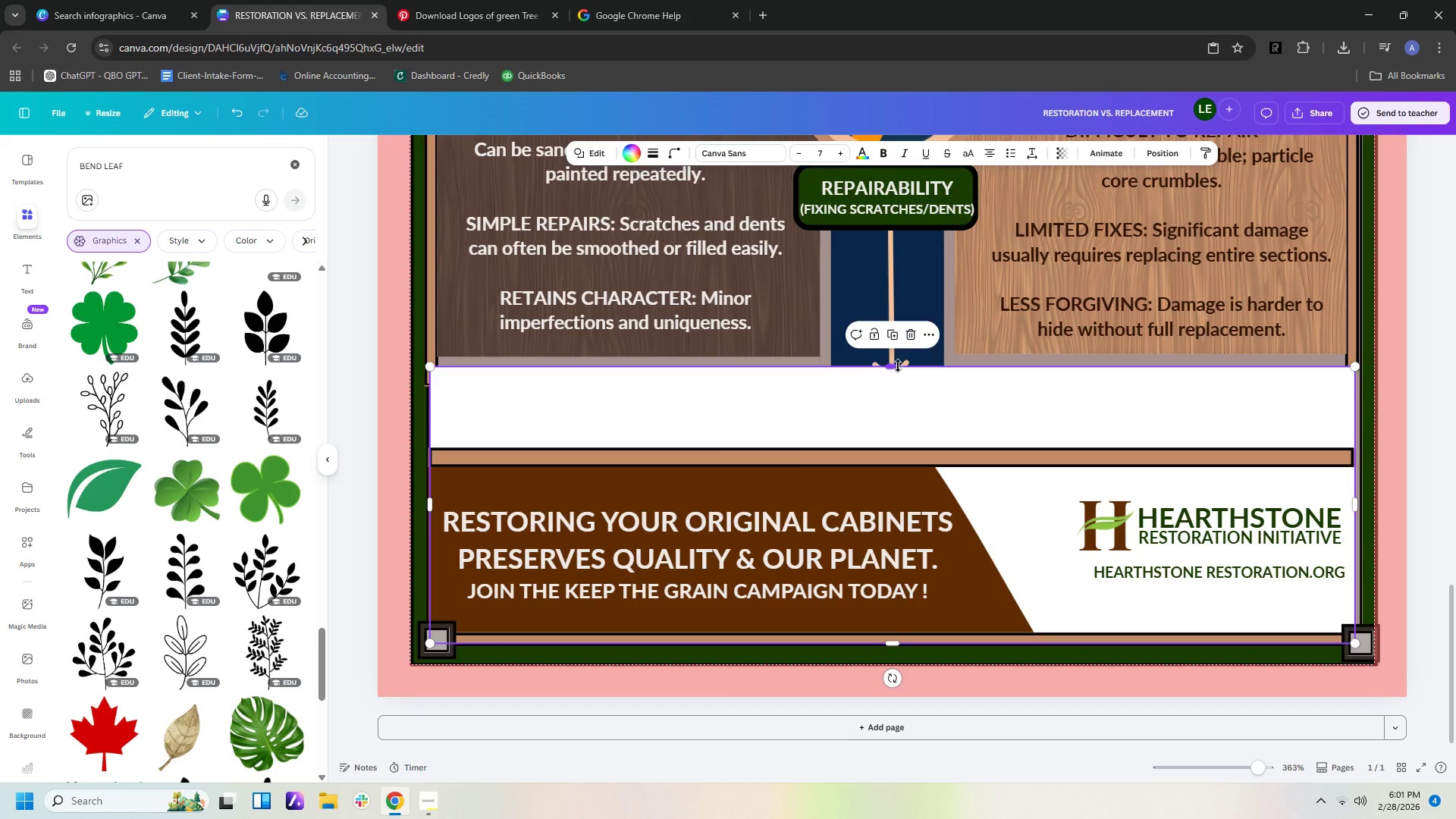 
wait(5.23)
 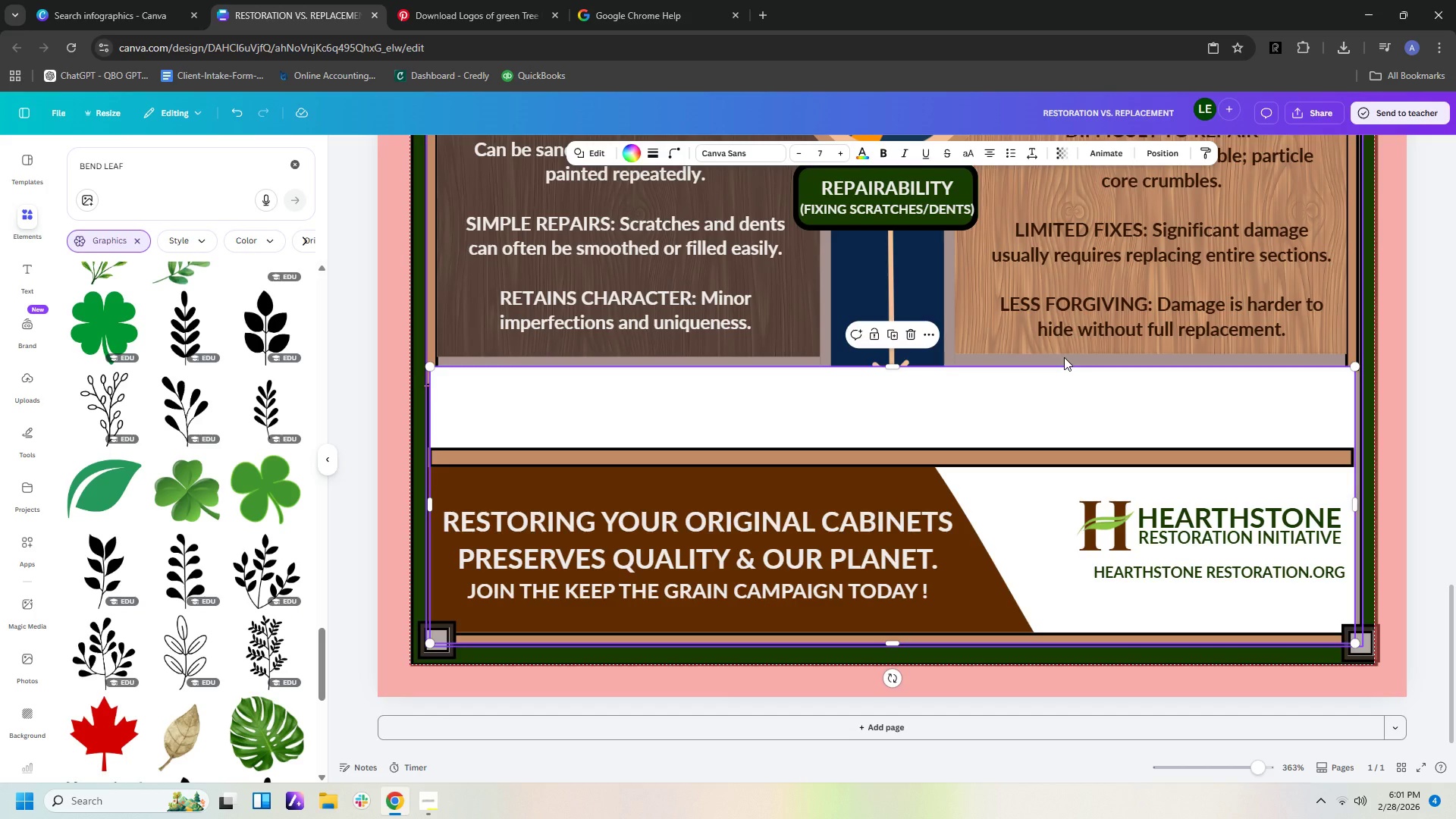 
left_click_drag(start_coordinate=[1039, 391], to_coordinate=[1039, 386])
 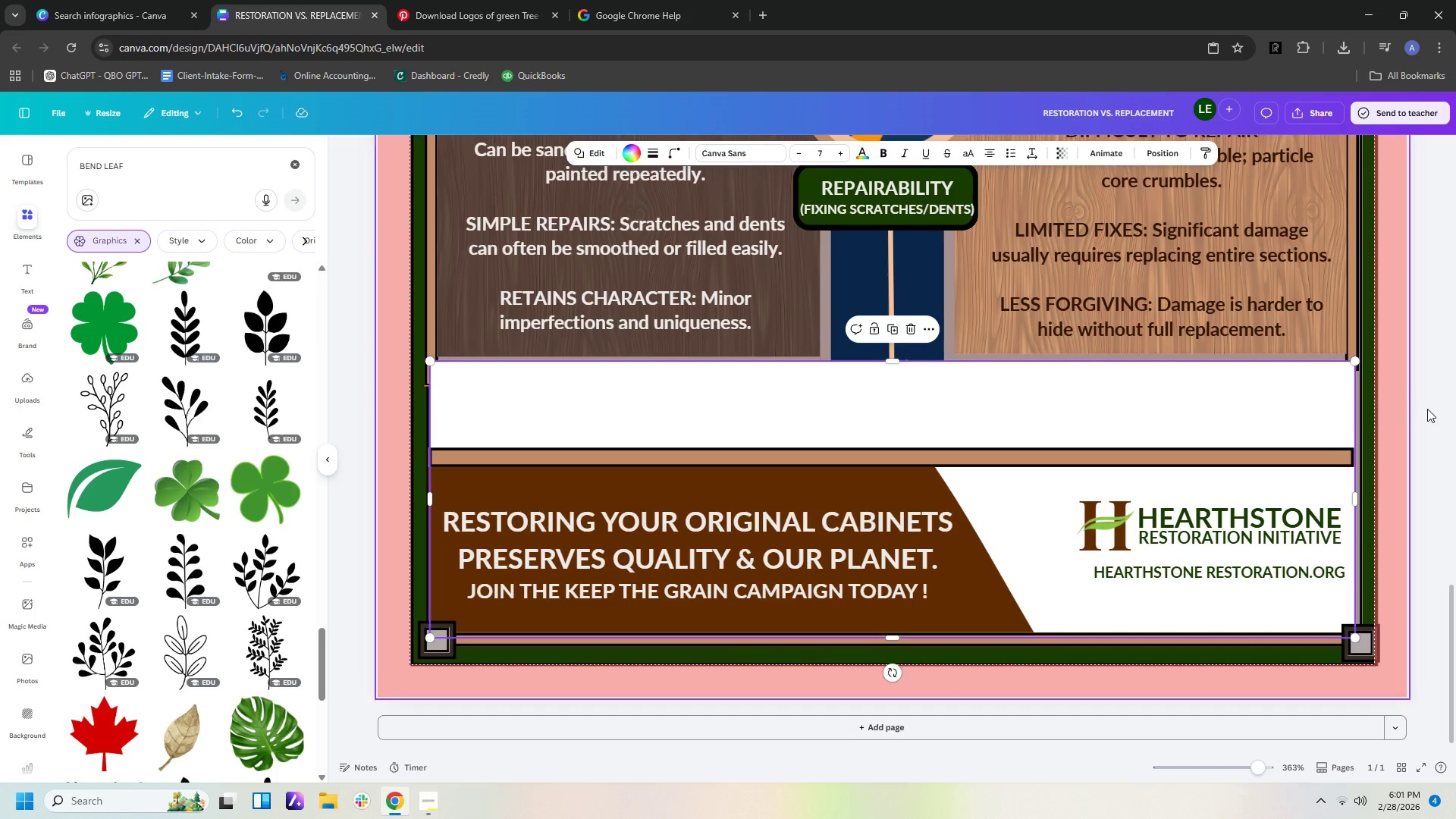 
left_click([1439, 413])
 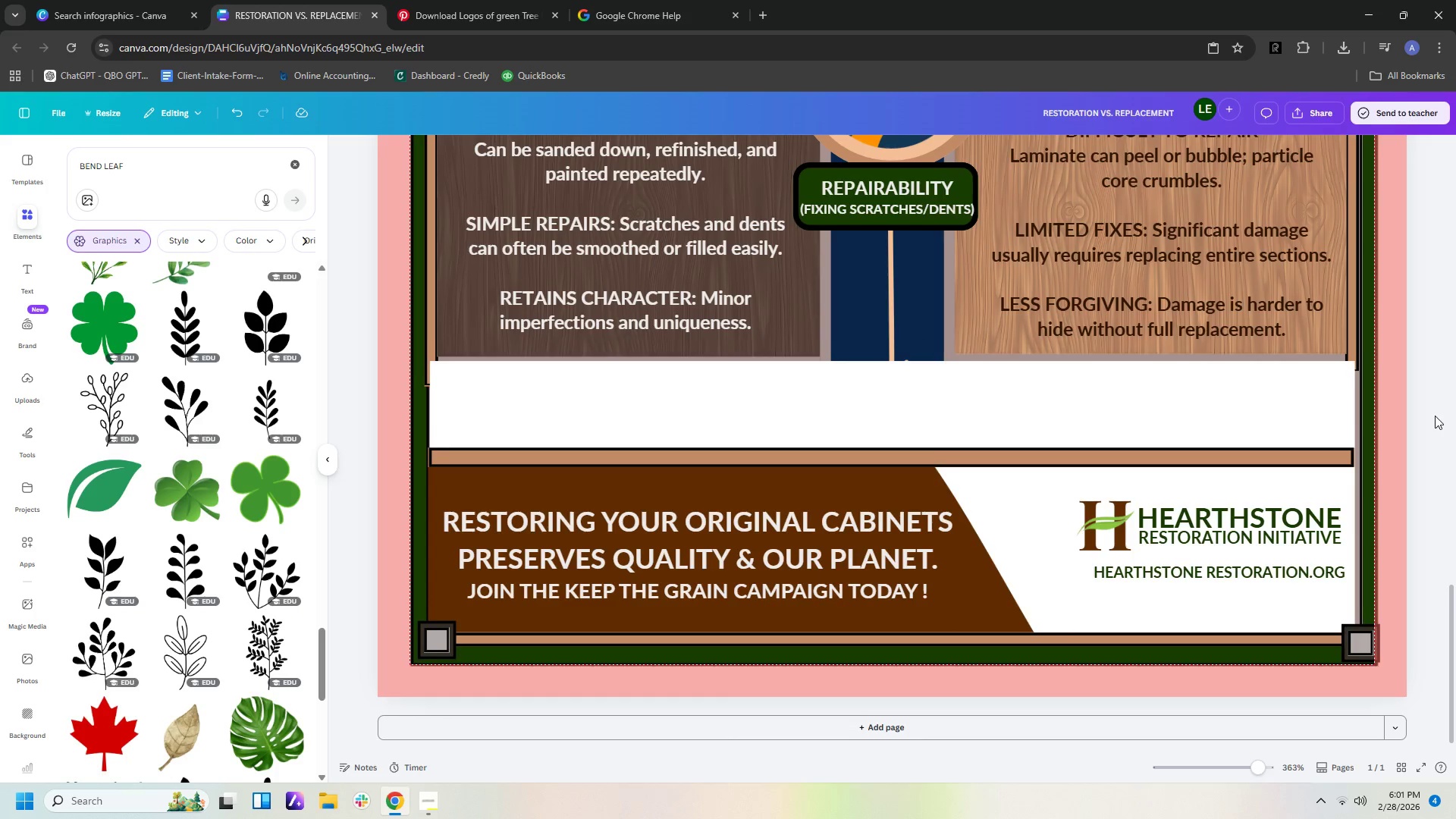 
scroll: coordinate [1434, 416], scroll_direction: up, amount: 11.0
 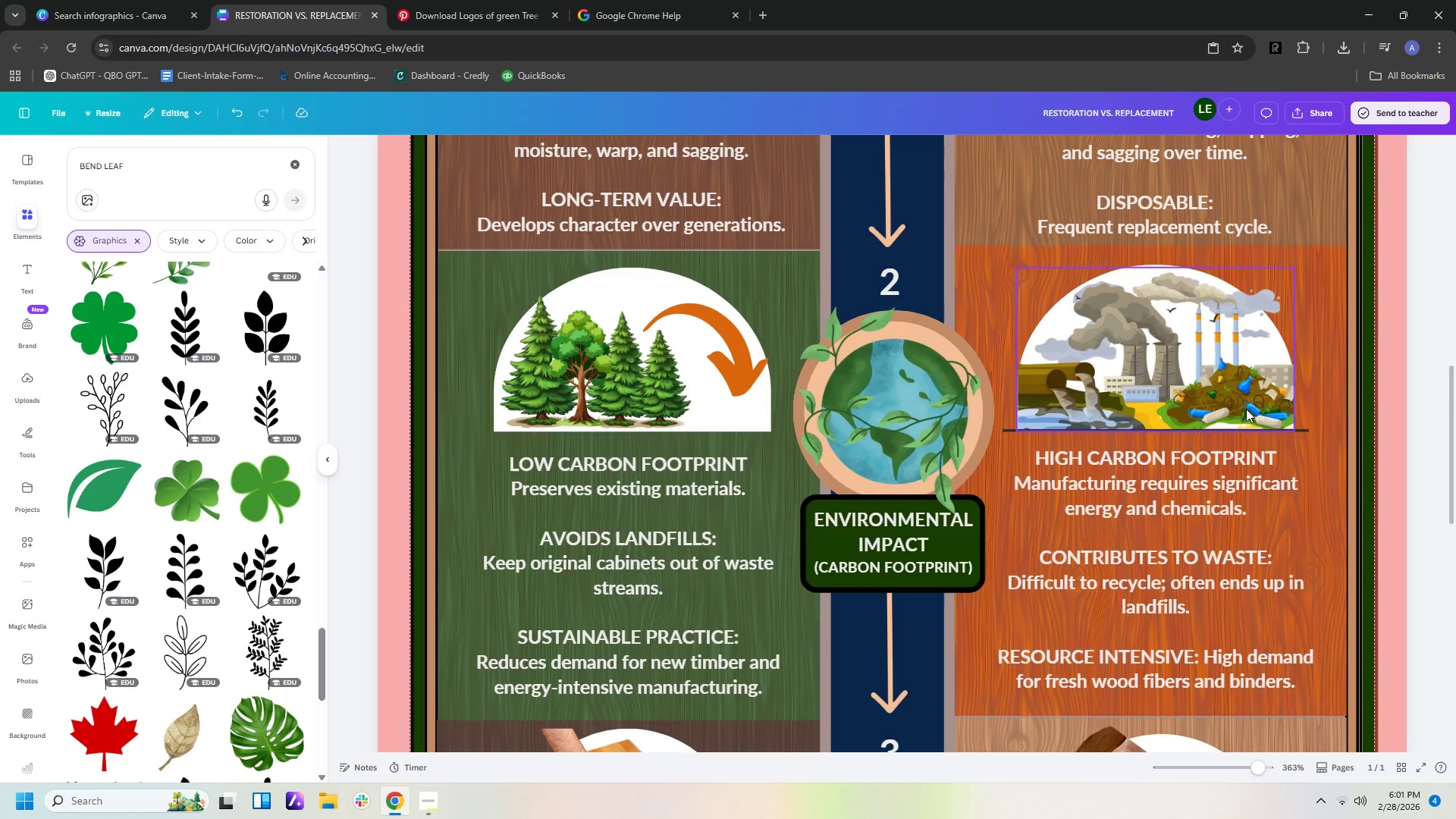 
hold_key(key=ControlLeft, duration=0.84)
scroll: coordinate [1241, 407], scroll_direction: down, amount: 6.0
 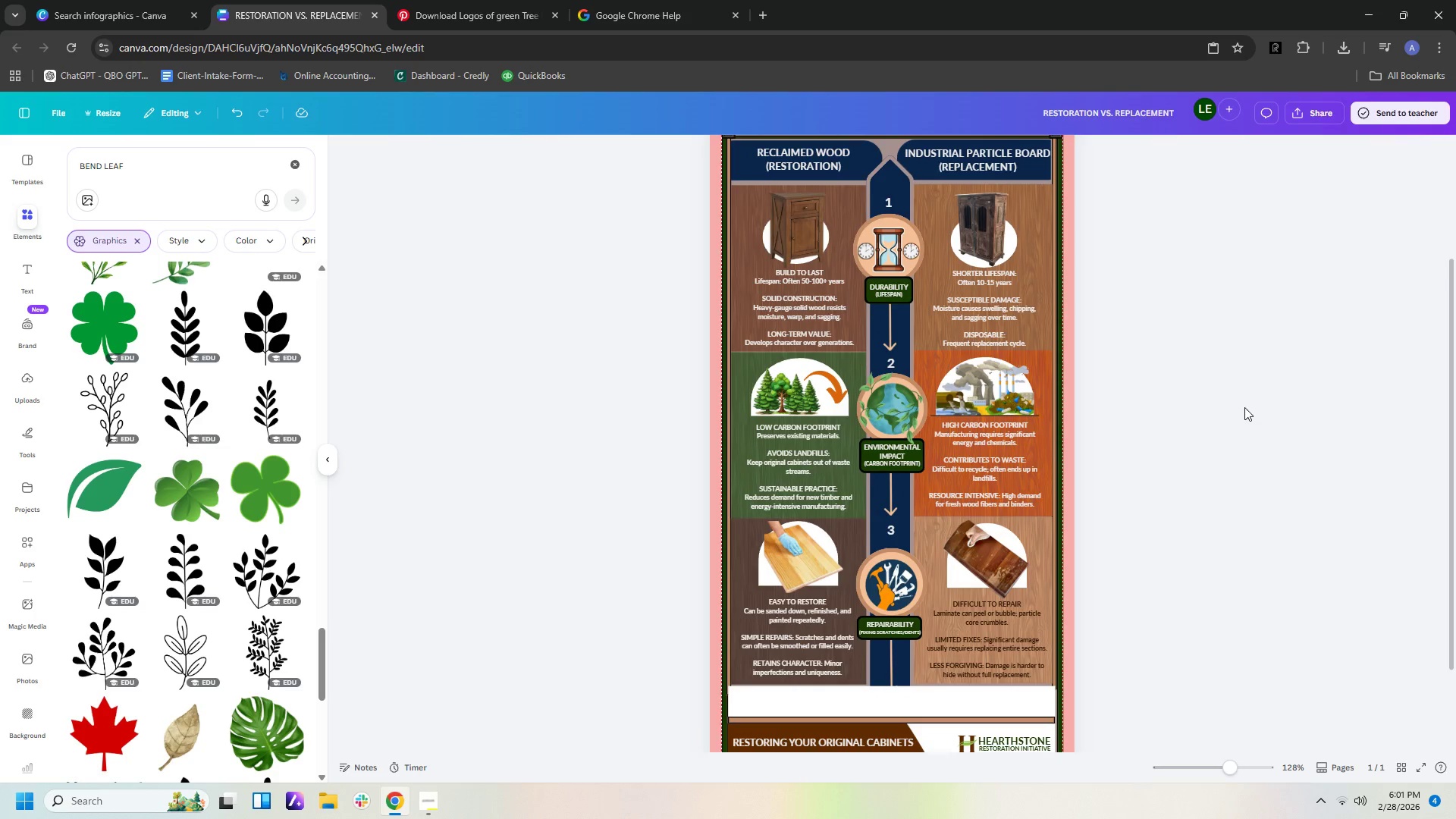 
hold_key(key=ControlLeft, duration=0.52)
scroll: coordinate [1250, 391], scroll_direction: down, amount: 2.0
 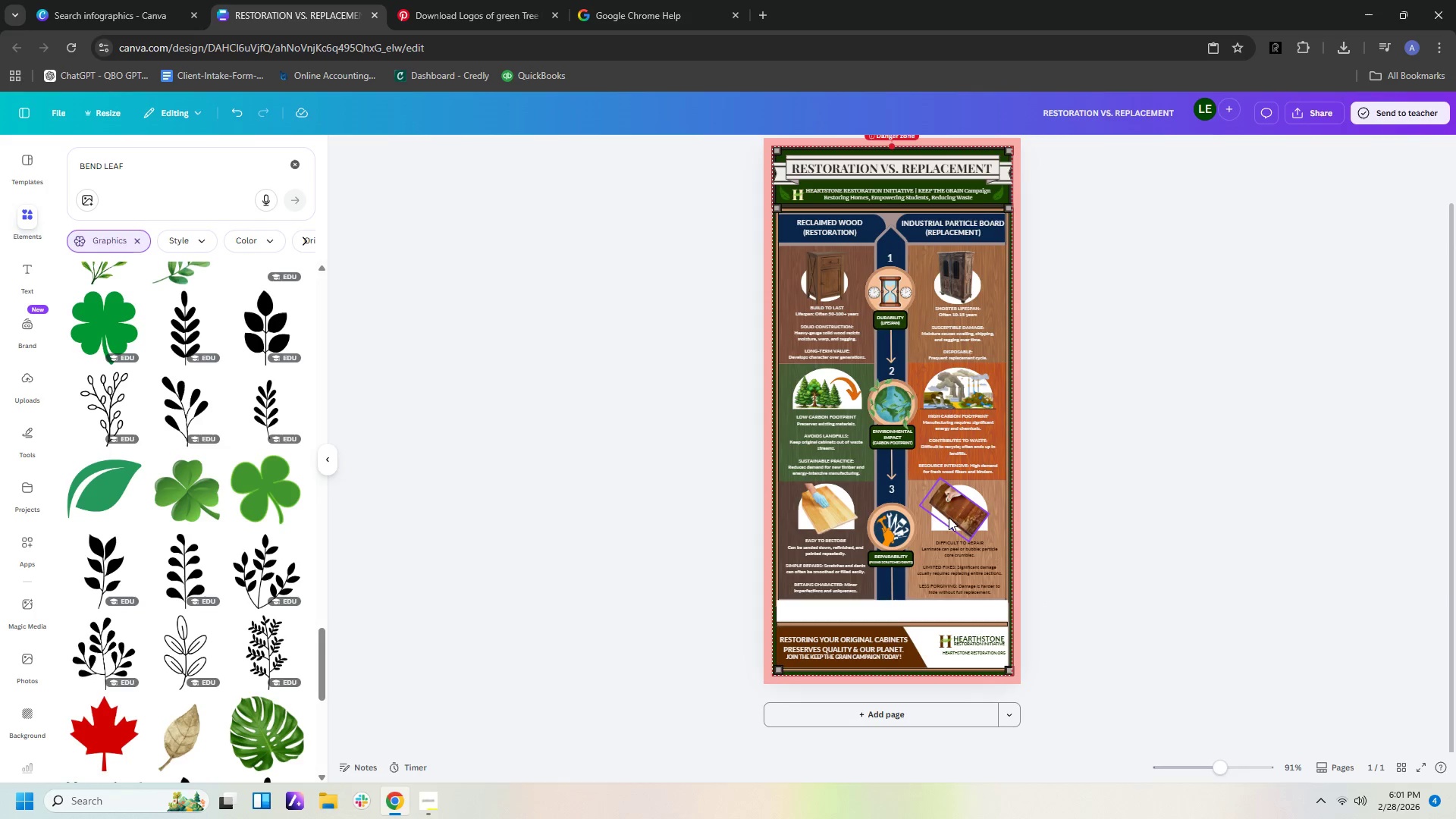 
wait(6.21)
 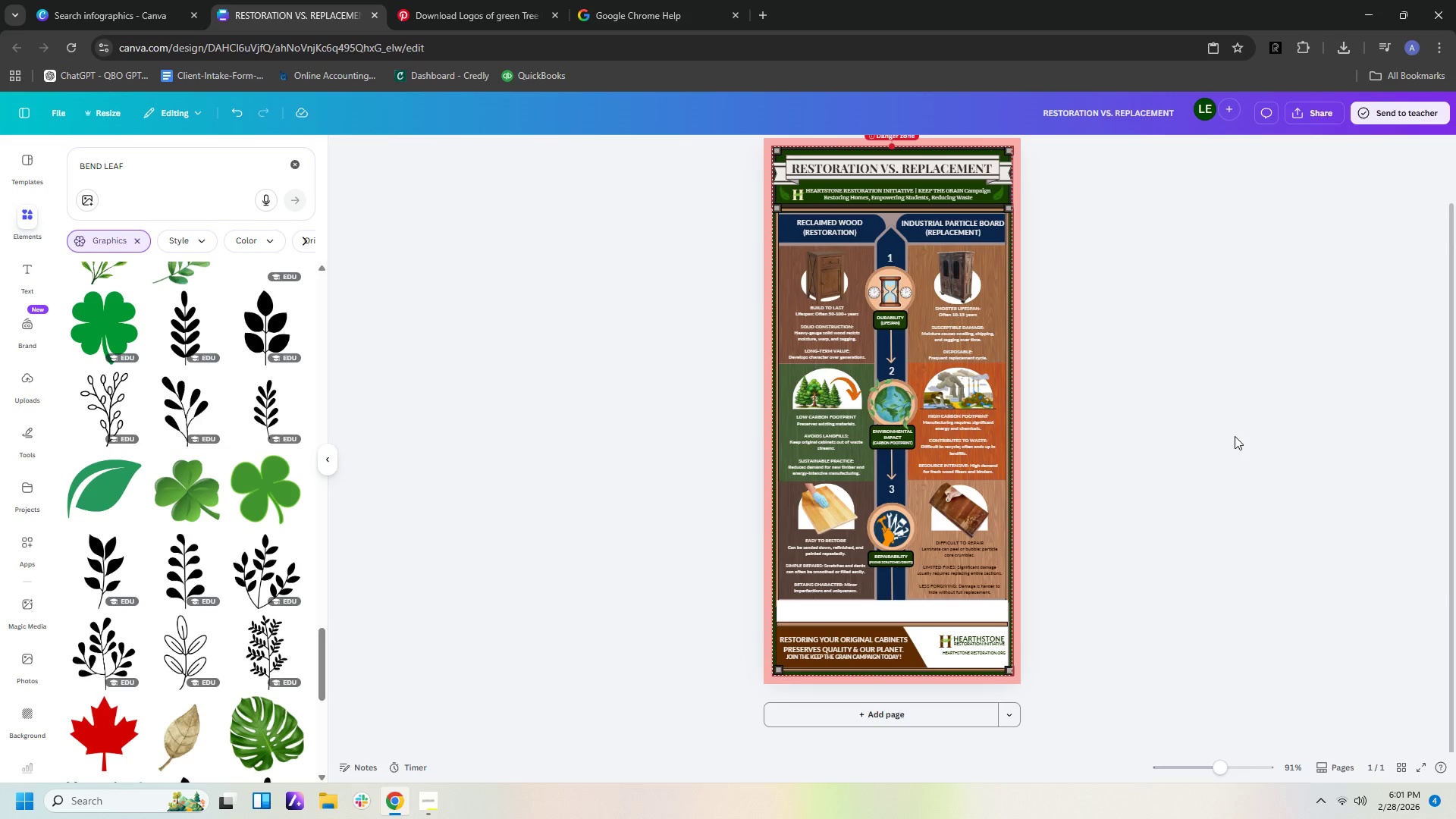 
left_click([927, 611])
 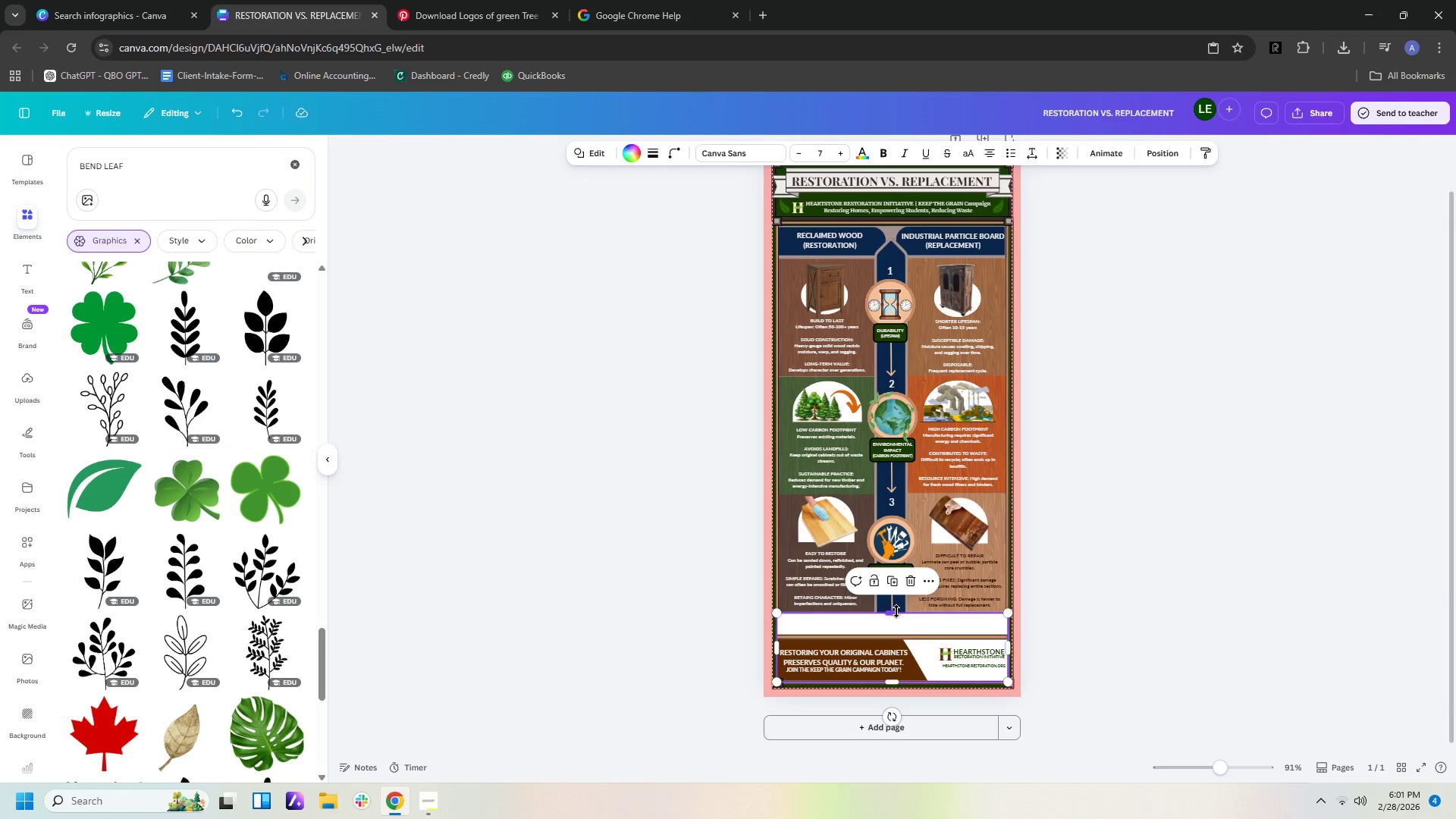 
left_click_drag(start_coordinate=[896, 611], to_coordinate=[895, 633])
 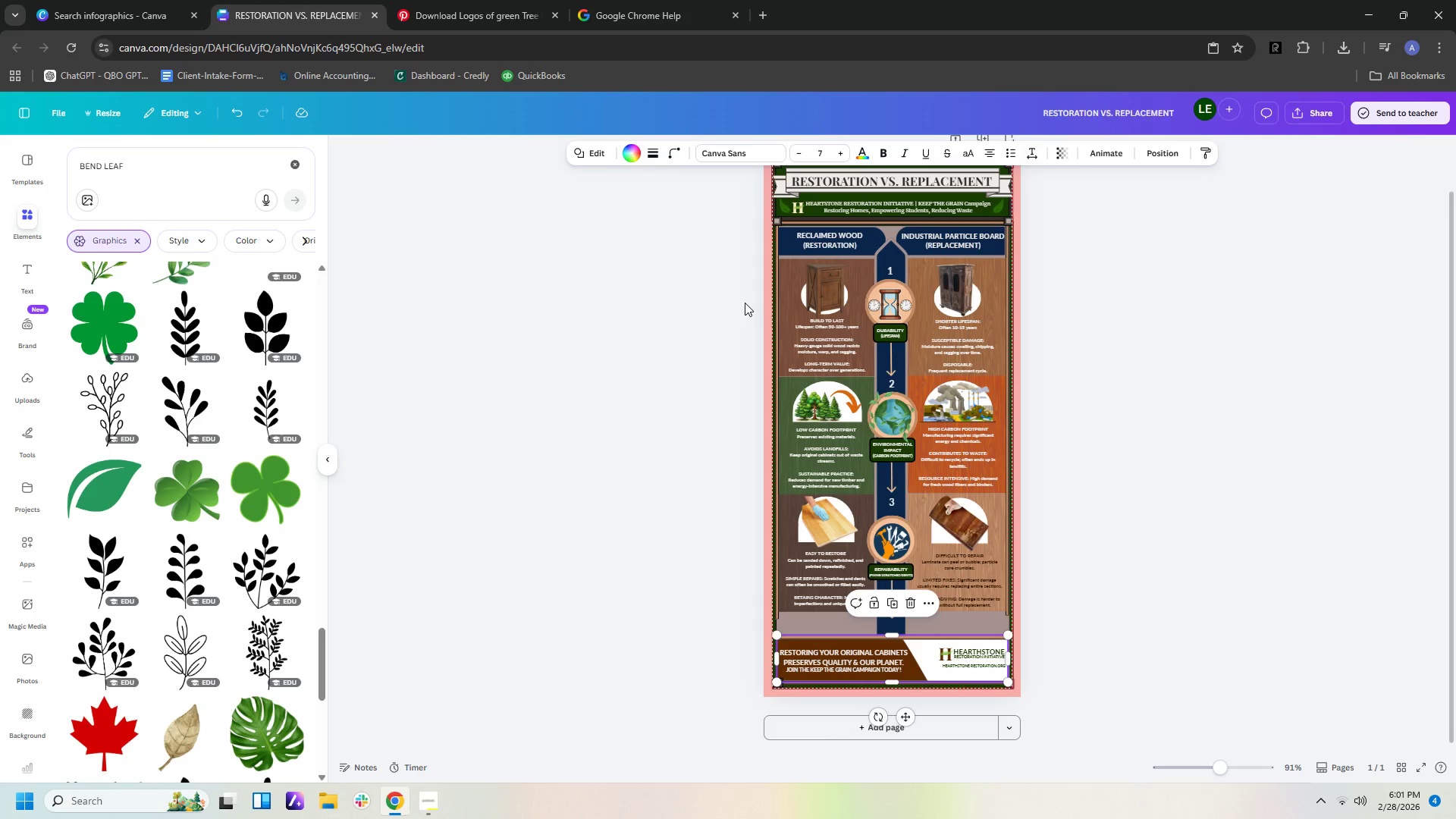 
wait(6.33)
 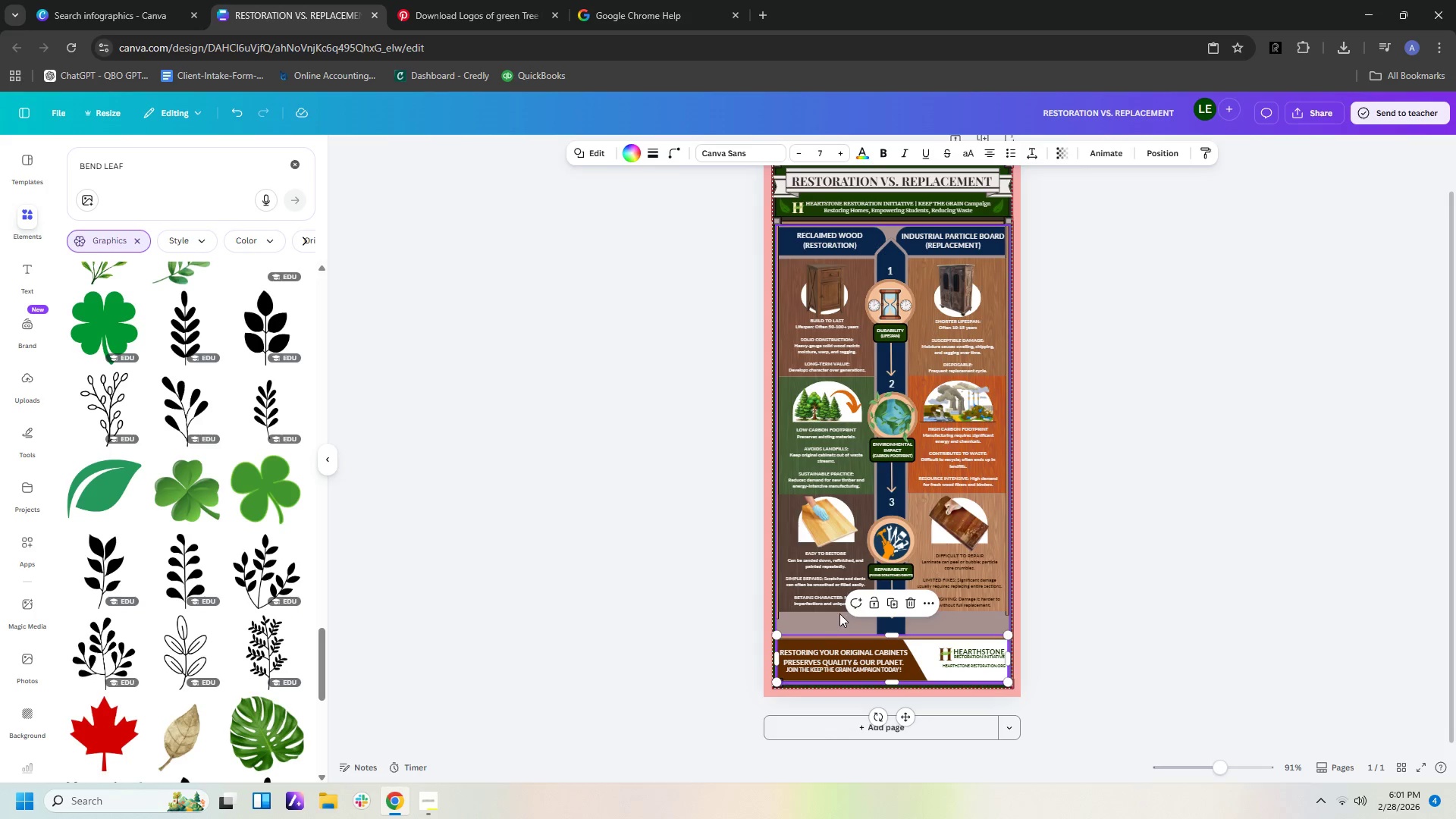 
left_click_drag(start_coordinate=[744, 218], to_coordinate=[1056, 627])
 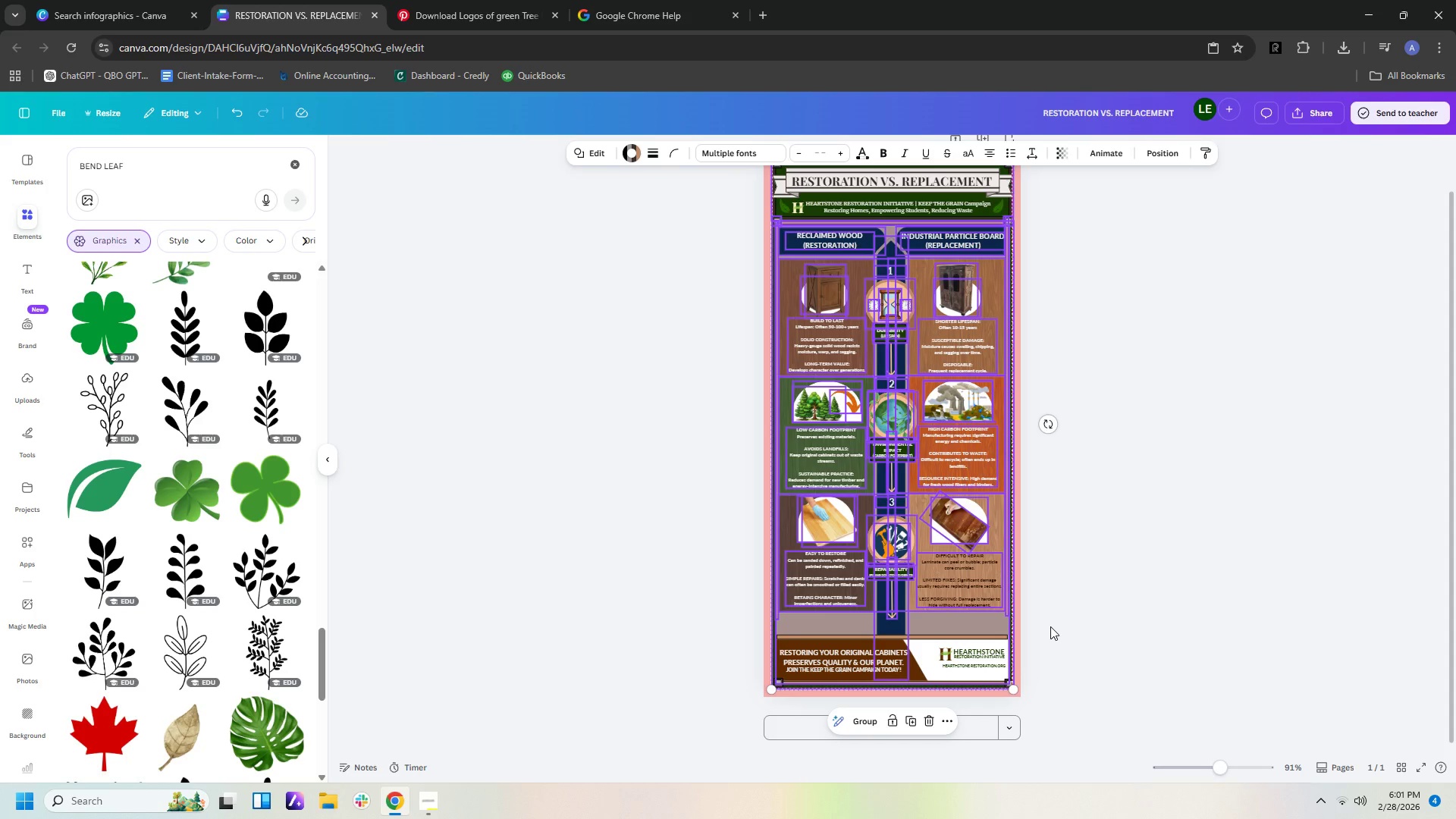 
key(ArrowDown)
 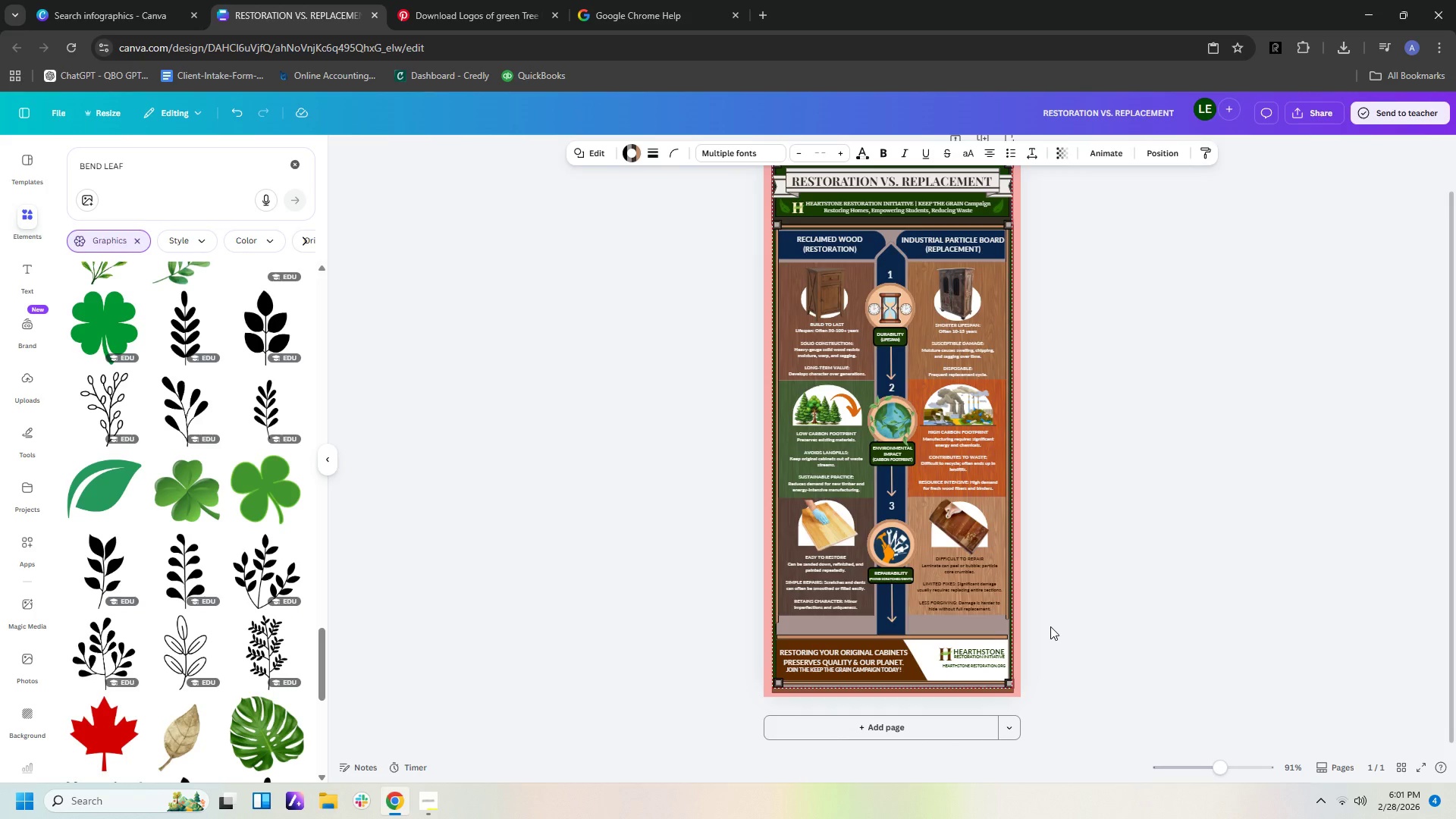 
key(ArrowDown)
 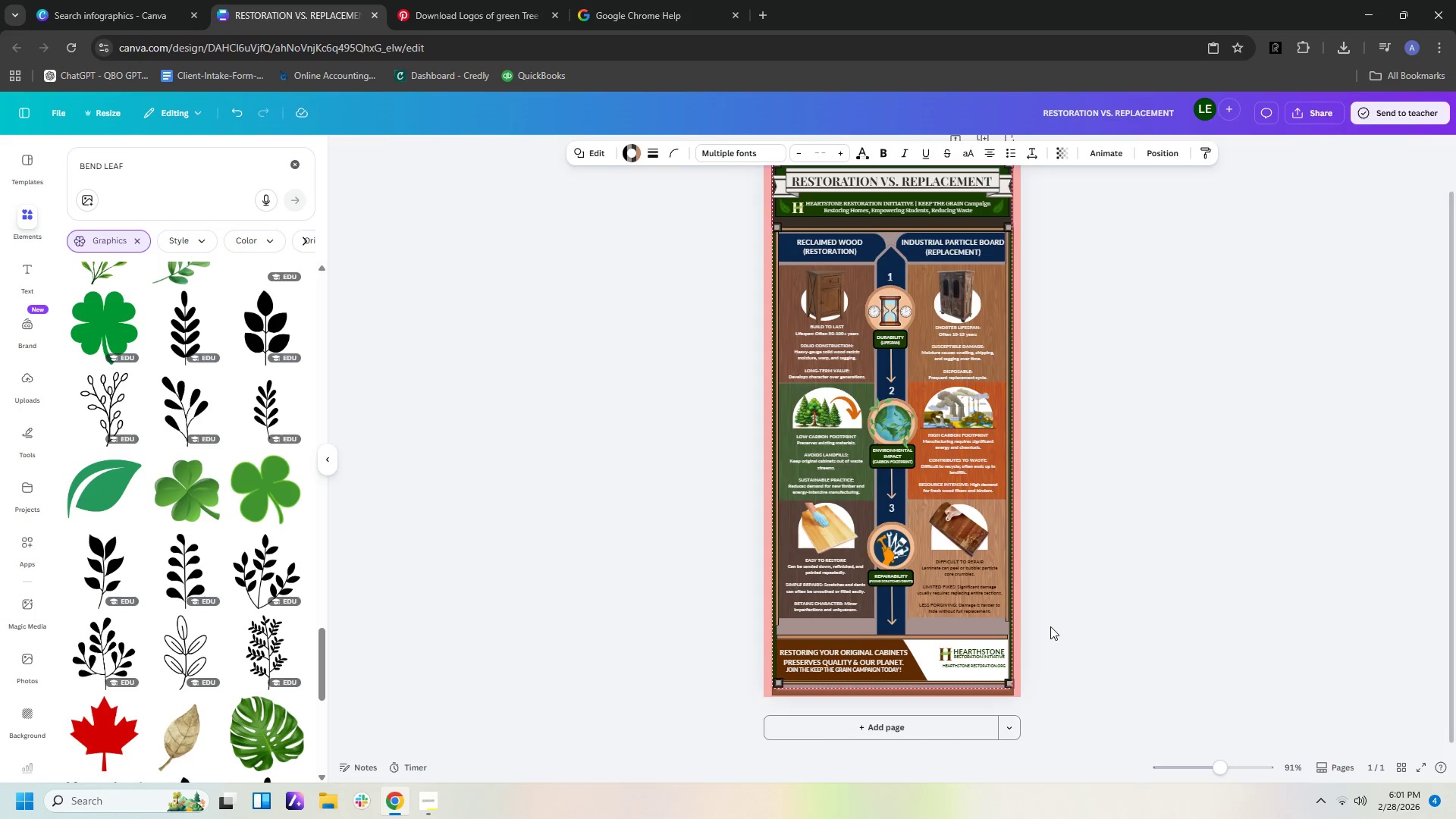 
key(ArrowDown)
 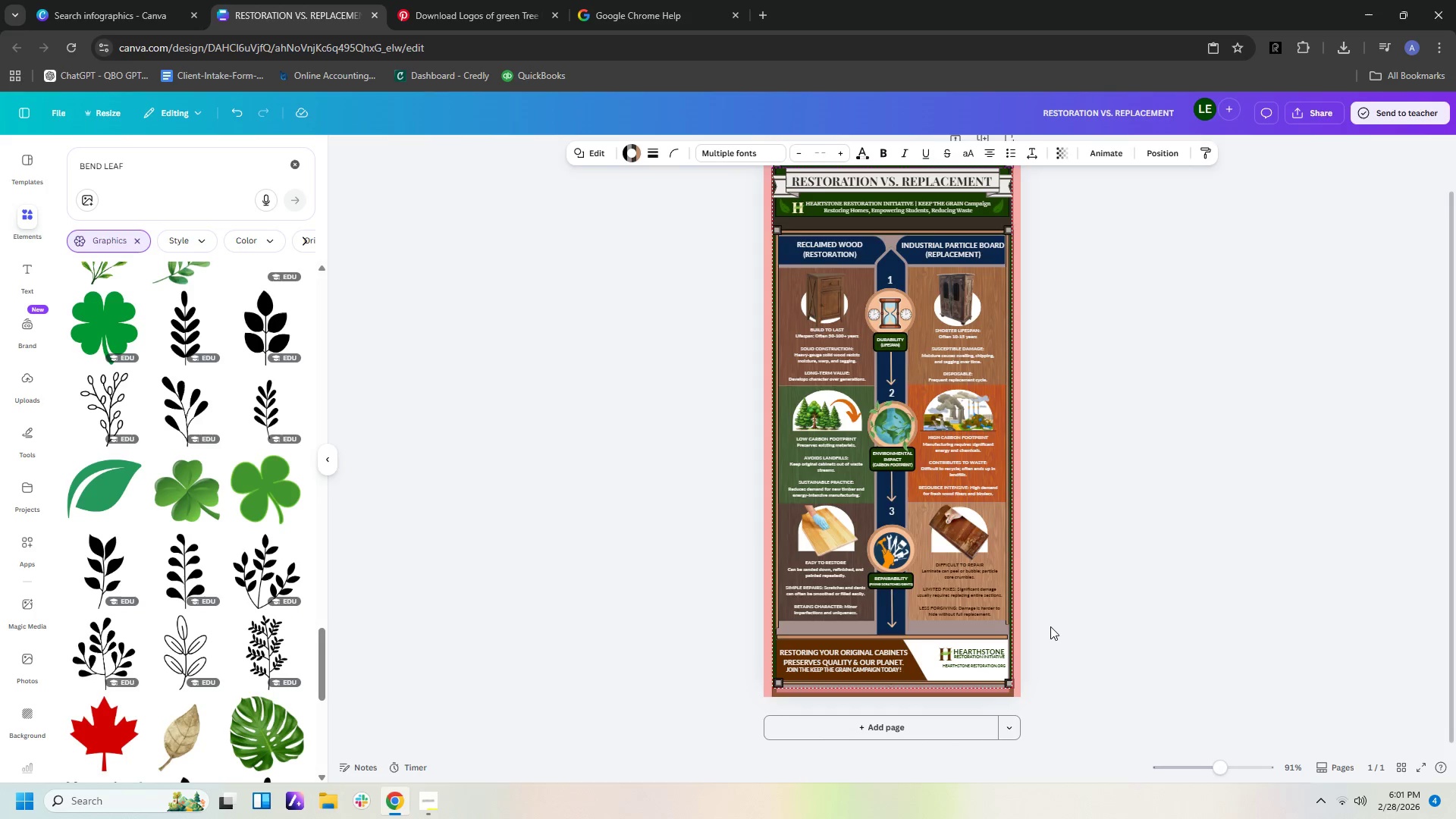 
key(ArrowDown)
 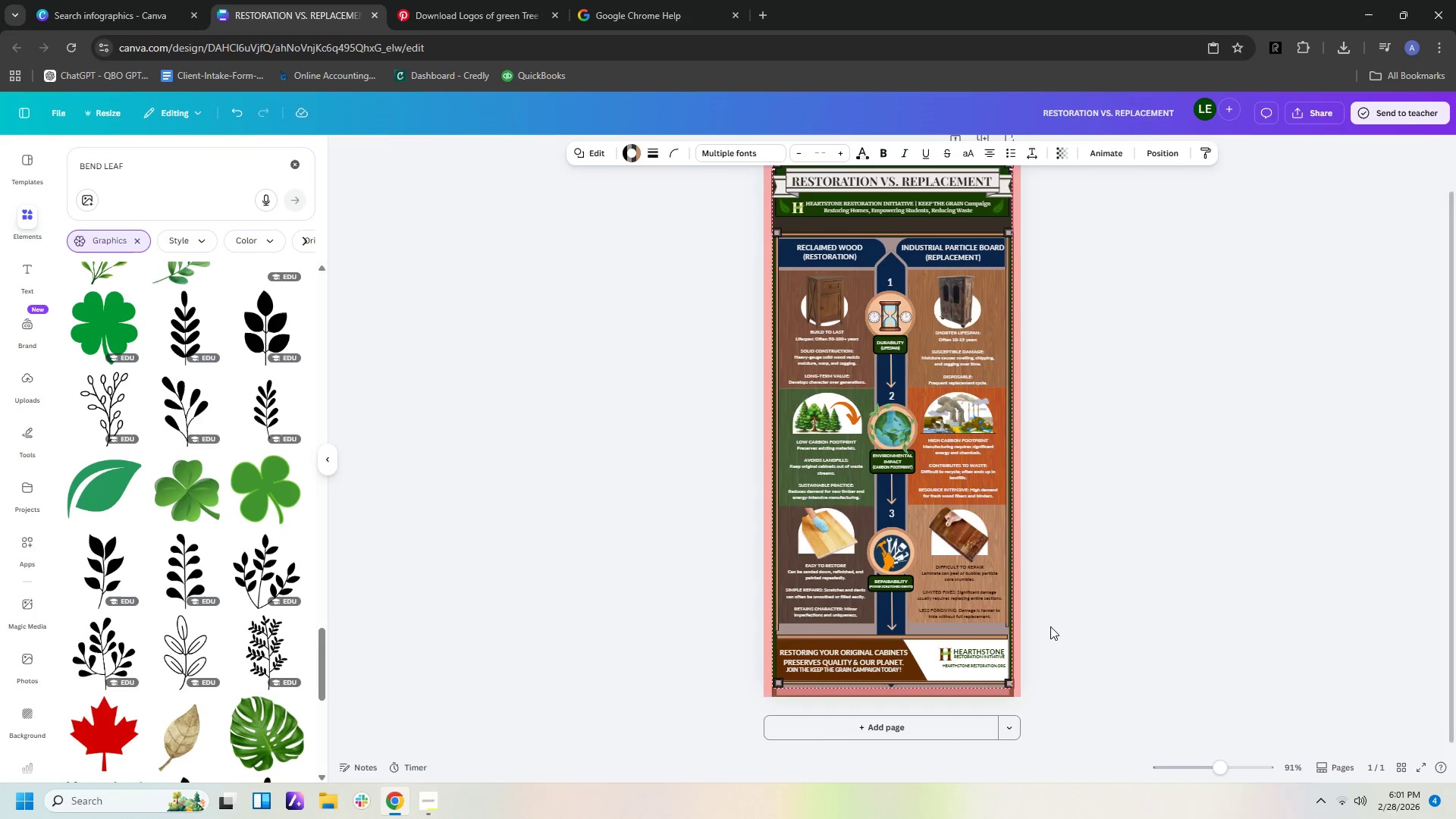 
key(ArrowDown)
 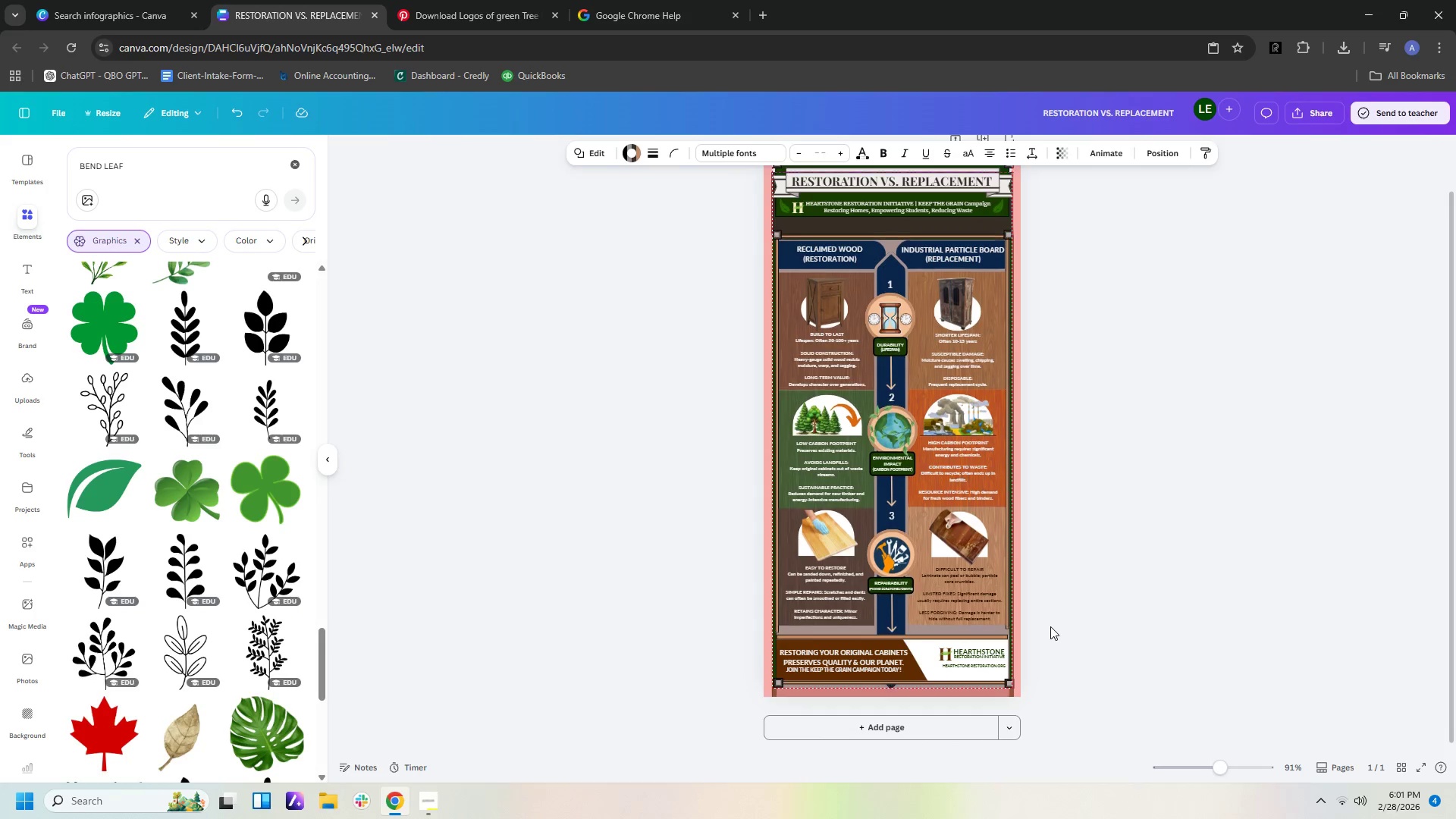 
key(ArrowDown)
 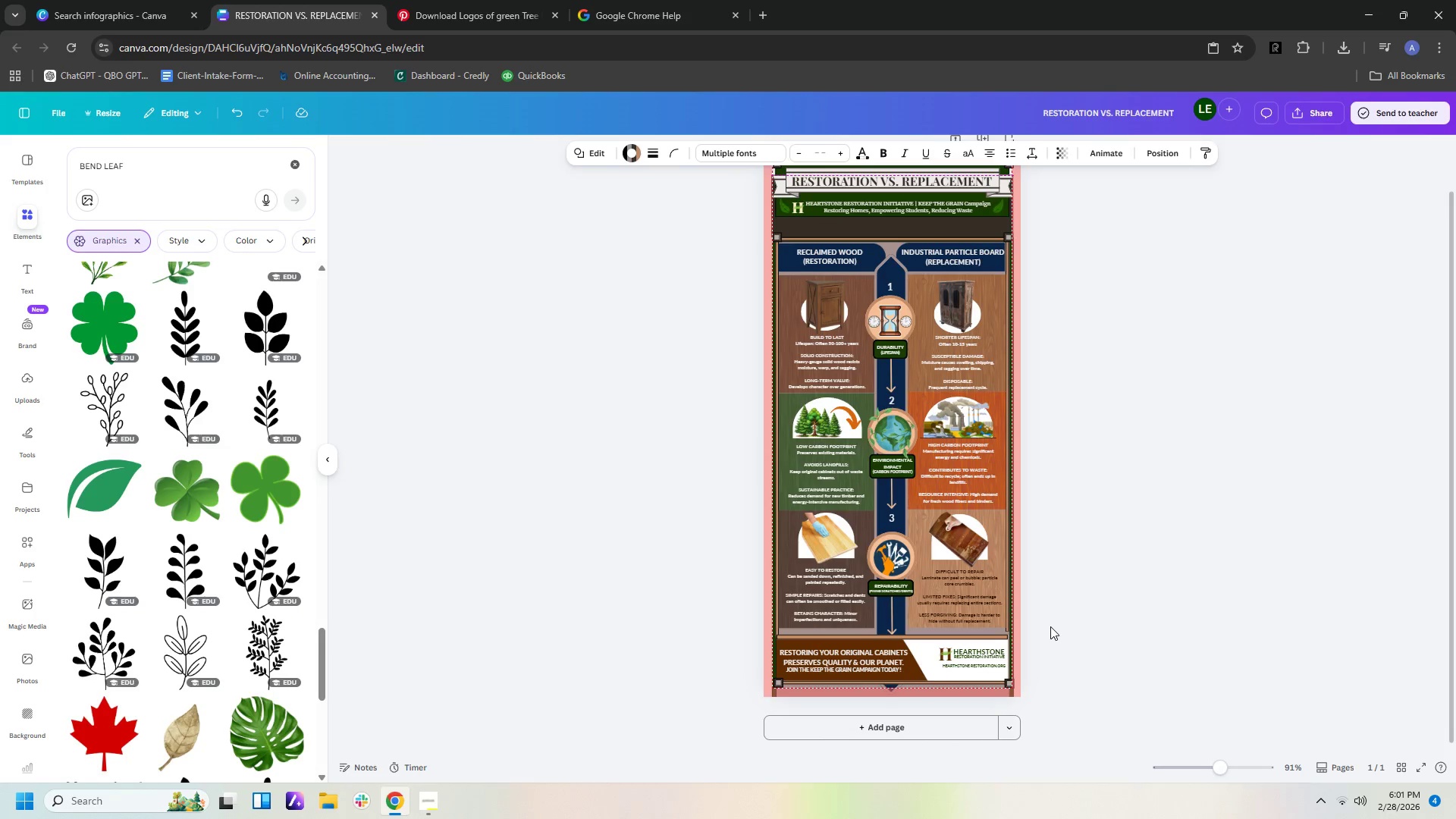 
key(ArrowDown)
 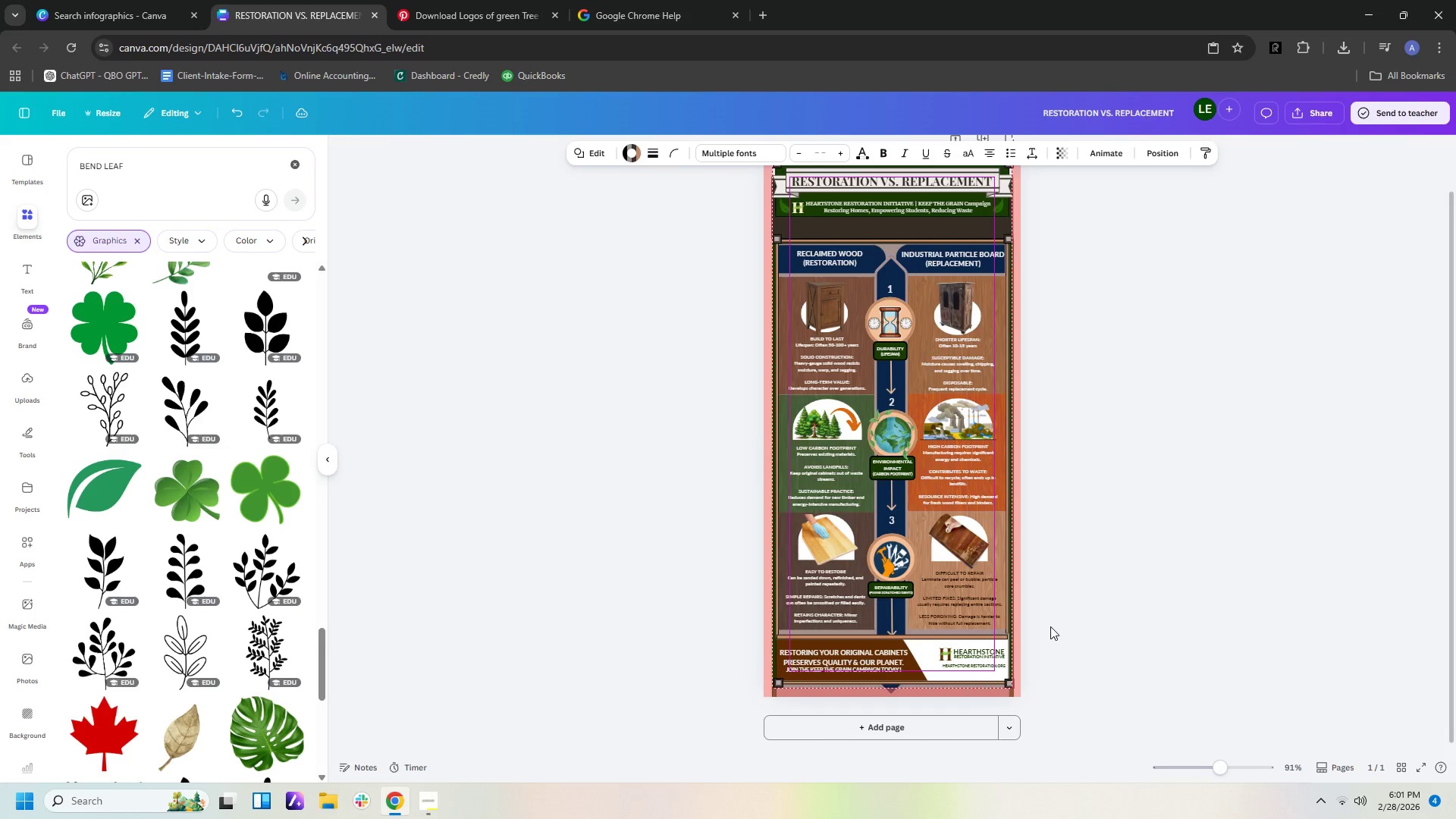 
key(ArrowDown)
 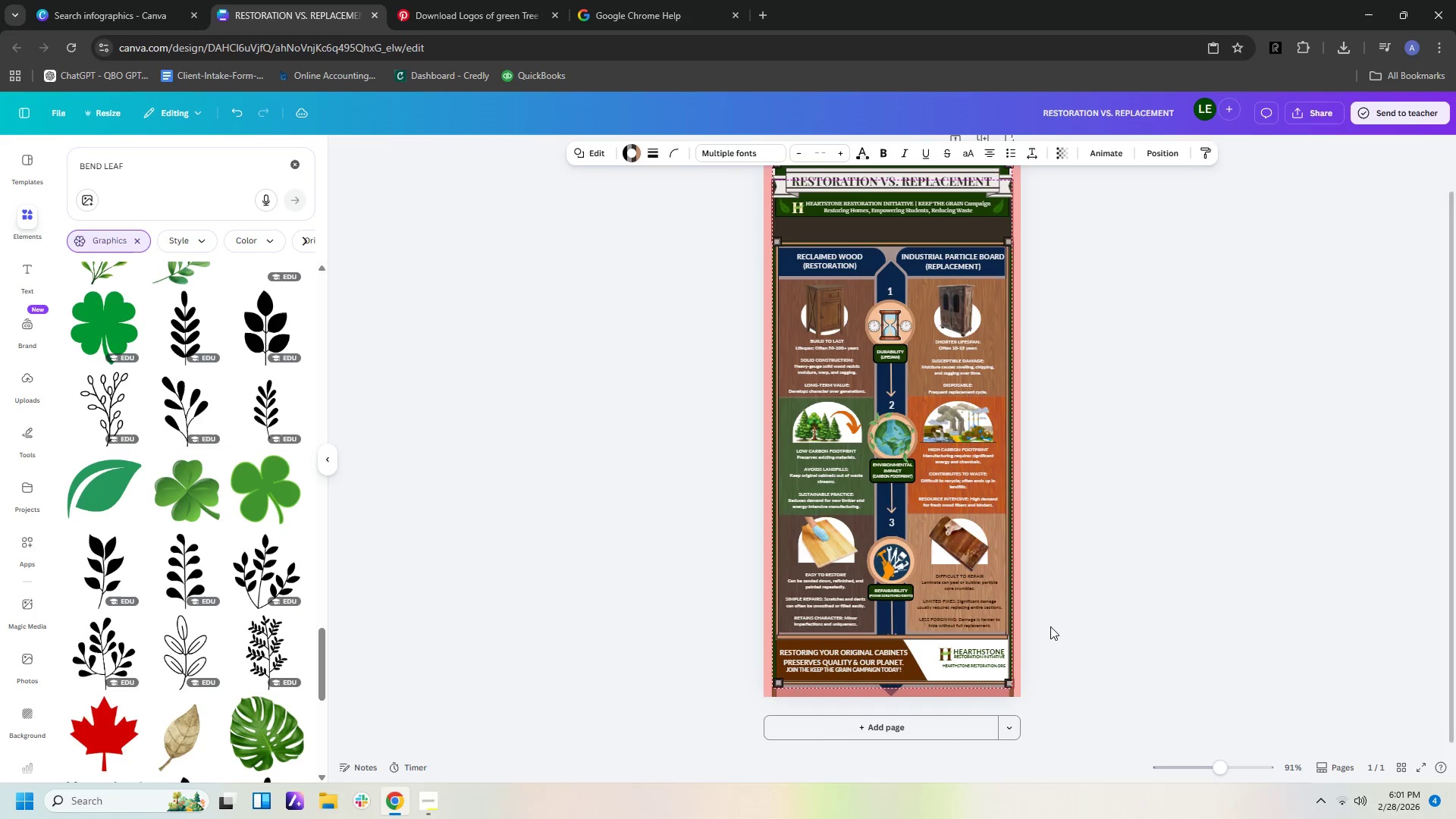 
key(ArrowDown)
 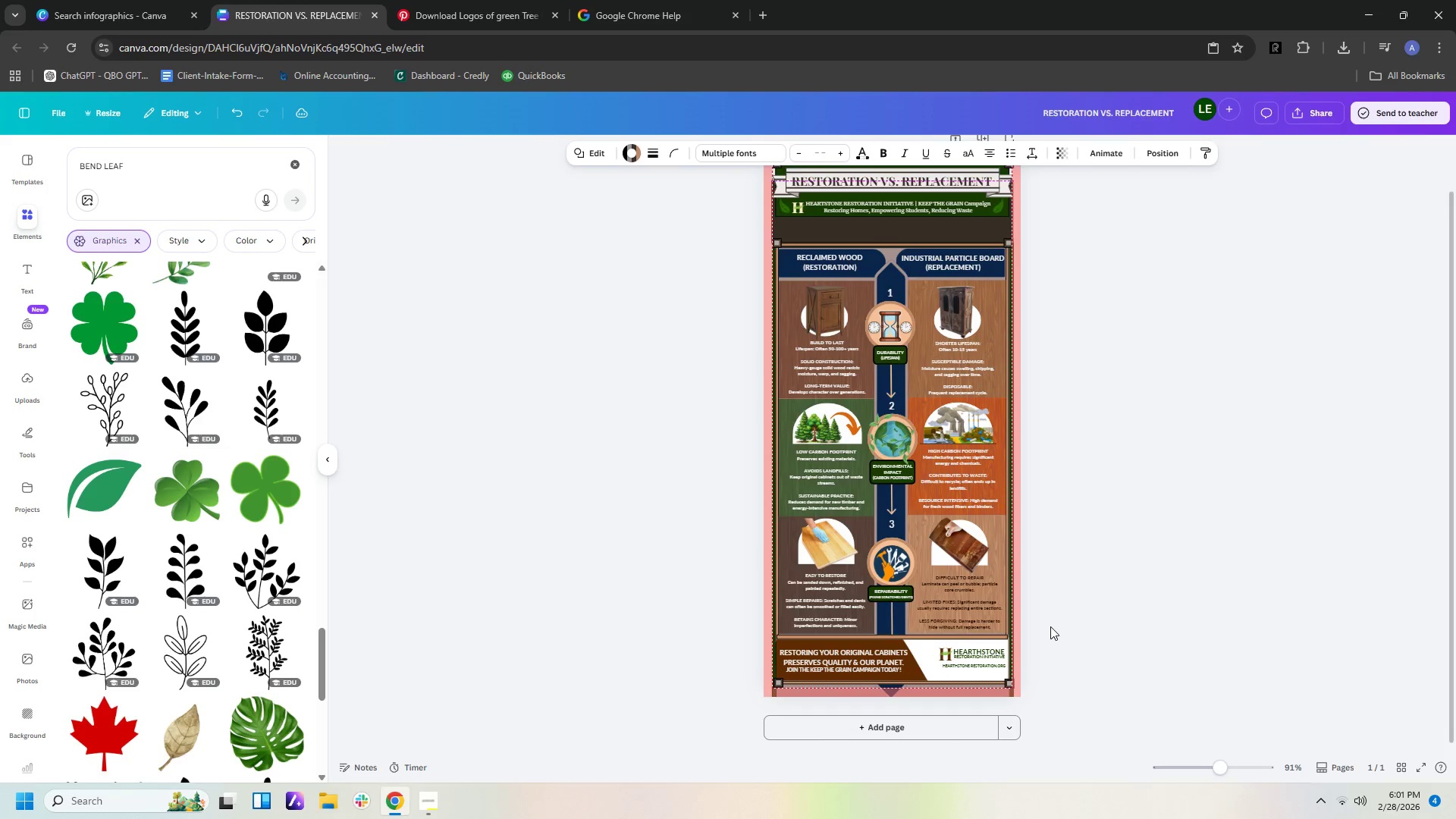 
key(ArrowDown)
 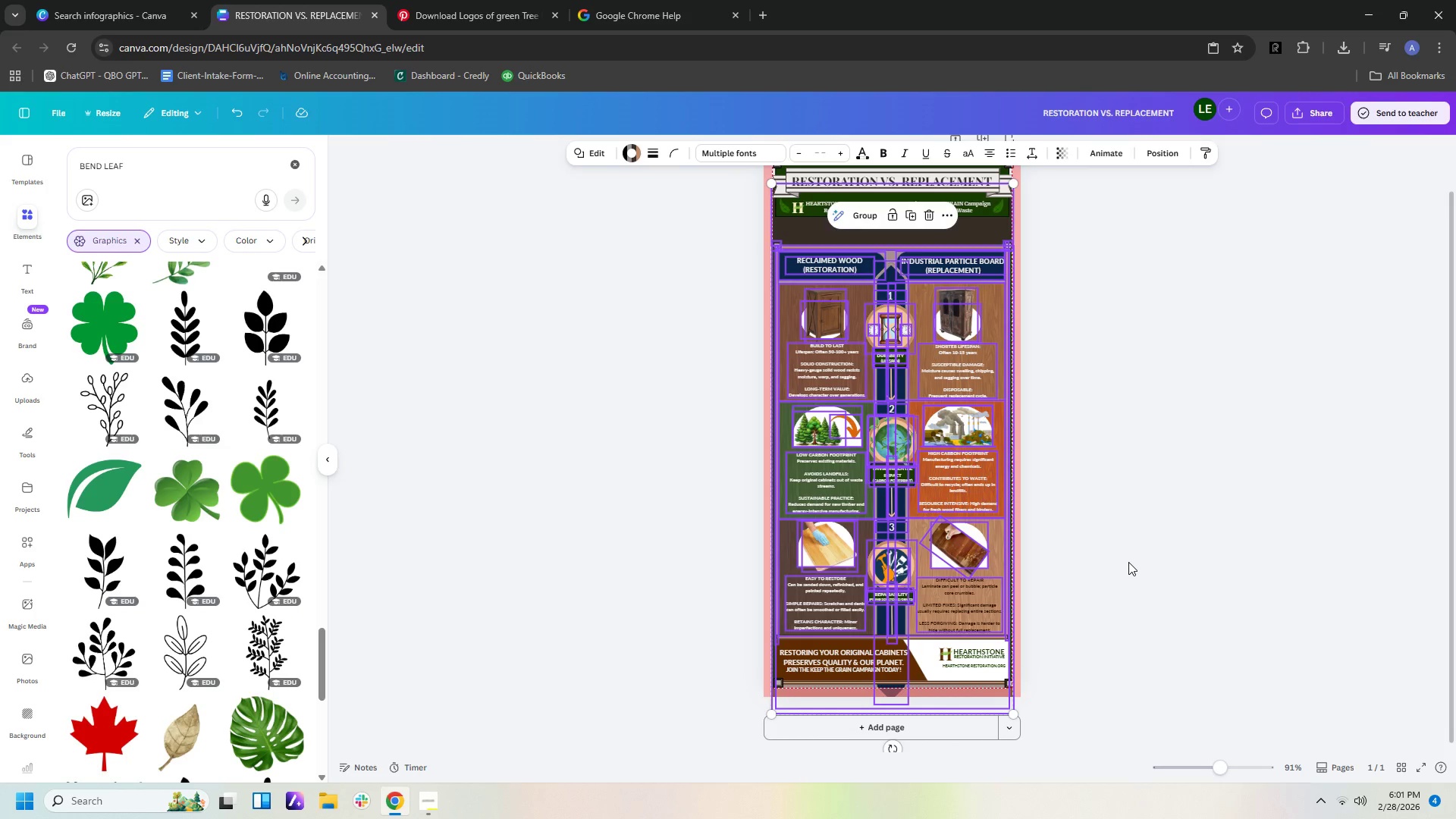 
scroll: coordinate [1127, 562], scroll_direction: up, amount: 2.0
 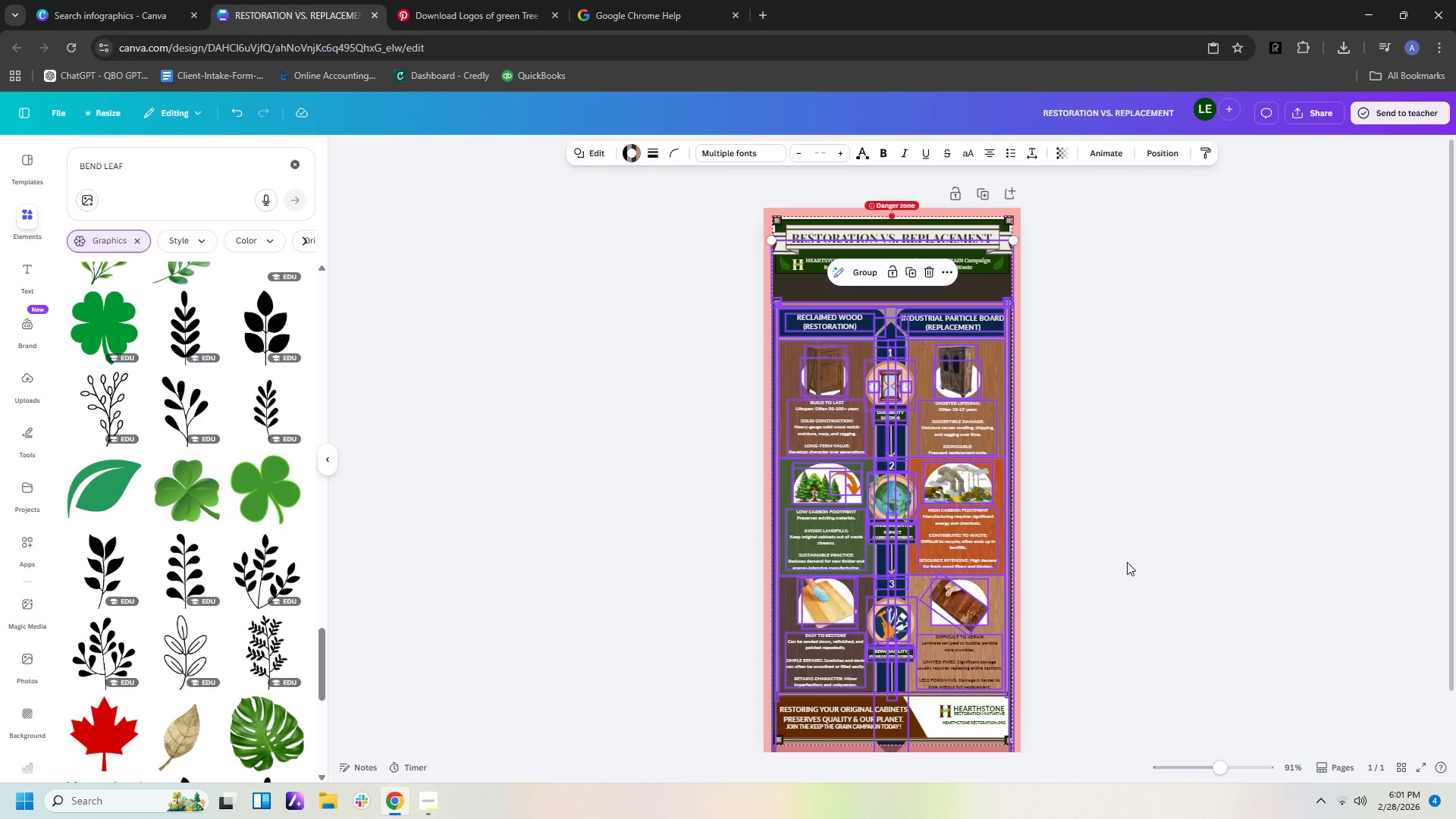 
left_click([1127, 562])
 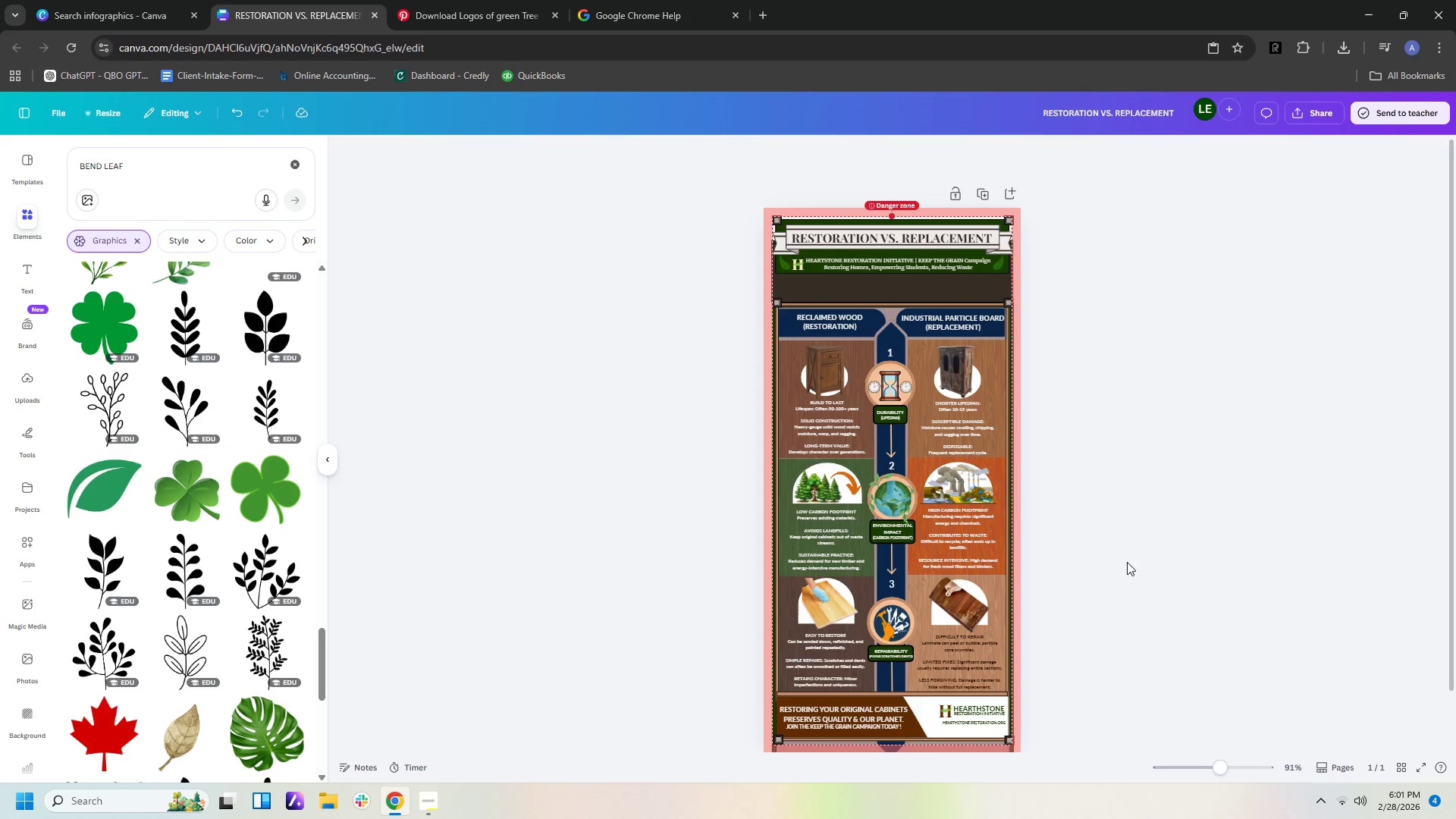 
scroll: coordinate [1124, 580], scroll_direction: down, amount: 7.0
 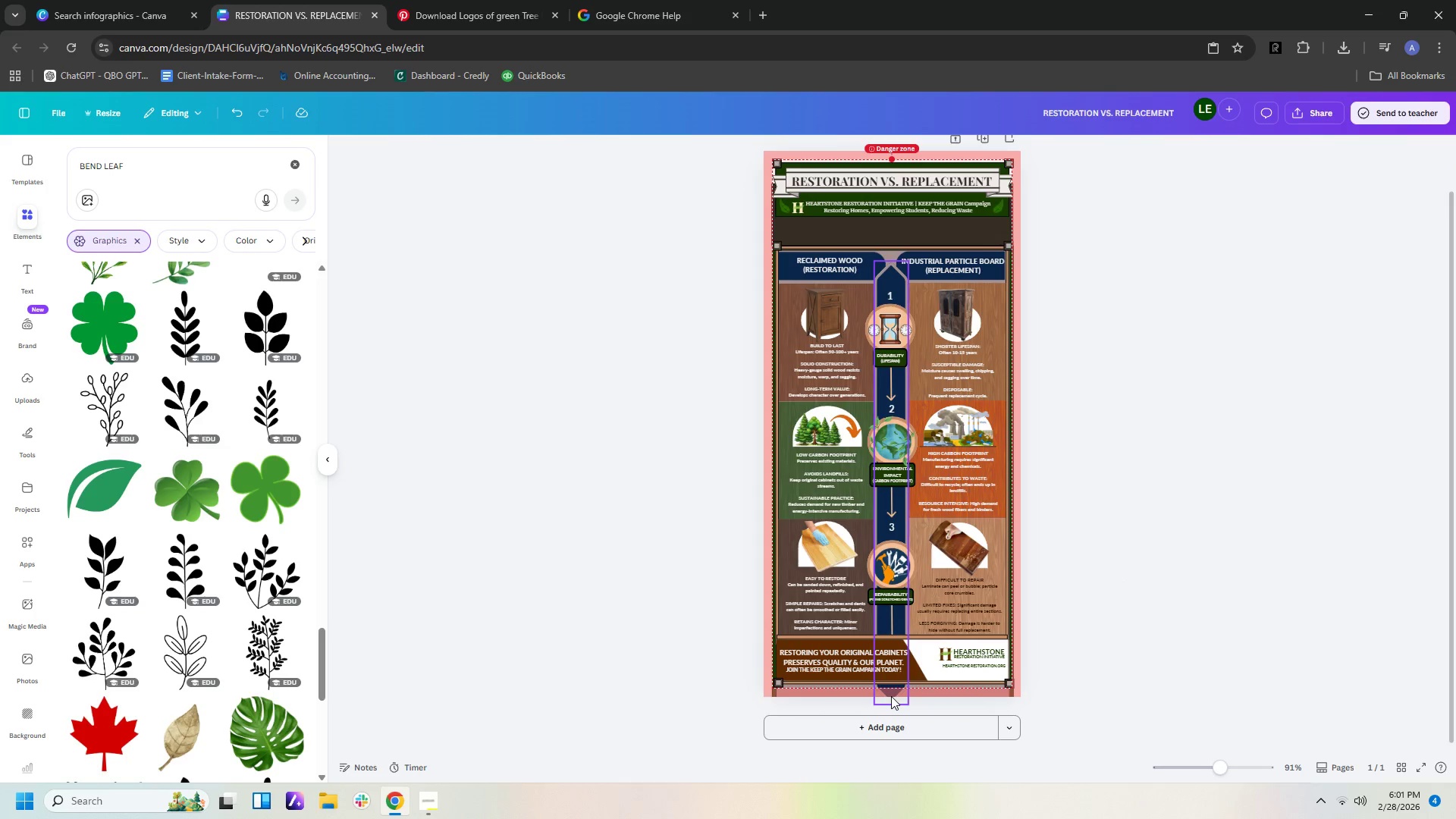 
left_click([891, 695])
 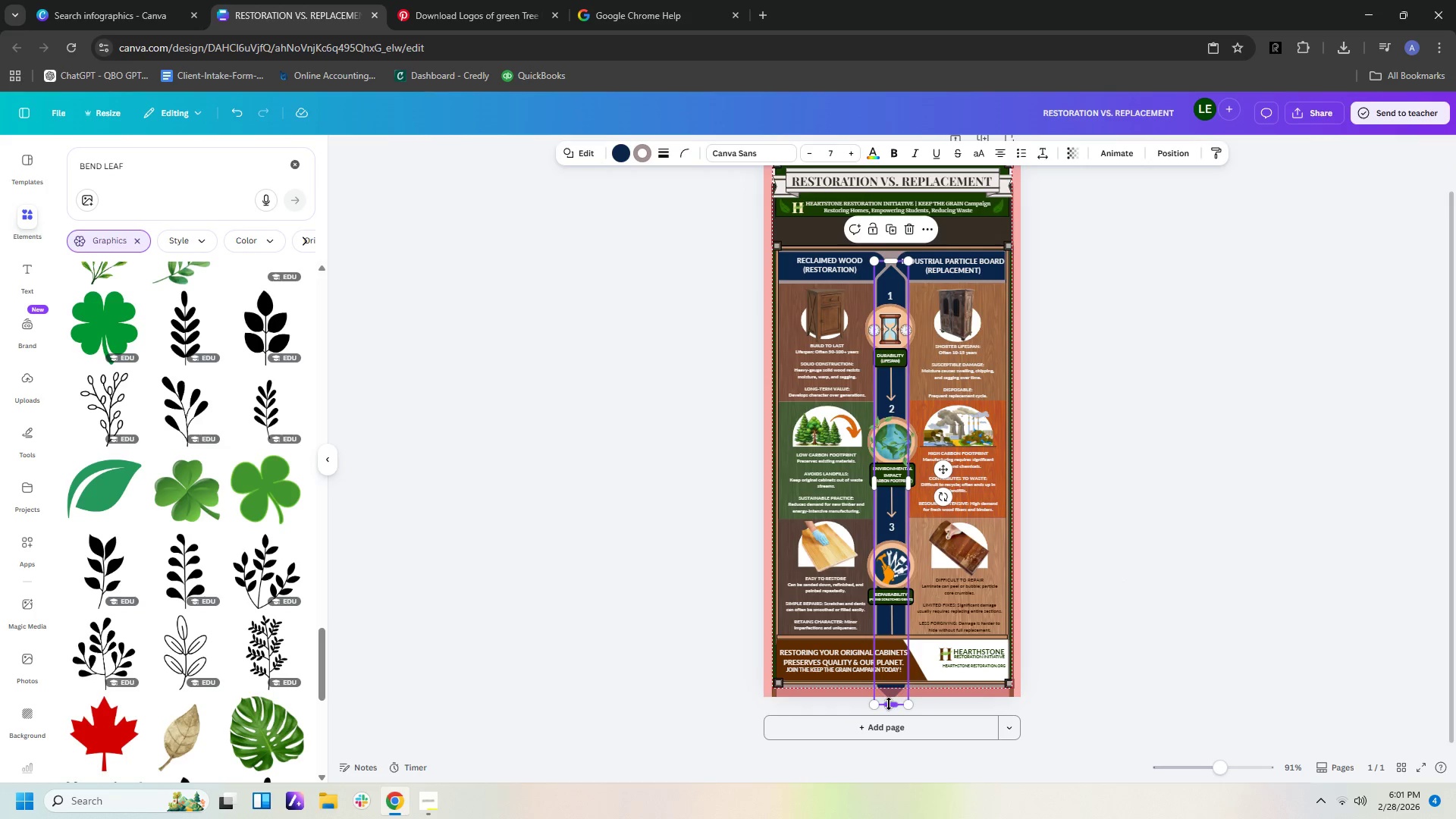 
left_click_drag(start_coordinate=[889, 704], to_coordinate=[889, 682])
 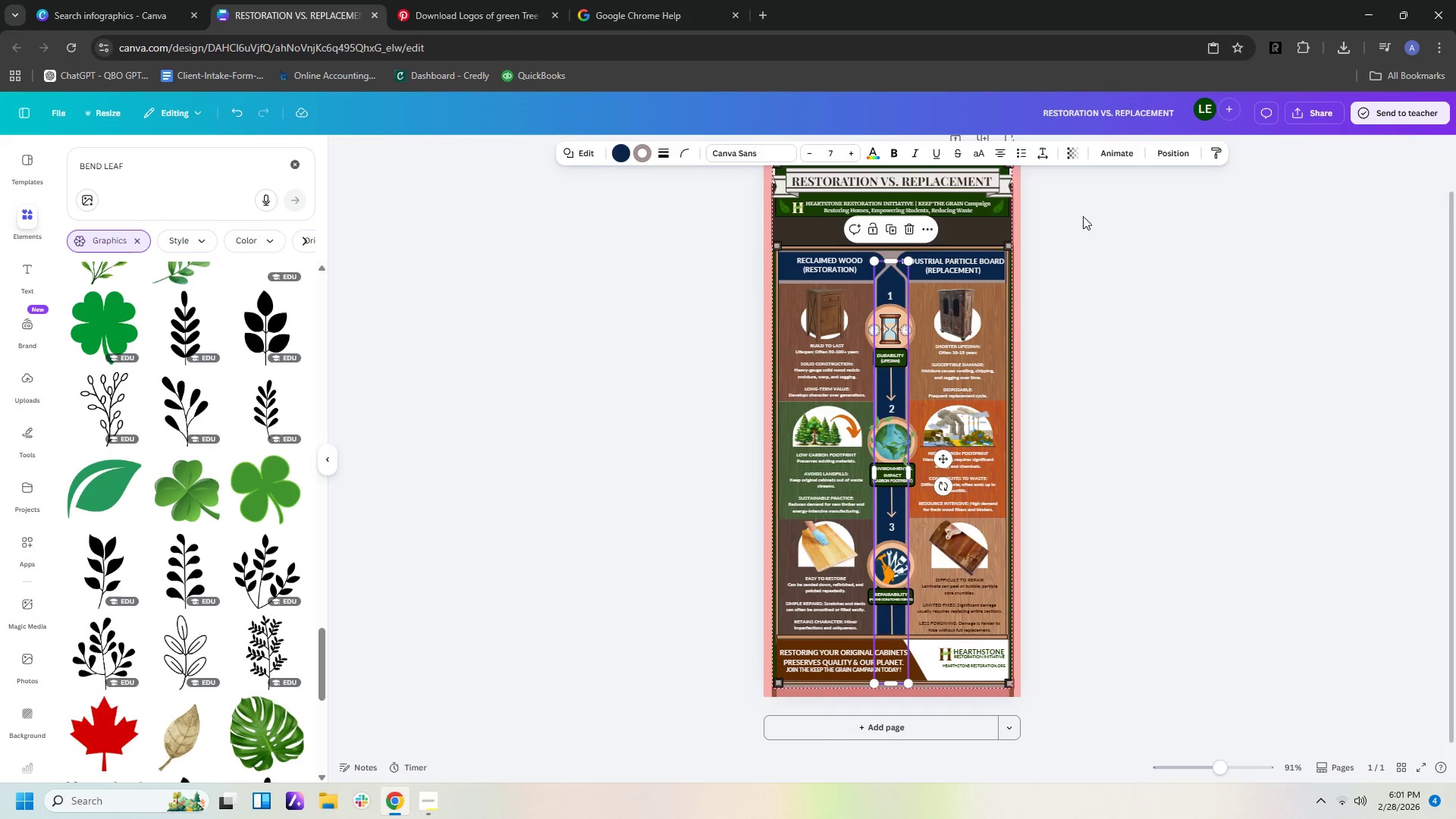 
scroll: coordinate [1116, 314], scroll_direction: up, amount: 1.0
 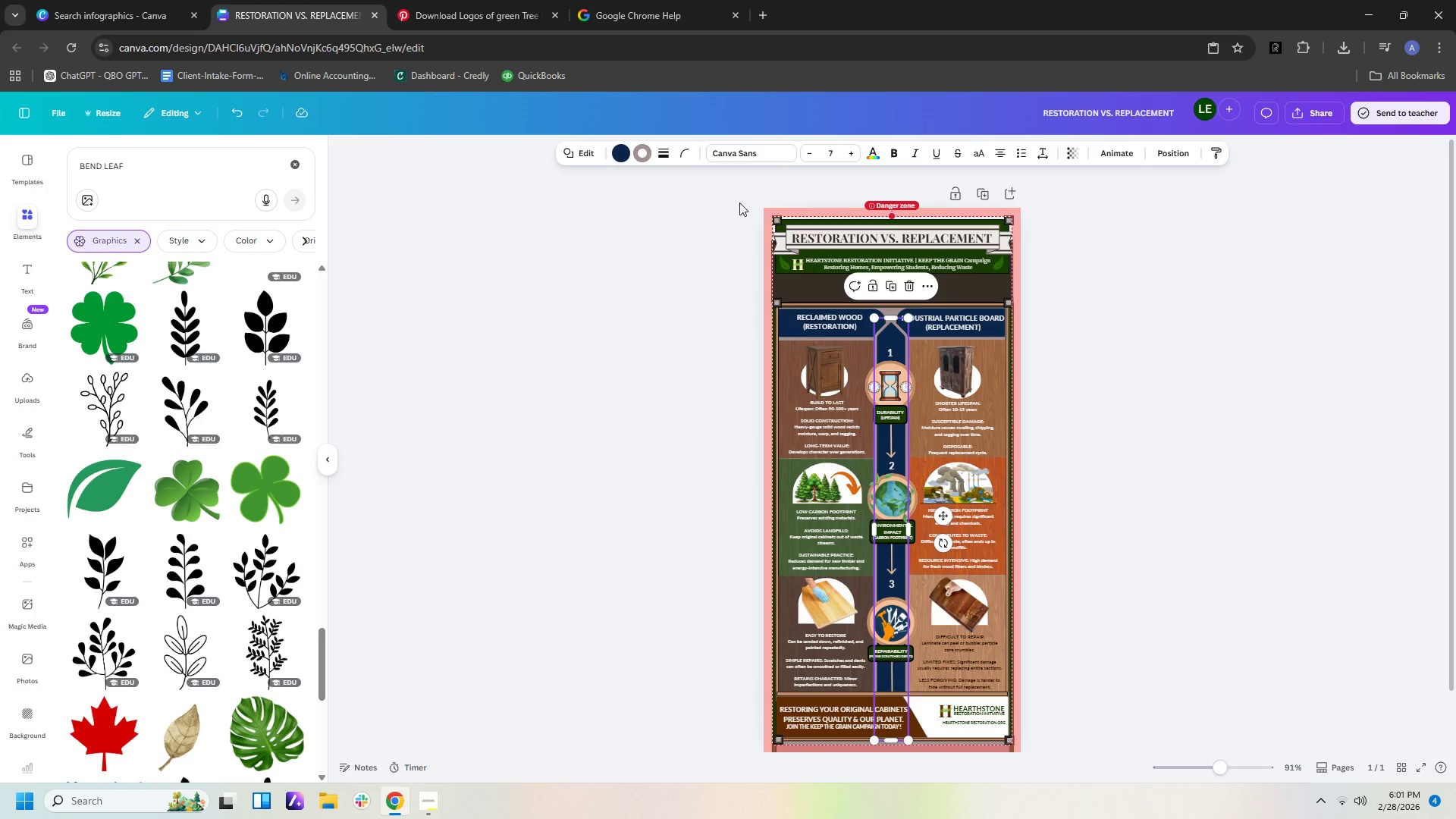 
left_click_drag(start_coordinate=[737, 218], to_coordinate=[1012, 283])
 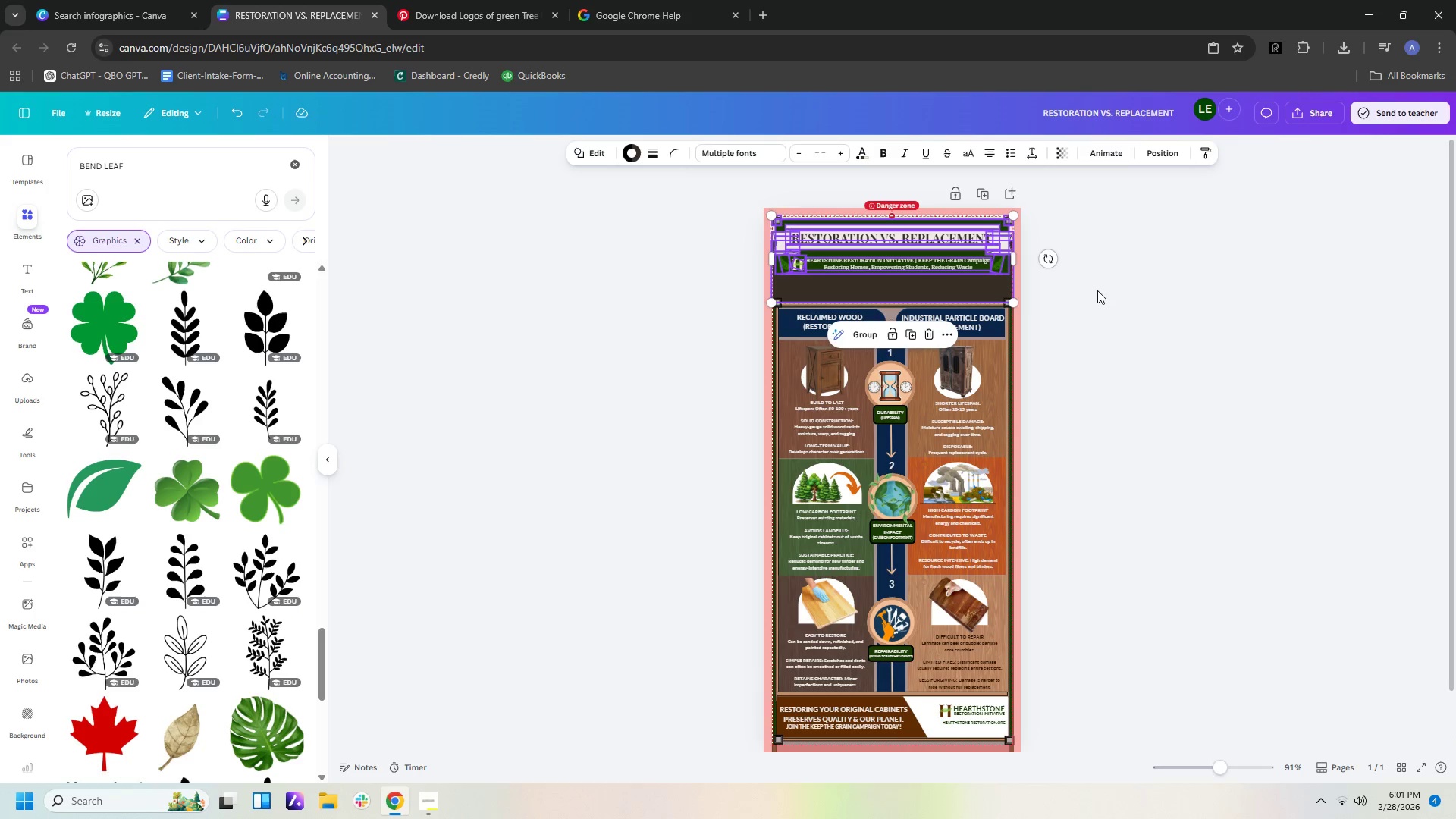 
left_click([1097, 290])
 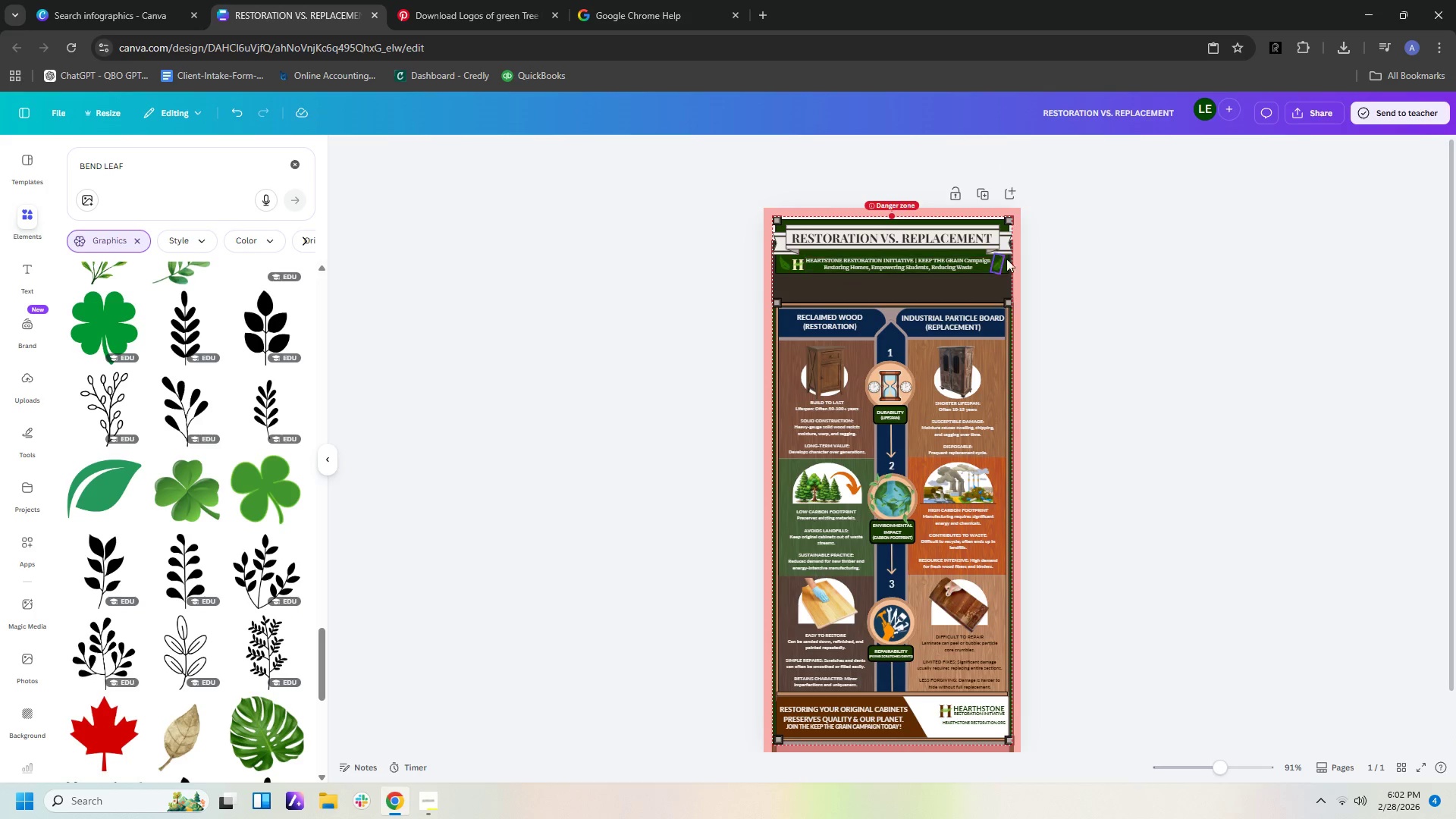 
left_click([1009, 270])
 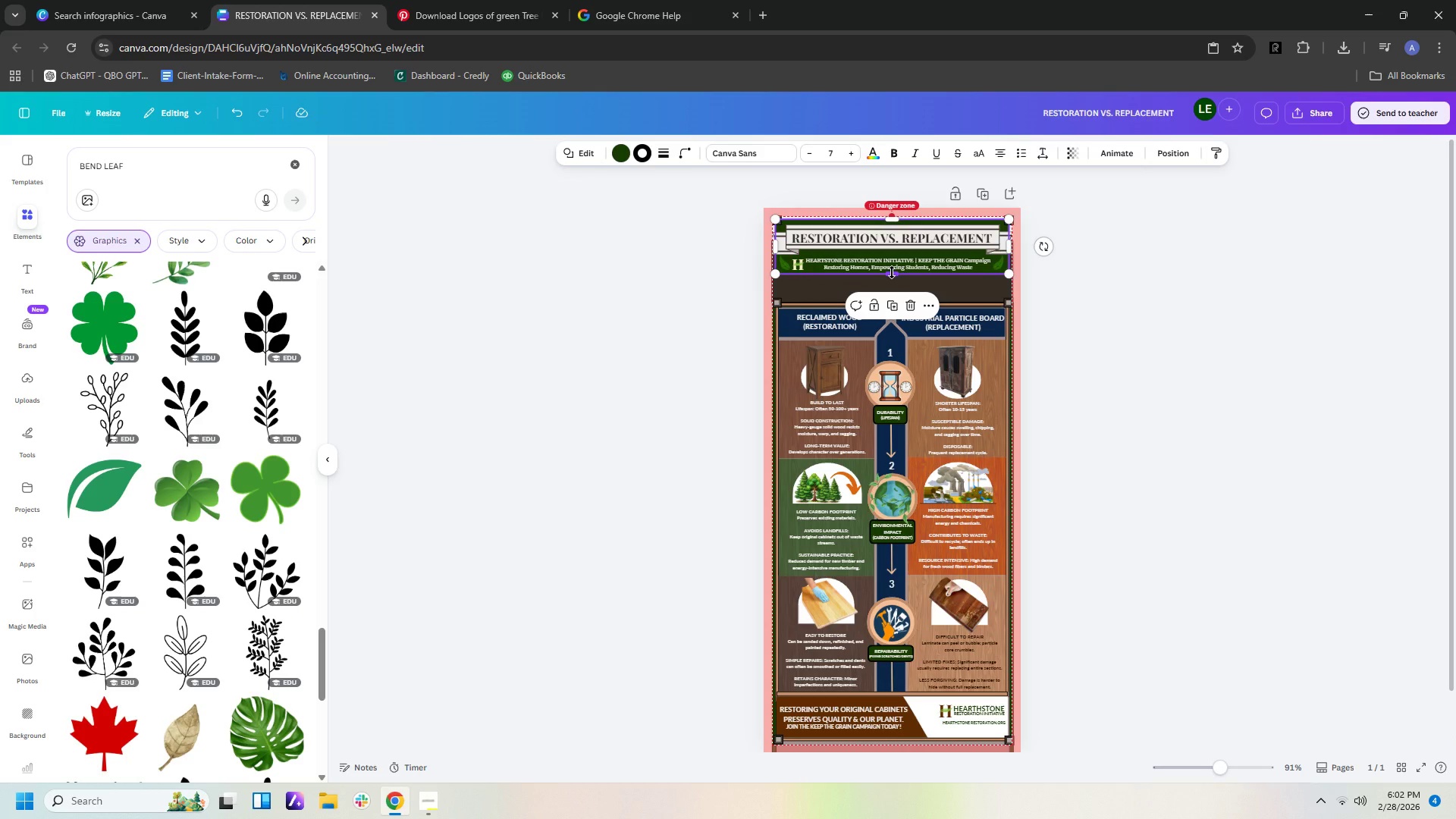 
left_click_drag(start_coordinate=[892, 272], to_coordinate=[896, 297])
 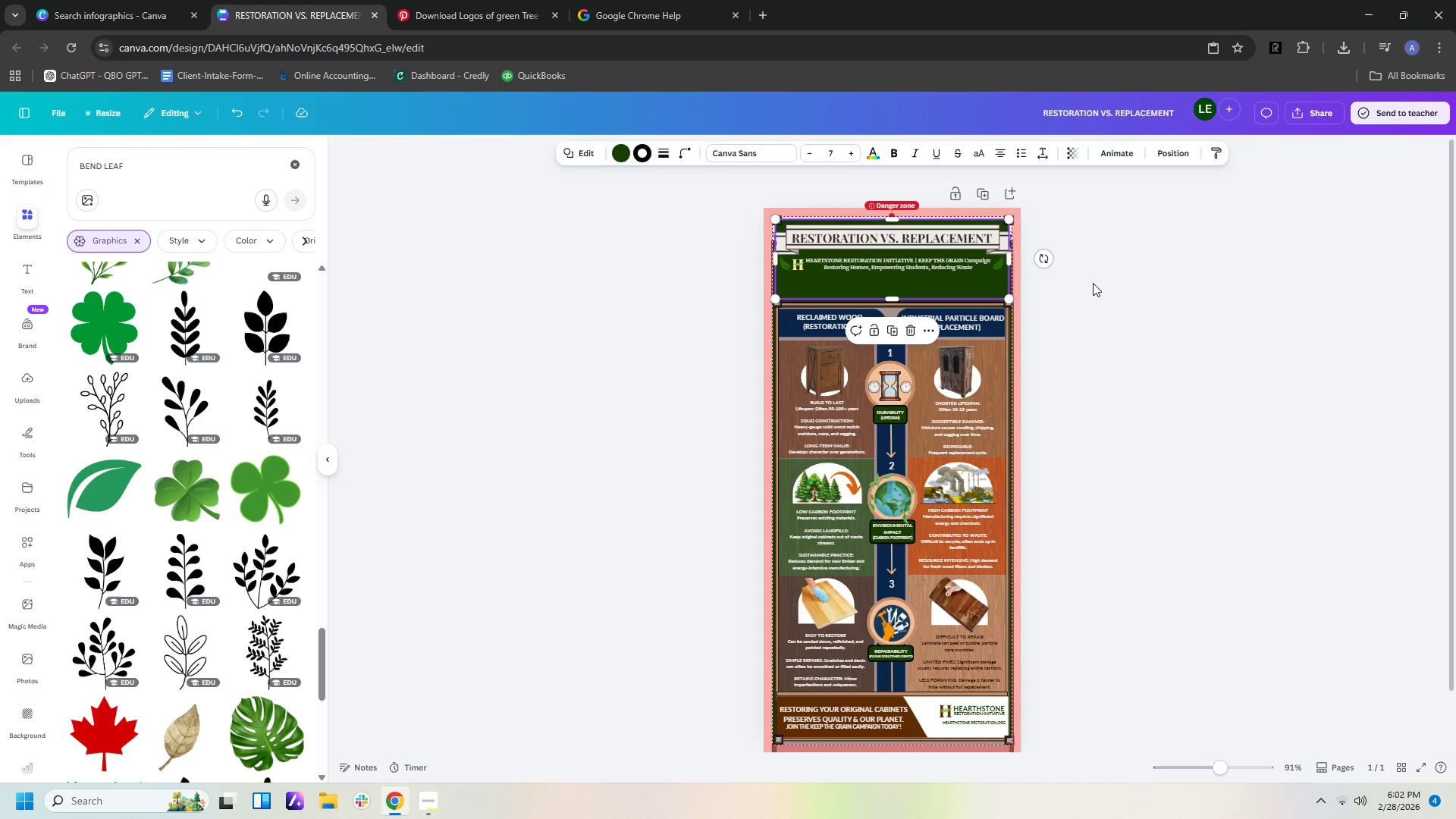 
left_click([1093, 283])
 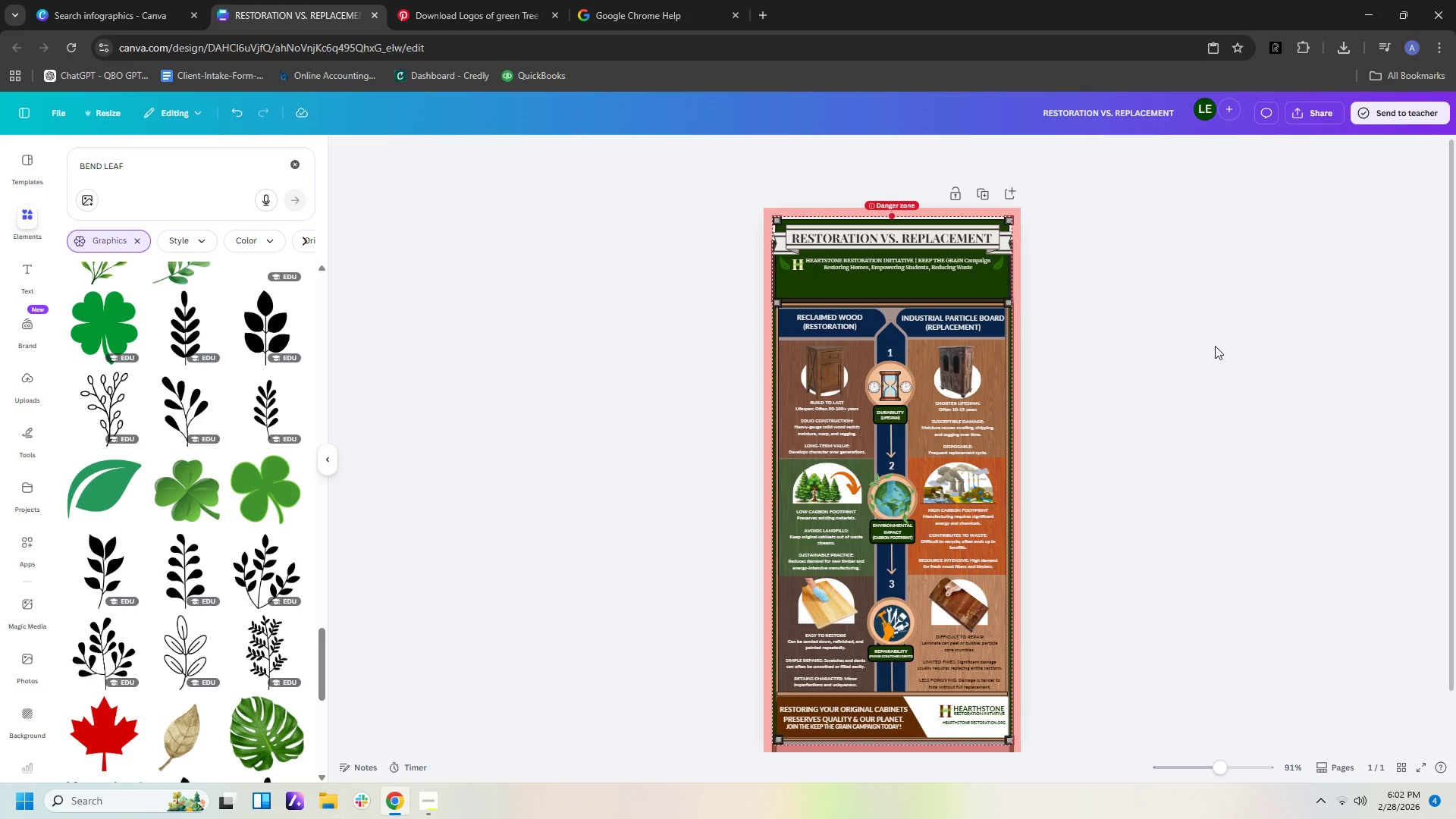 
hold_key(key=ControlLeft, duration=0.86)
scroll: coordinate [1219, 346], scroll_direction: up, amount: 3.0
 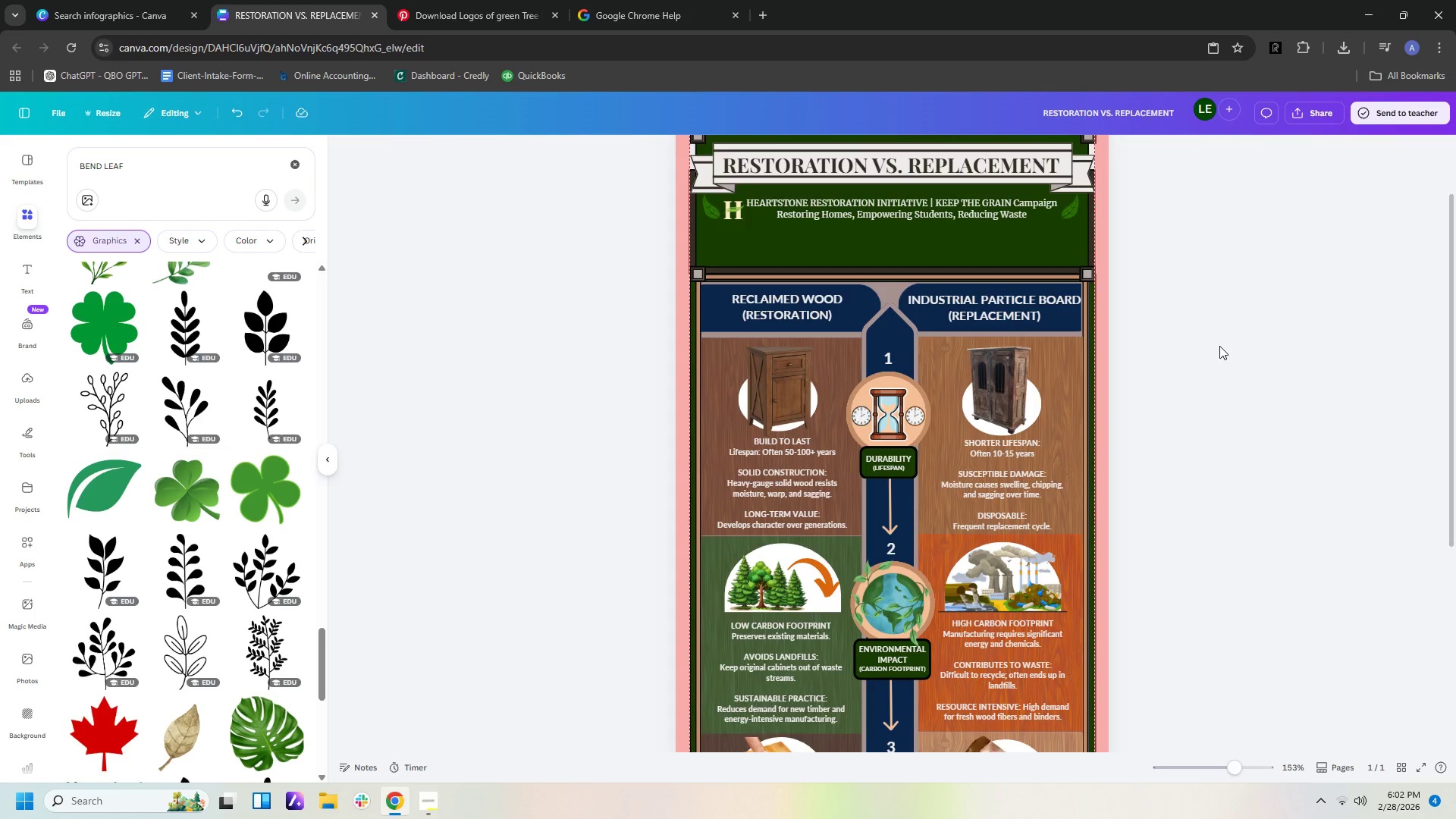 
left_click([1219, 346])
 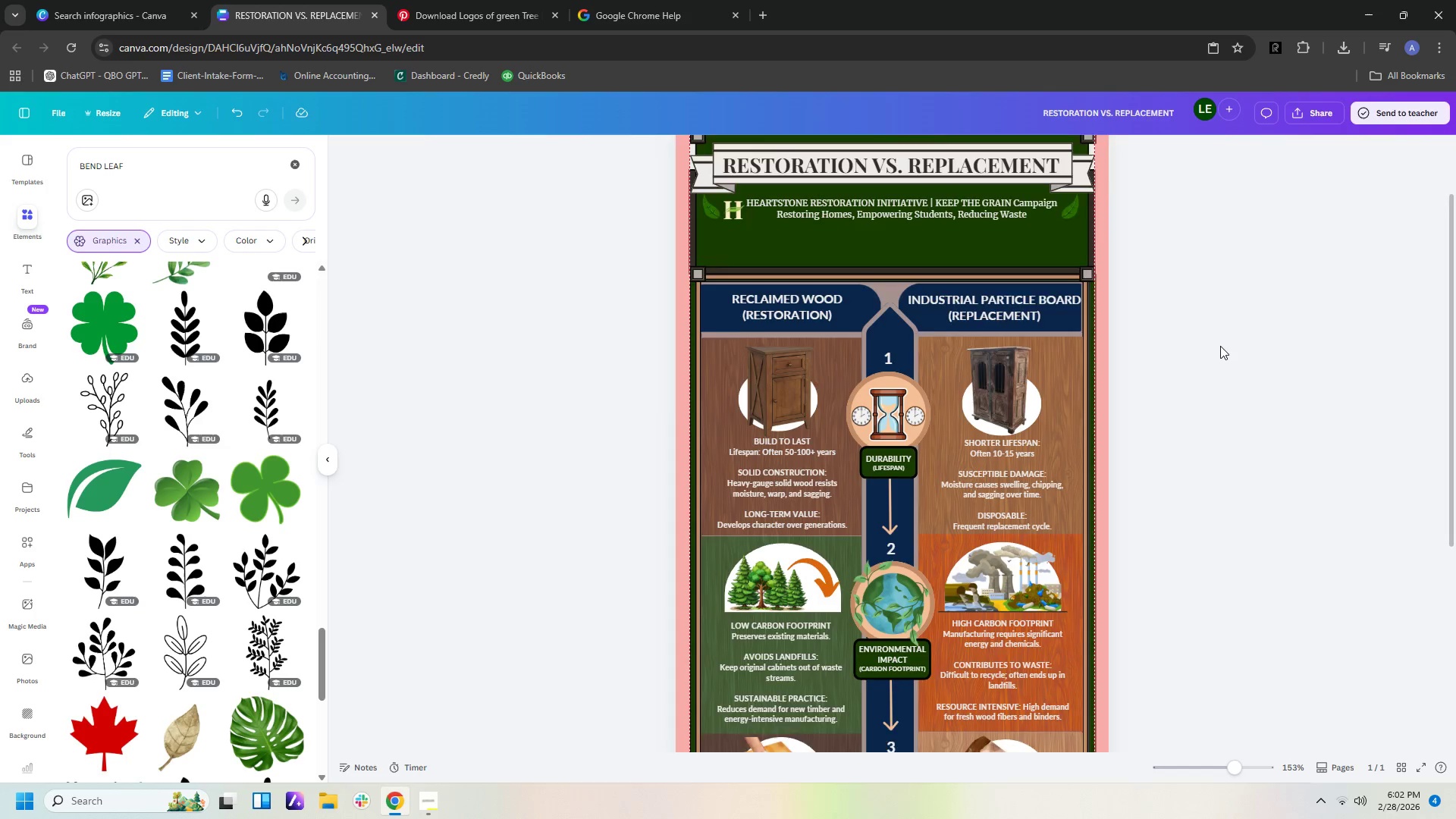 
scroll: coordinate [1220, 346], scroll_direction: up, amount: 2.0
 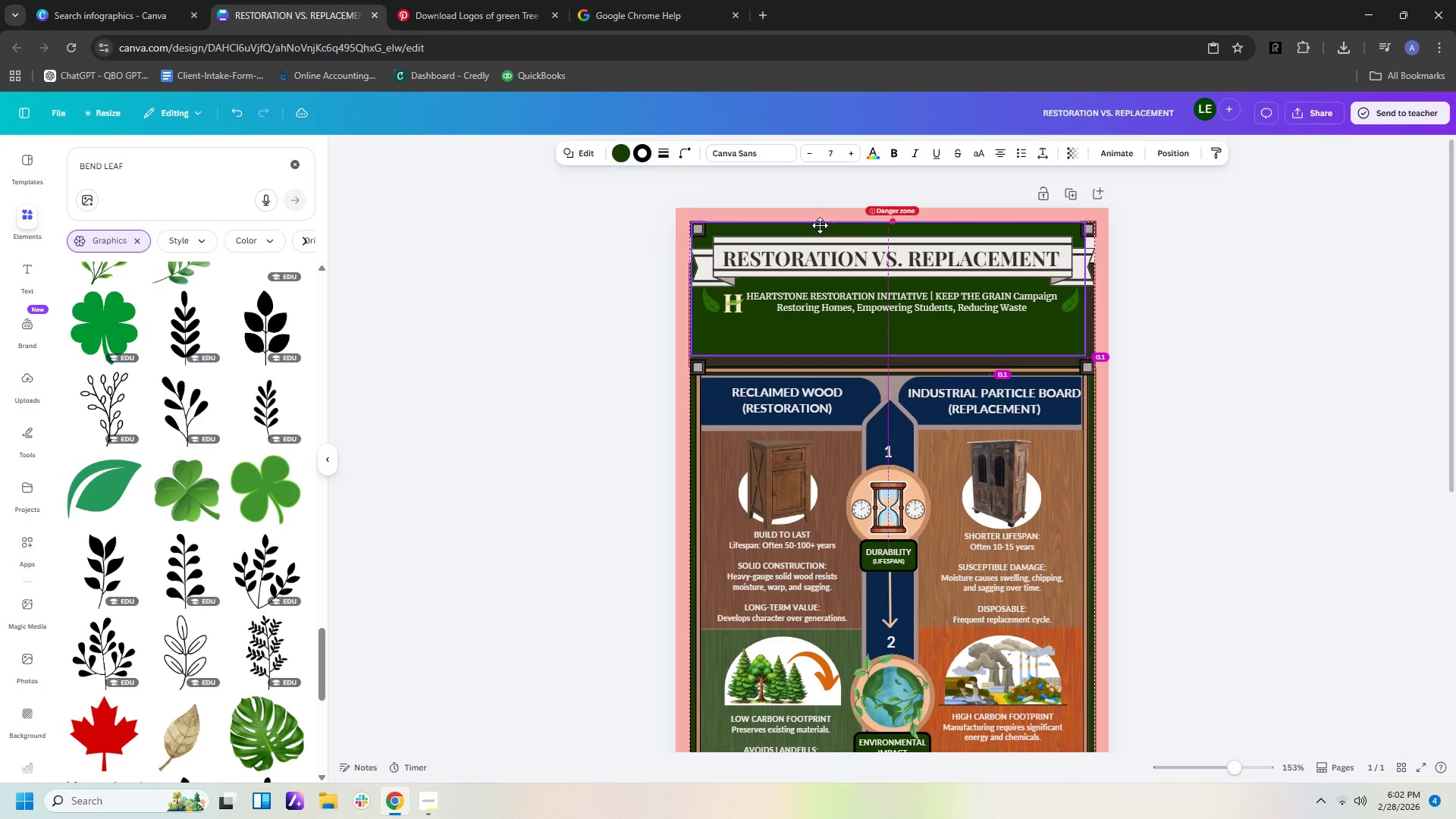 
wait(10.12)
 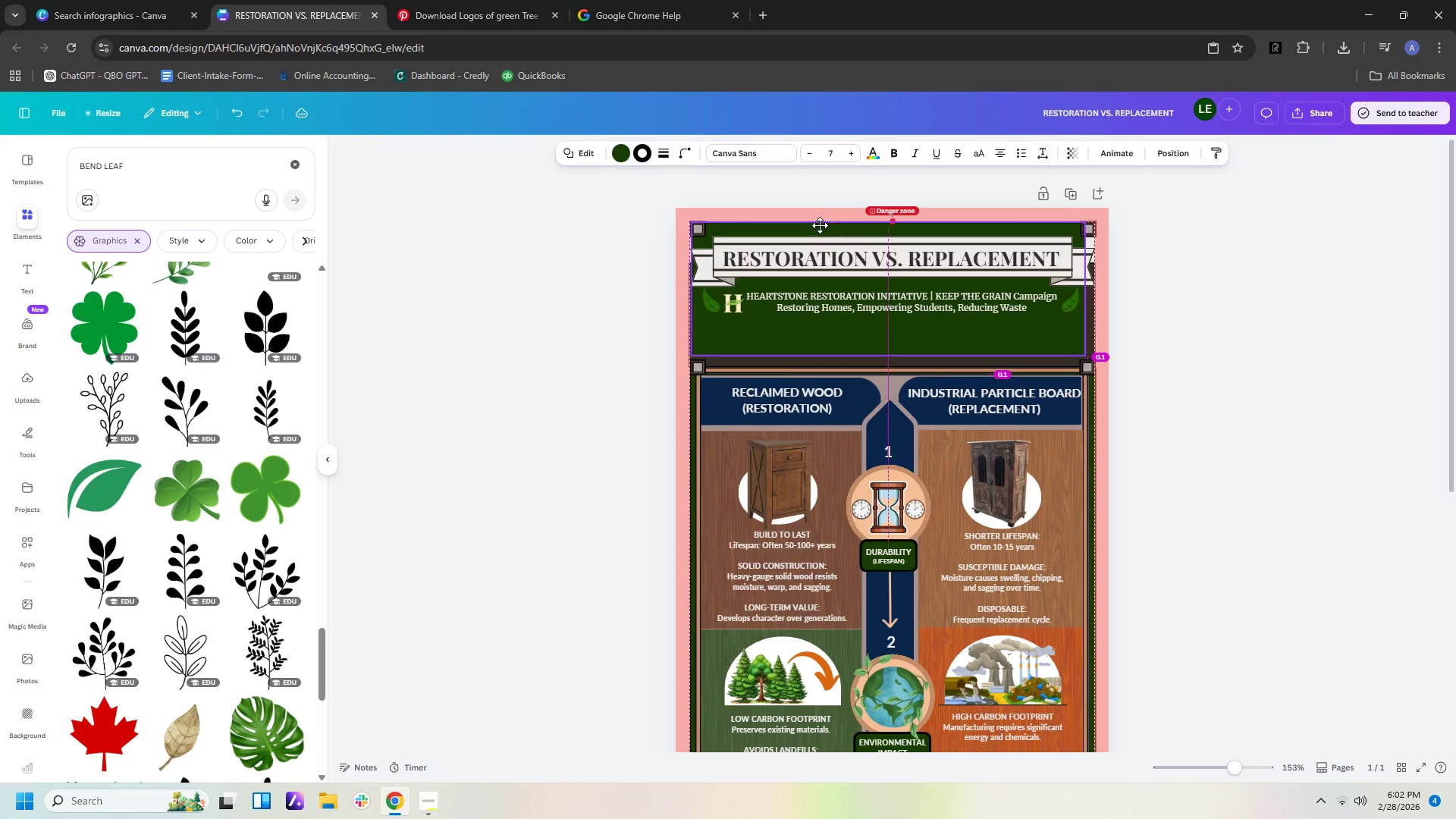 
left_click([695, 318])
 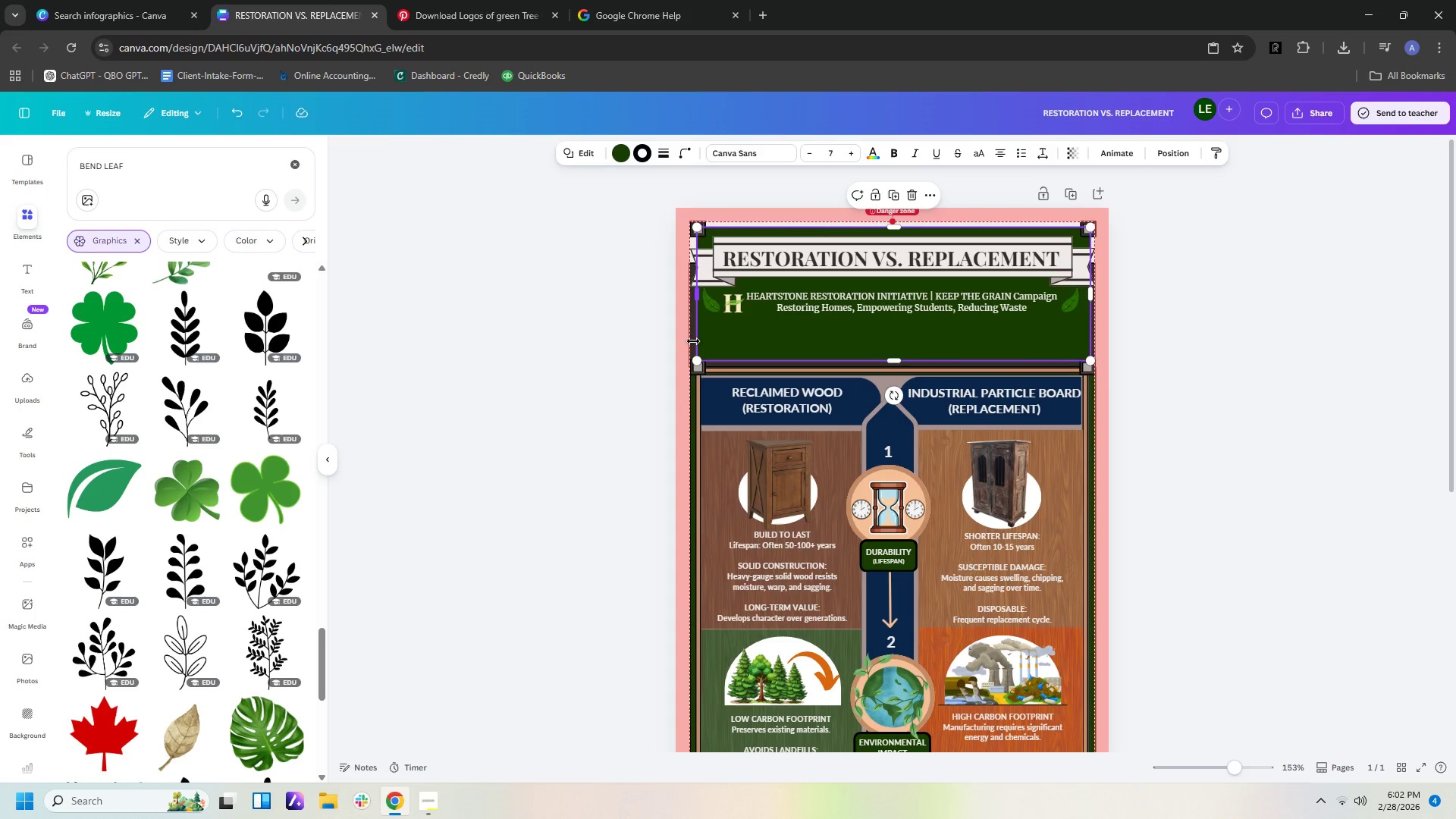 
left_click_drag(start_coordinate=[726, 333], to_coordinate=[748, 331])
 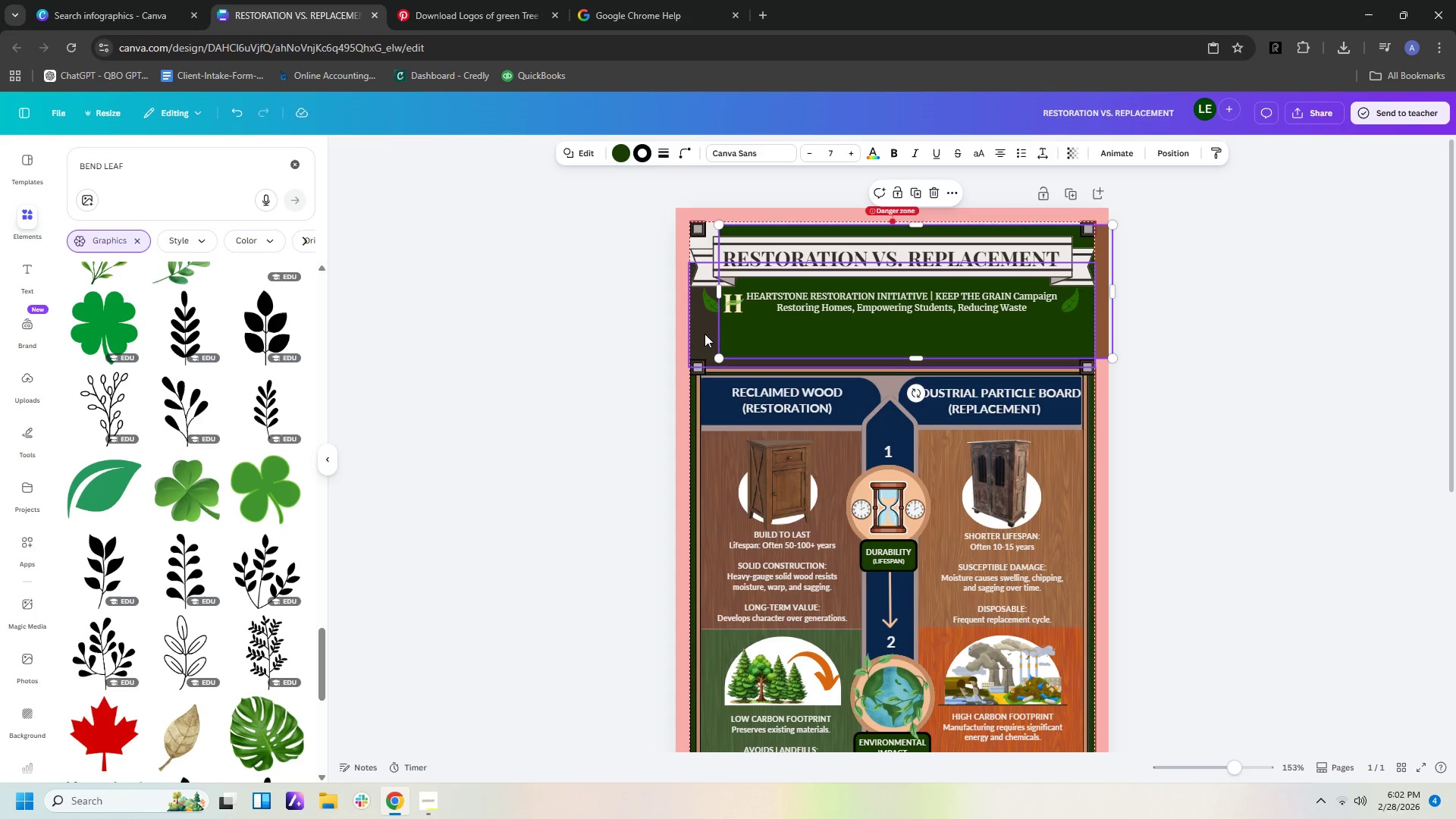 
left_click_drag(start_coordinate=[704, 334], to_coordinate=[704, 293])
 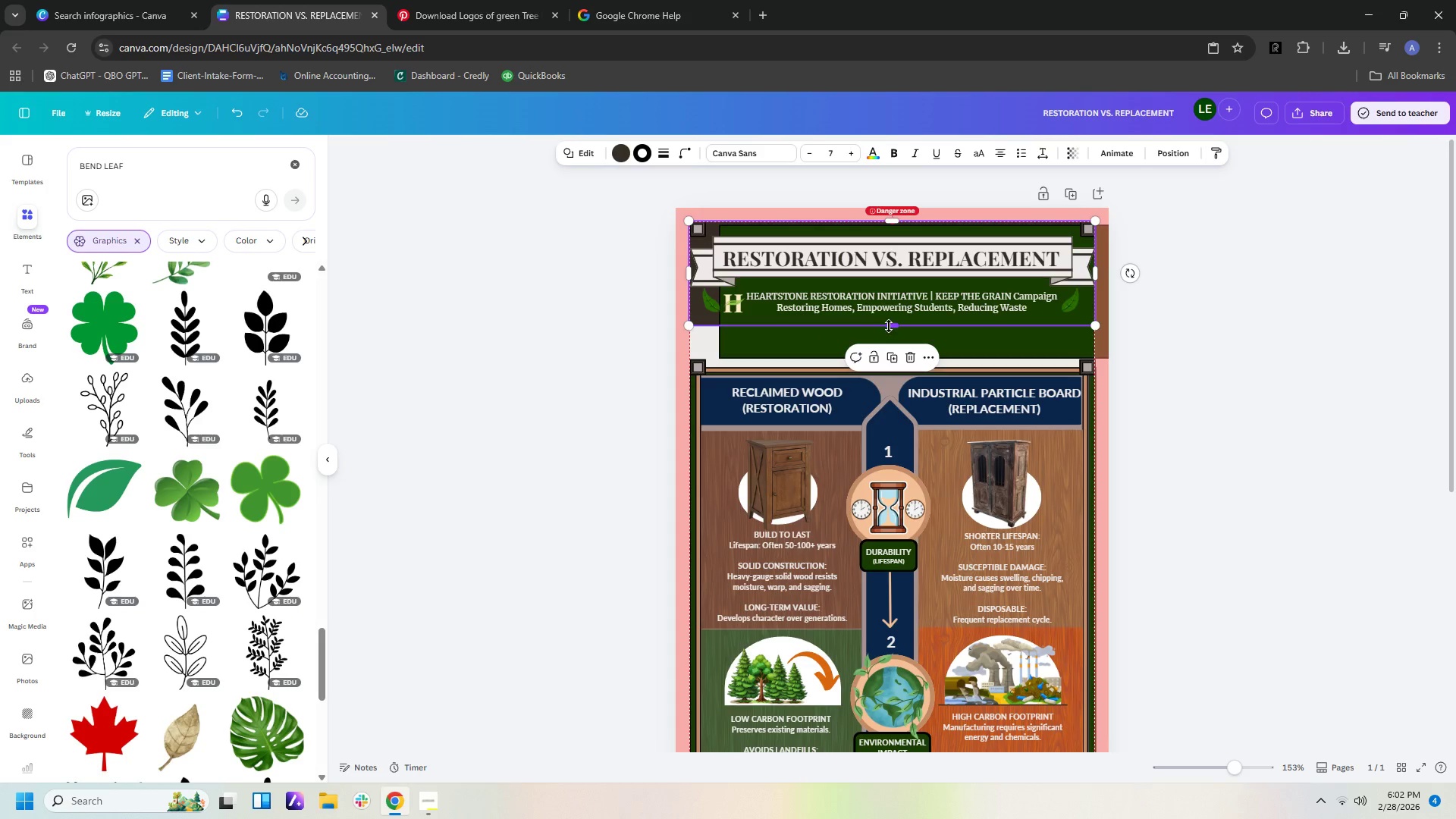 
left_click_drag(start_coordinate=[891, 326], to_coordinate=[890, 367])
 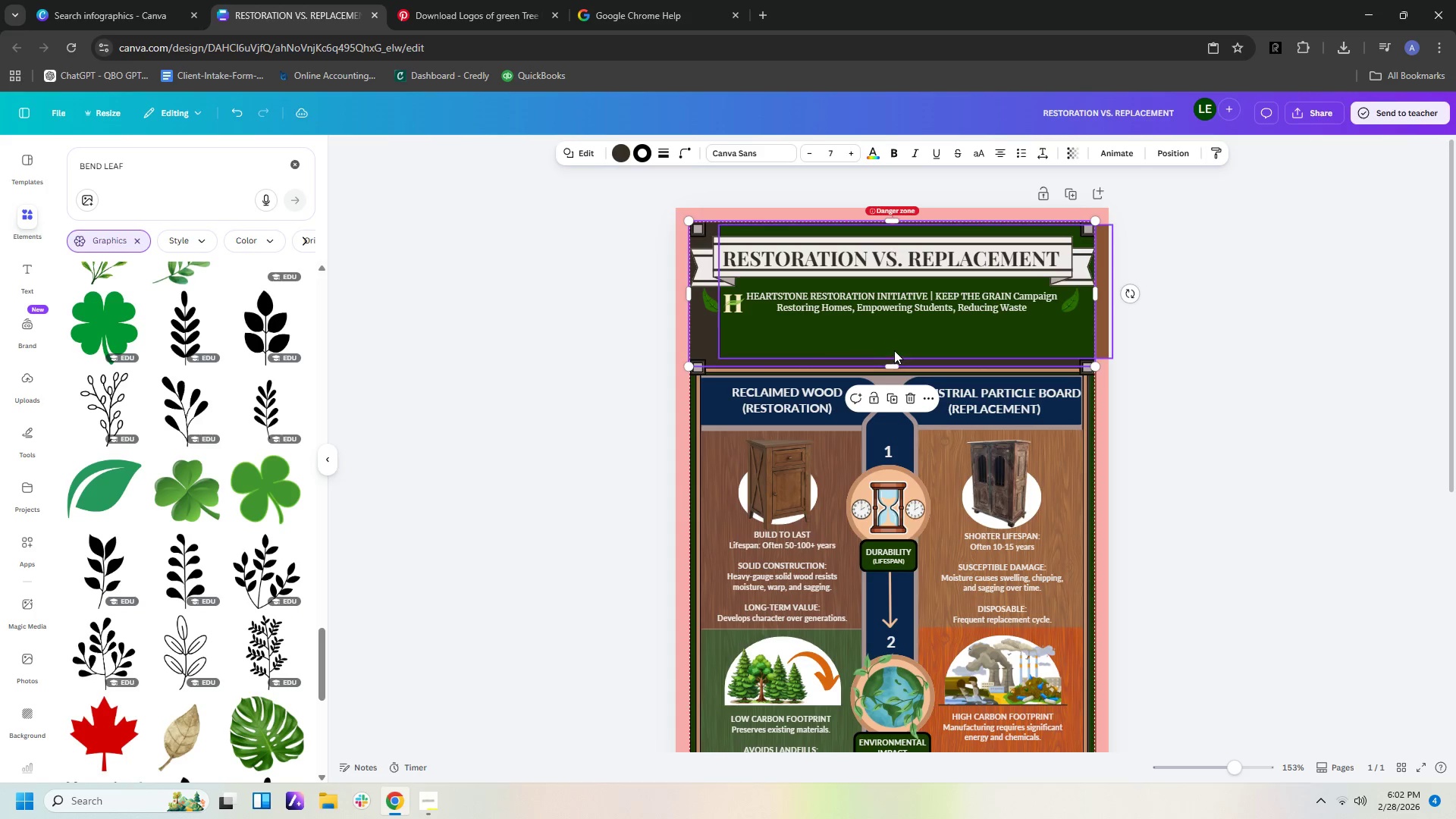 
left_click_drag(start_coordinate=[894, 350], to_coordinate=[883, 349])
 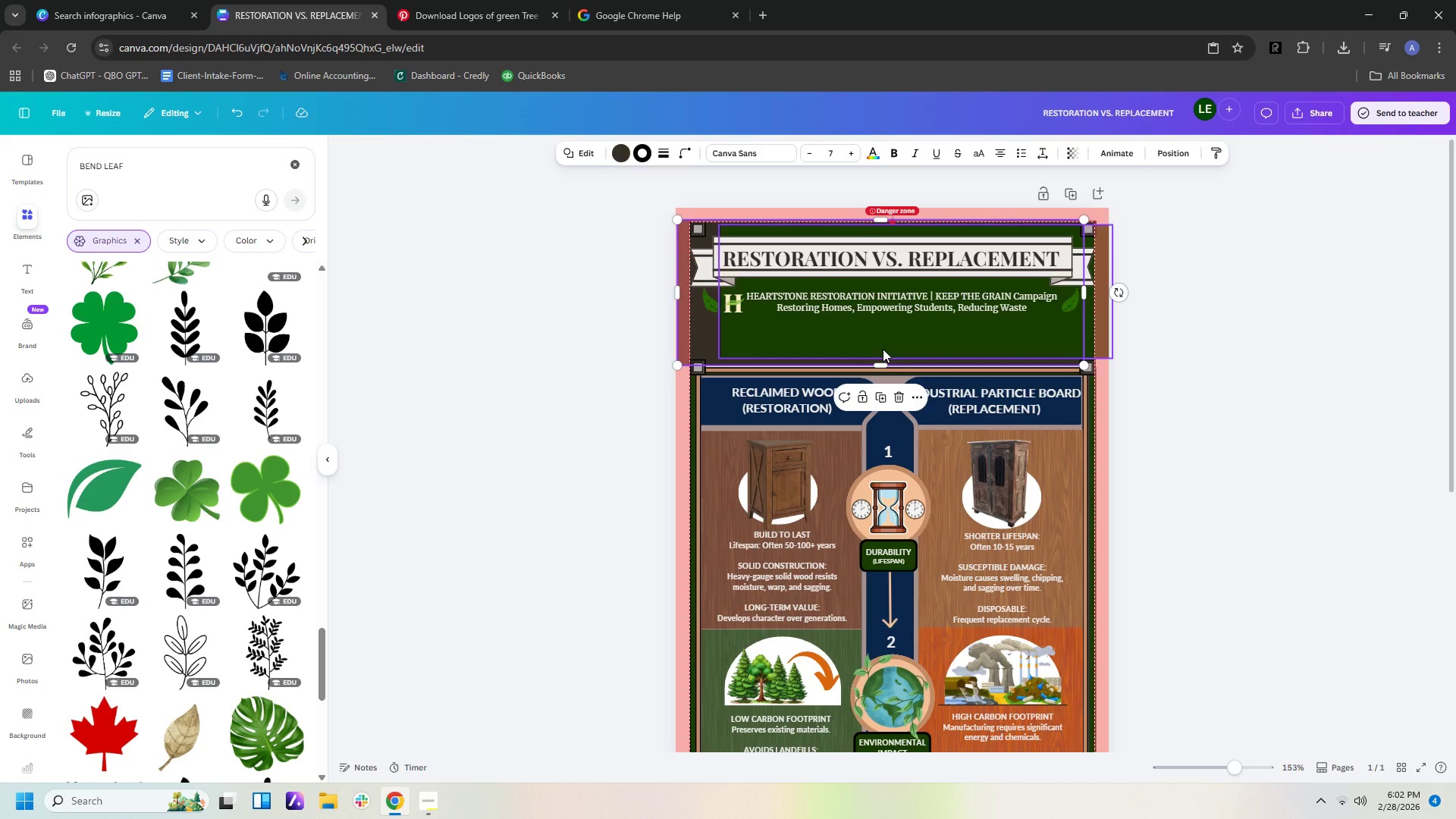 
key(Control+Z)
 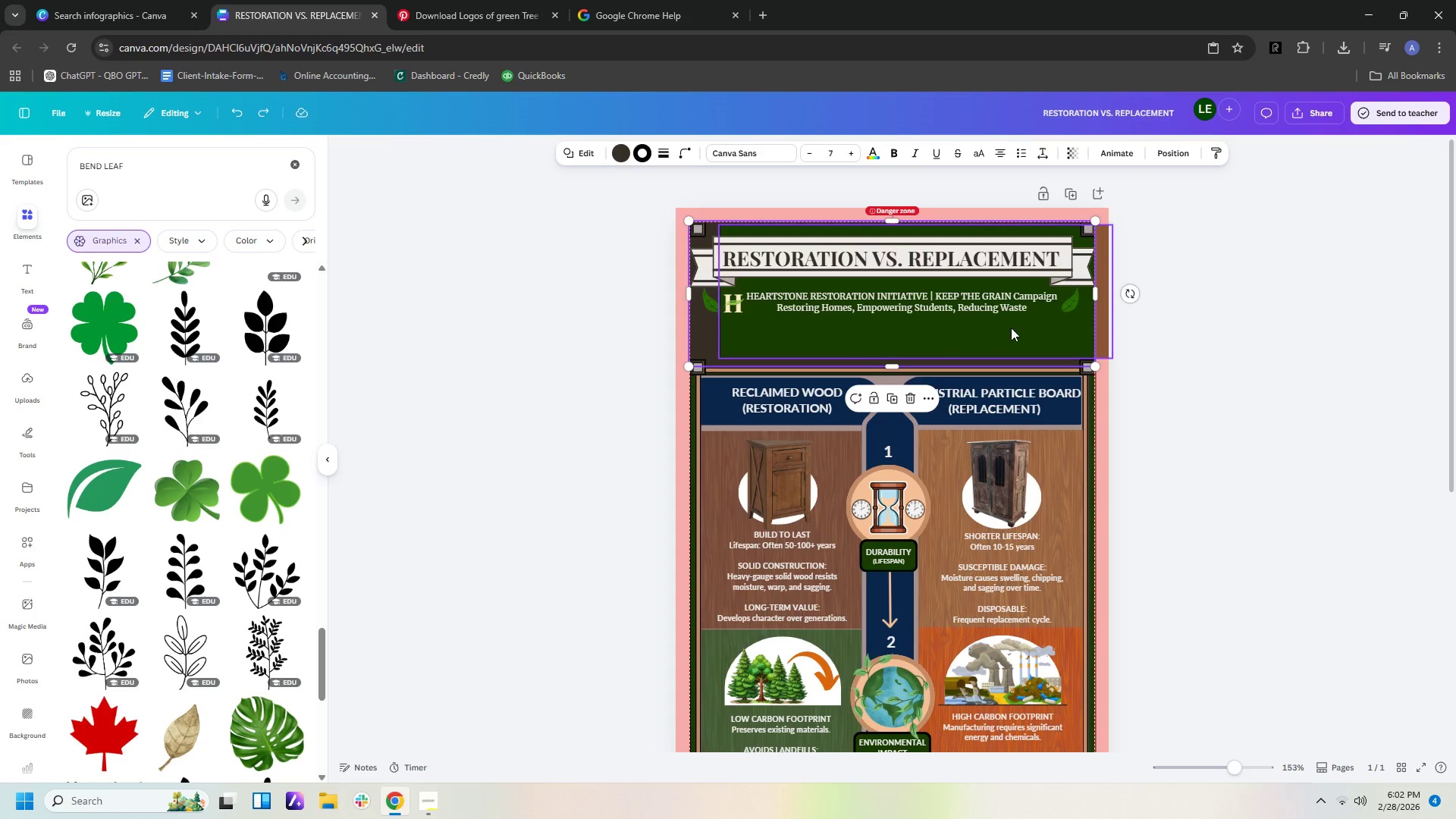 
left_click([1011, 328])
 